 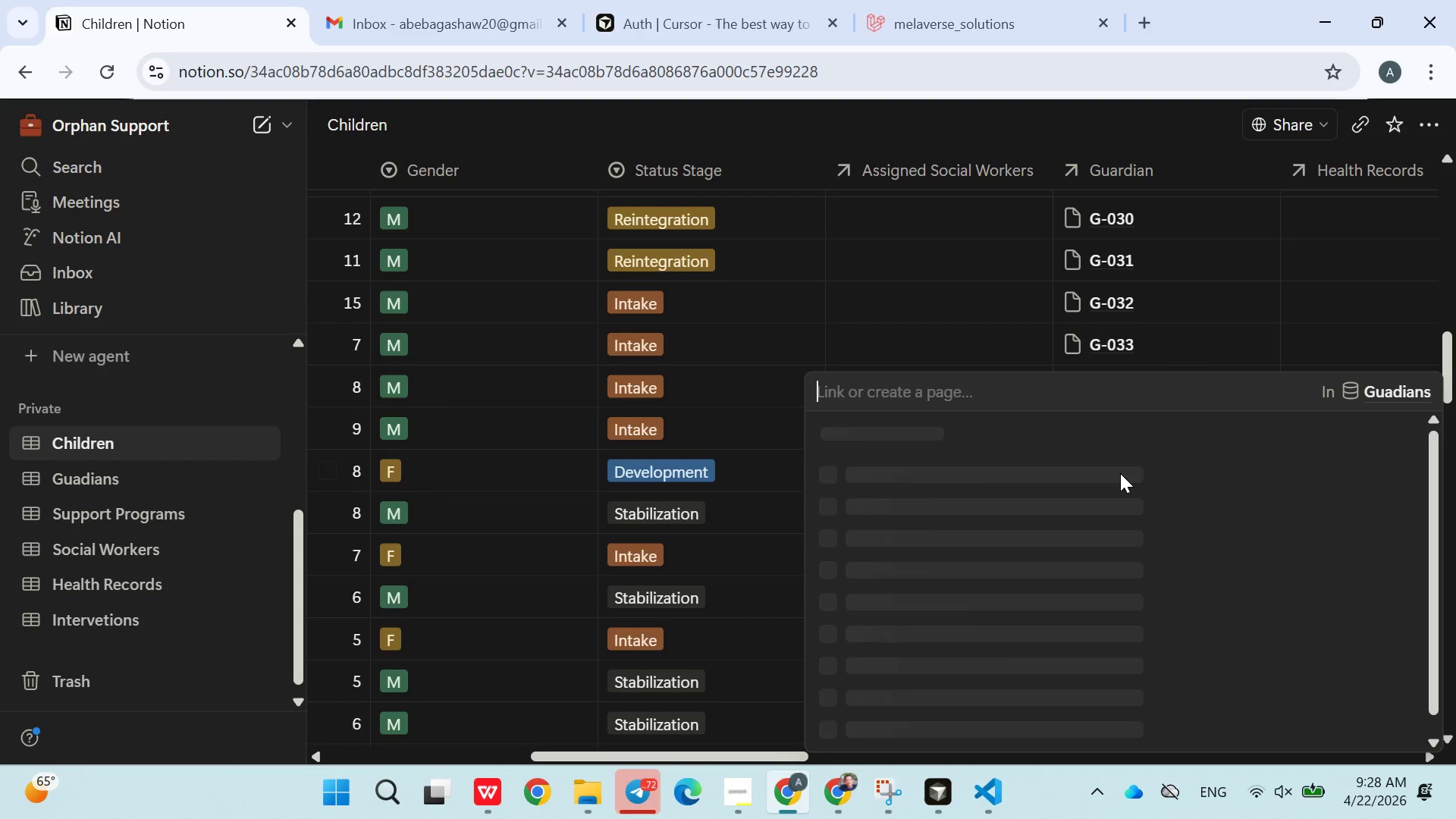 
type(g03)
 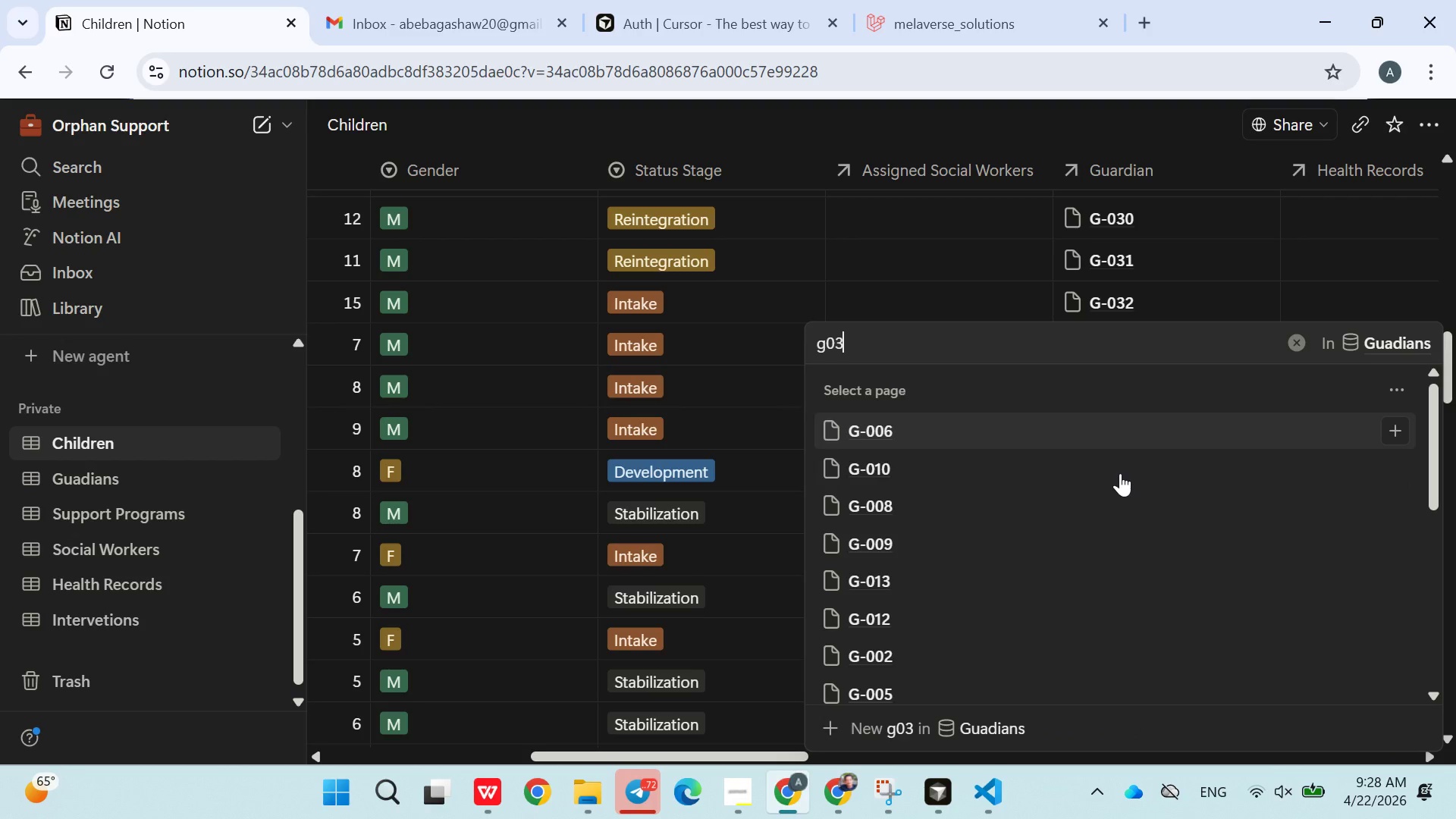 
key(5)
 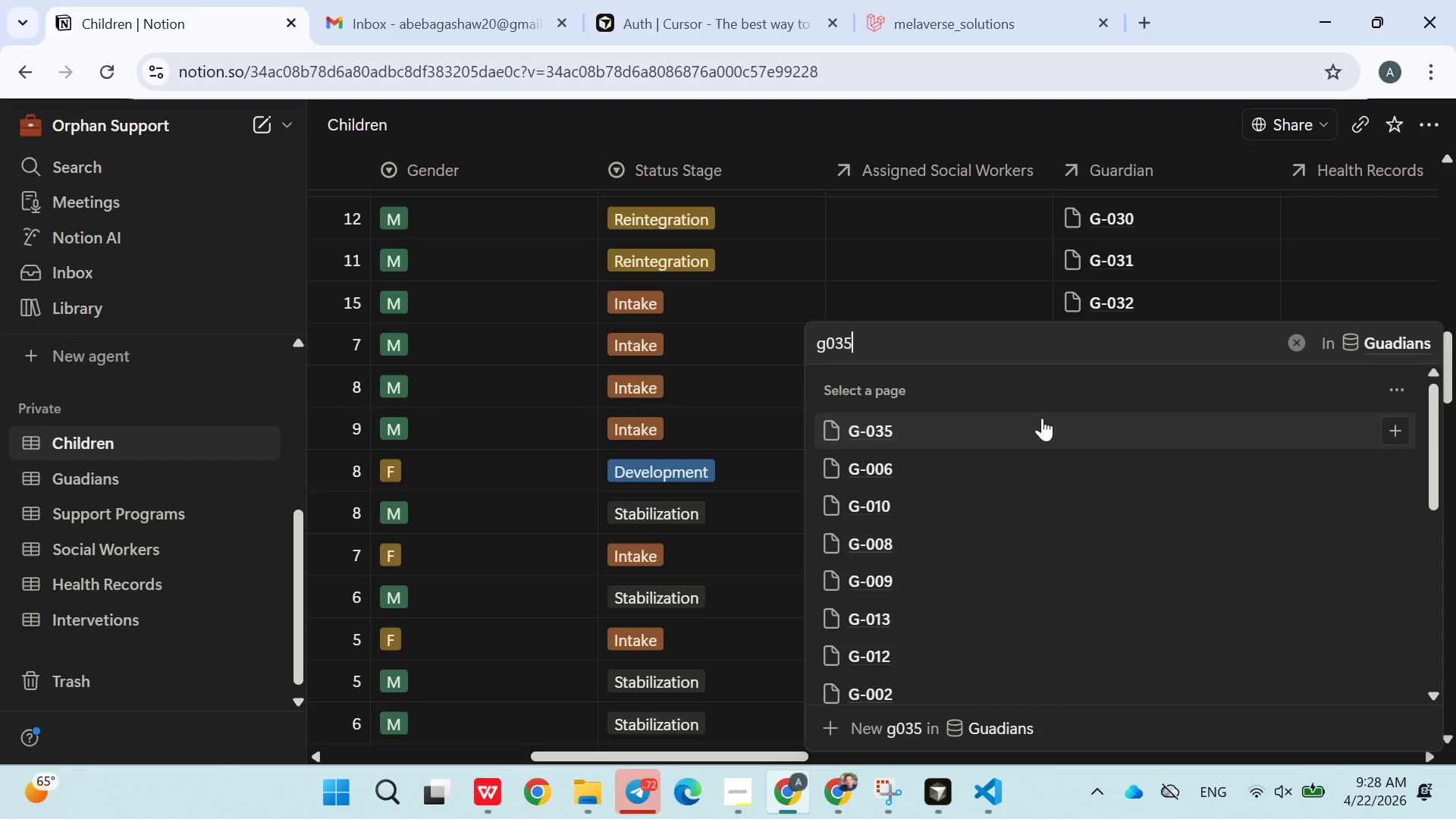 
left_click([917, 436])
 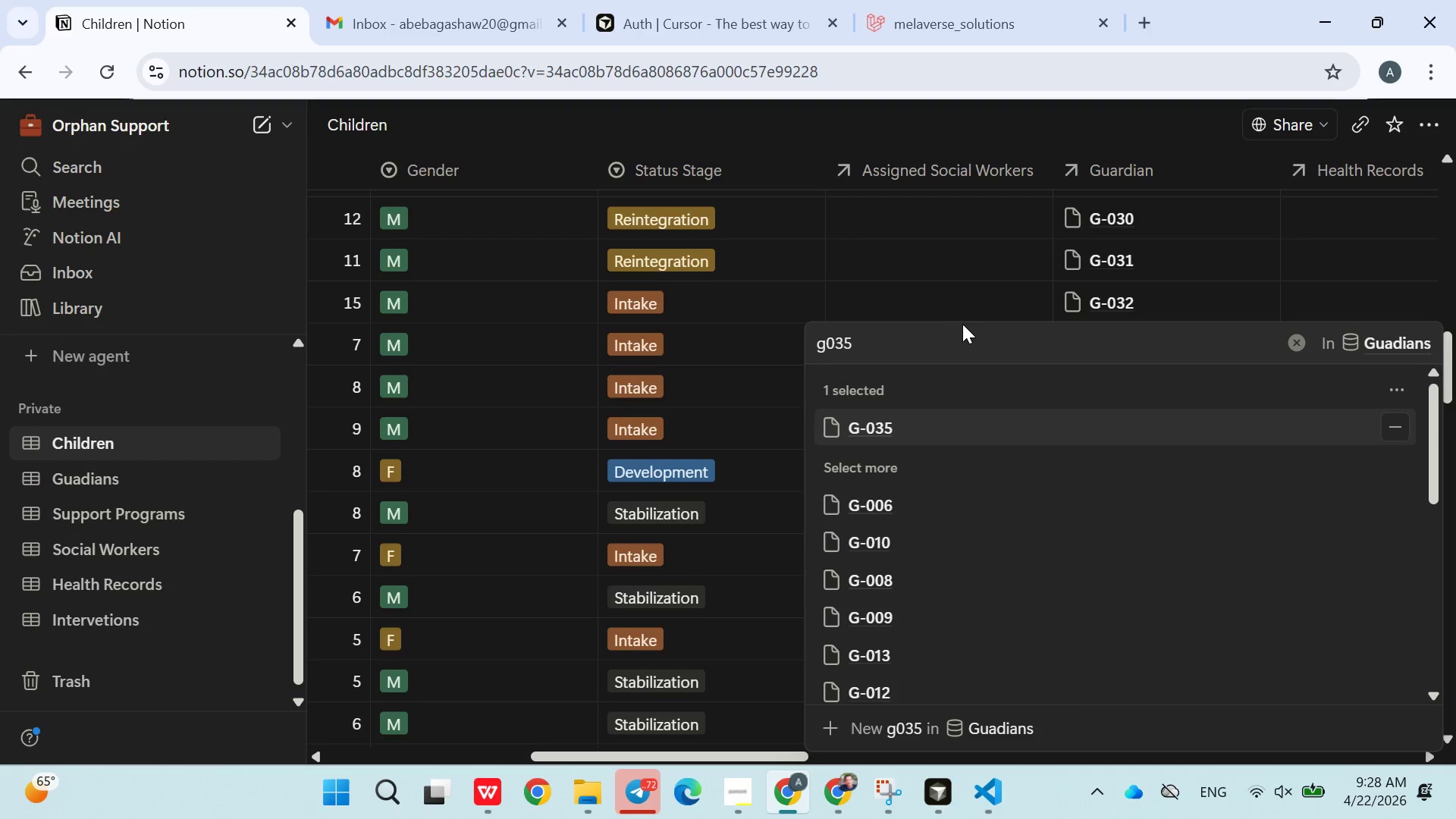 
left_click([964, 324])
 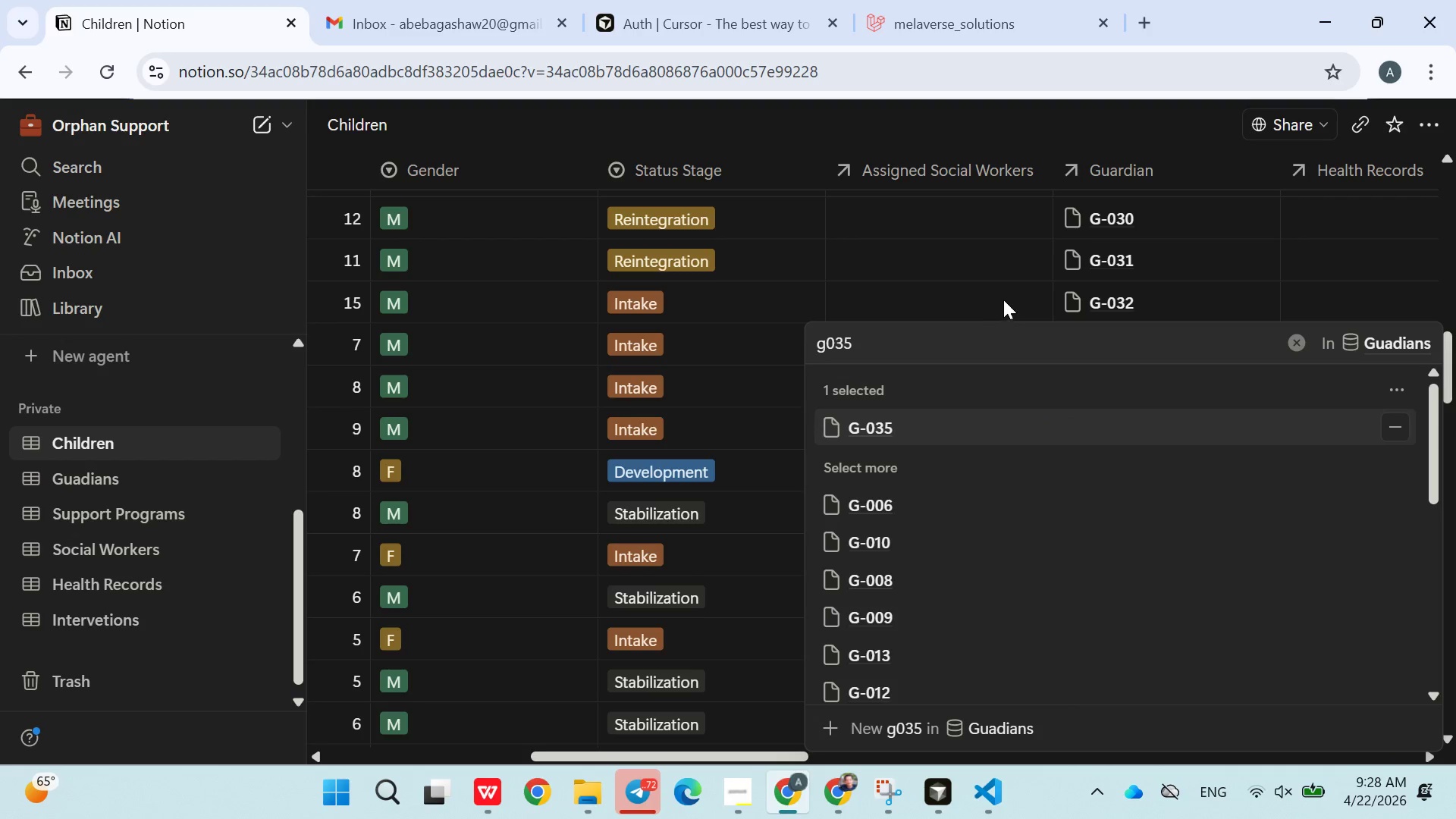 
left_click([996, 295])
 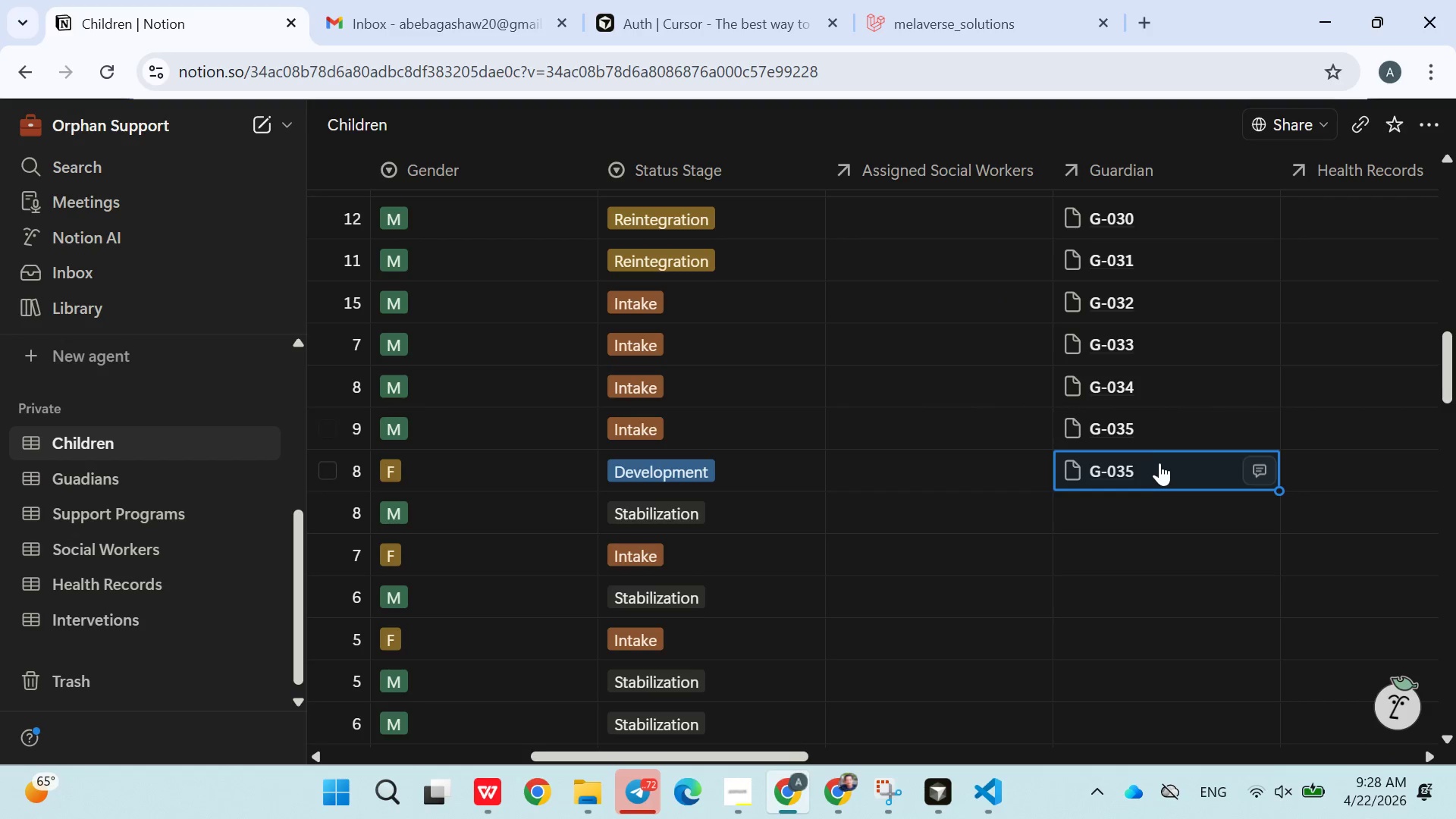 
left_click([1159, 464])
 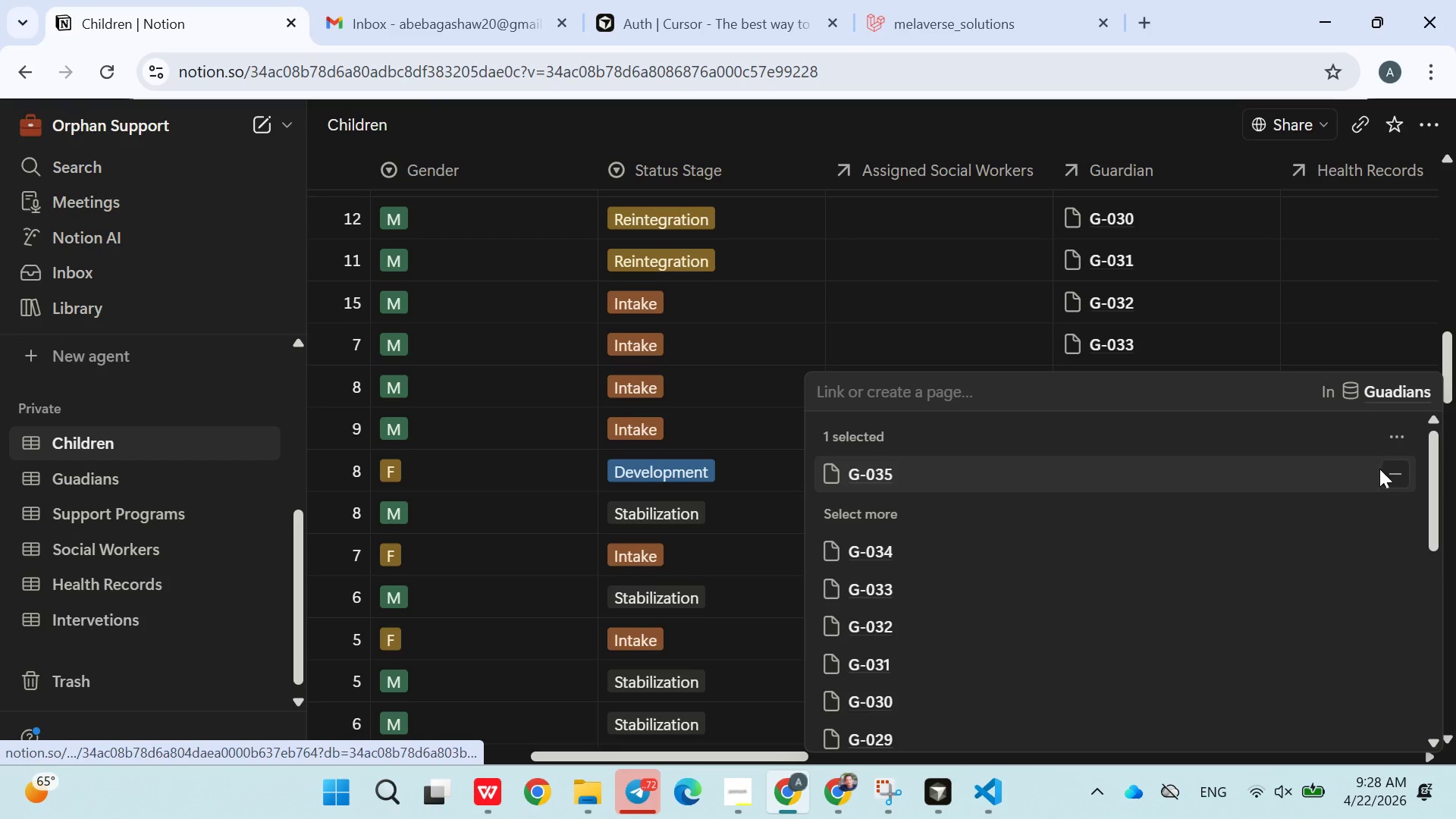 
left_click([1399, 479])
 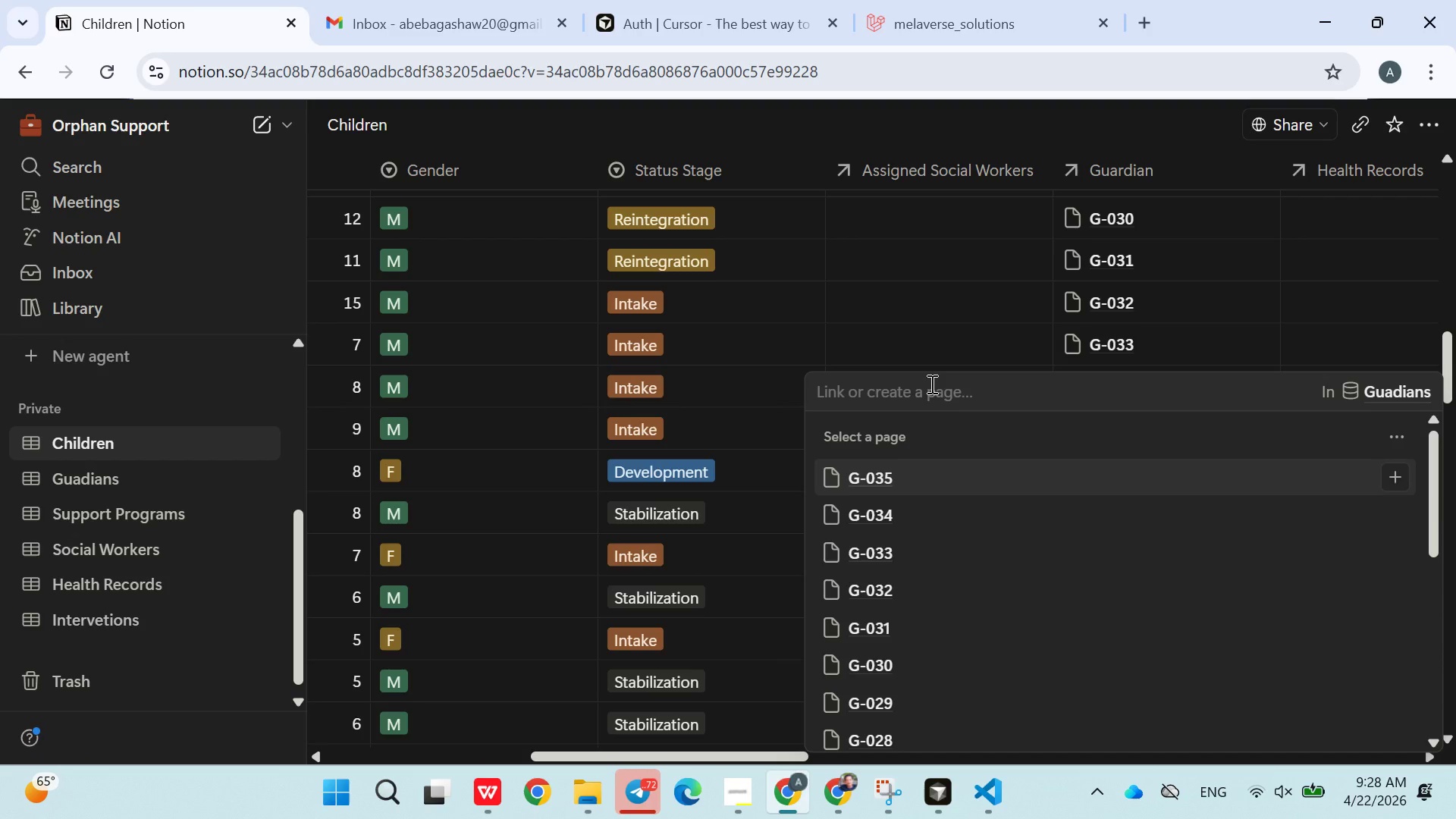 
left_click([930, 384])
 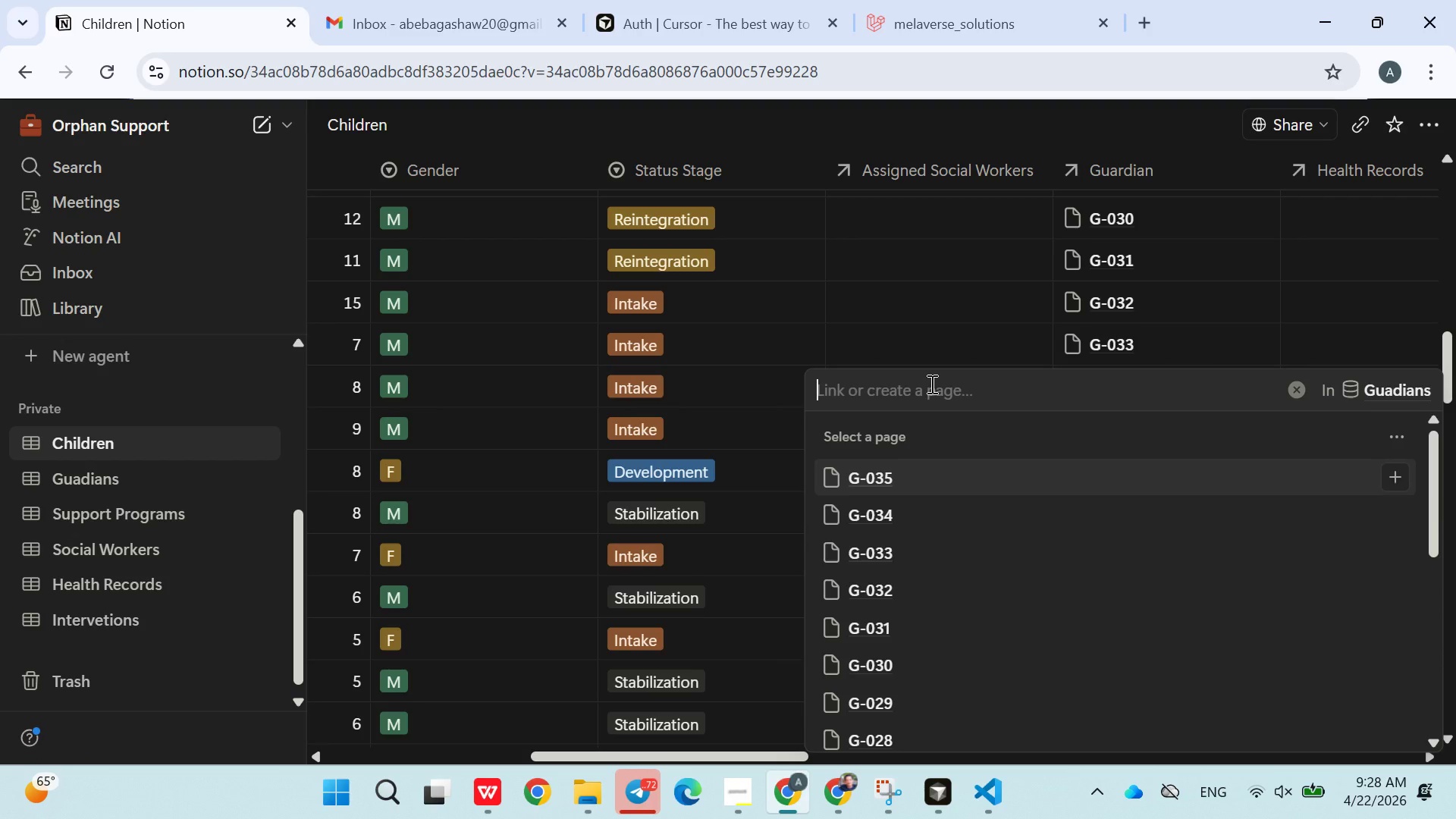 
type(g036)
 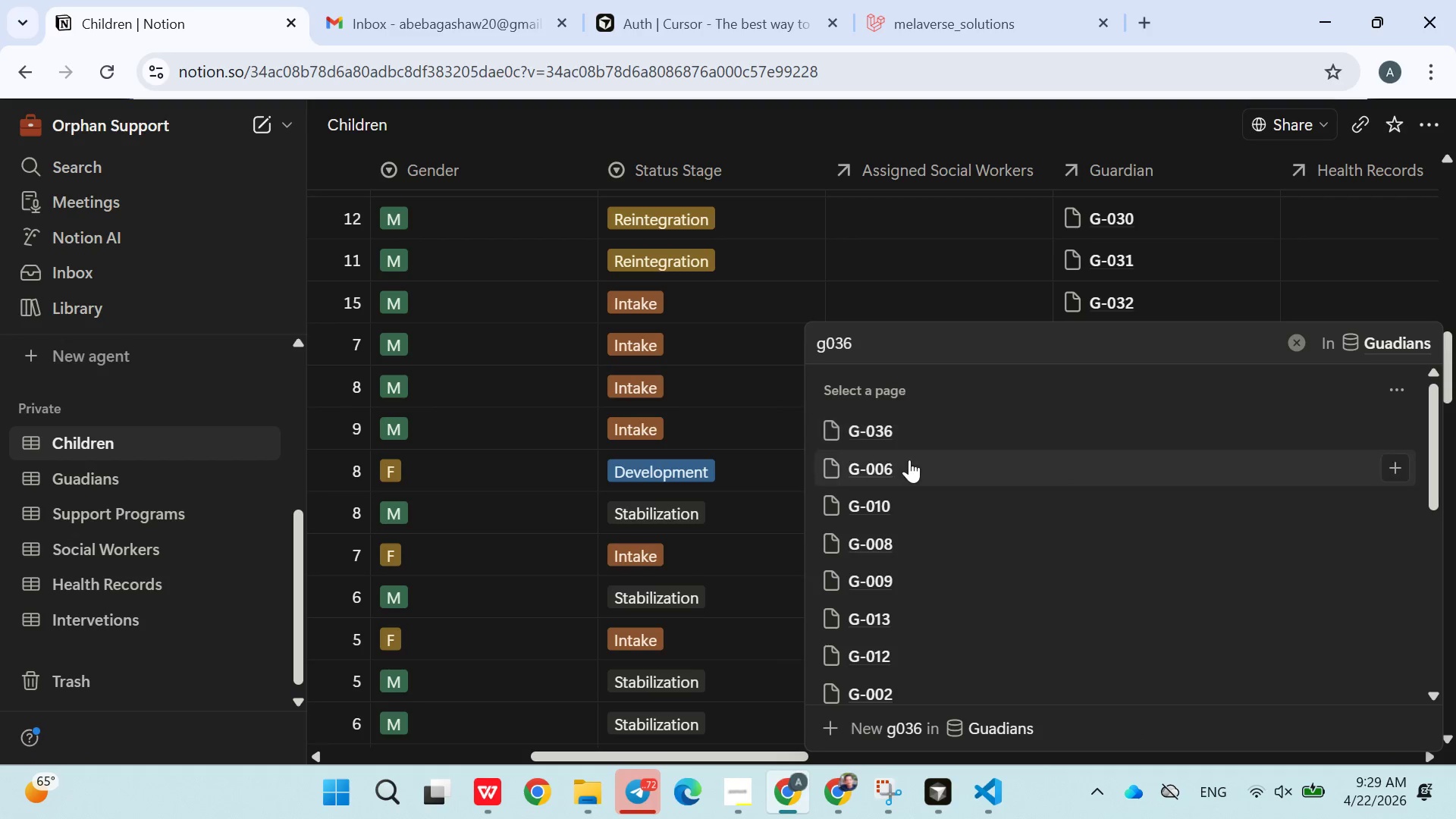 
left_click([909, 437])
 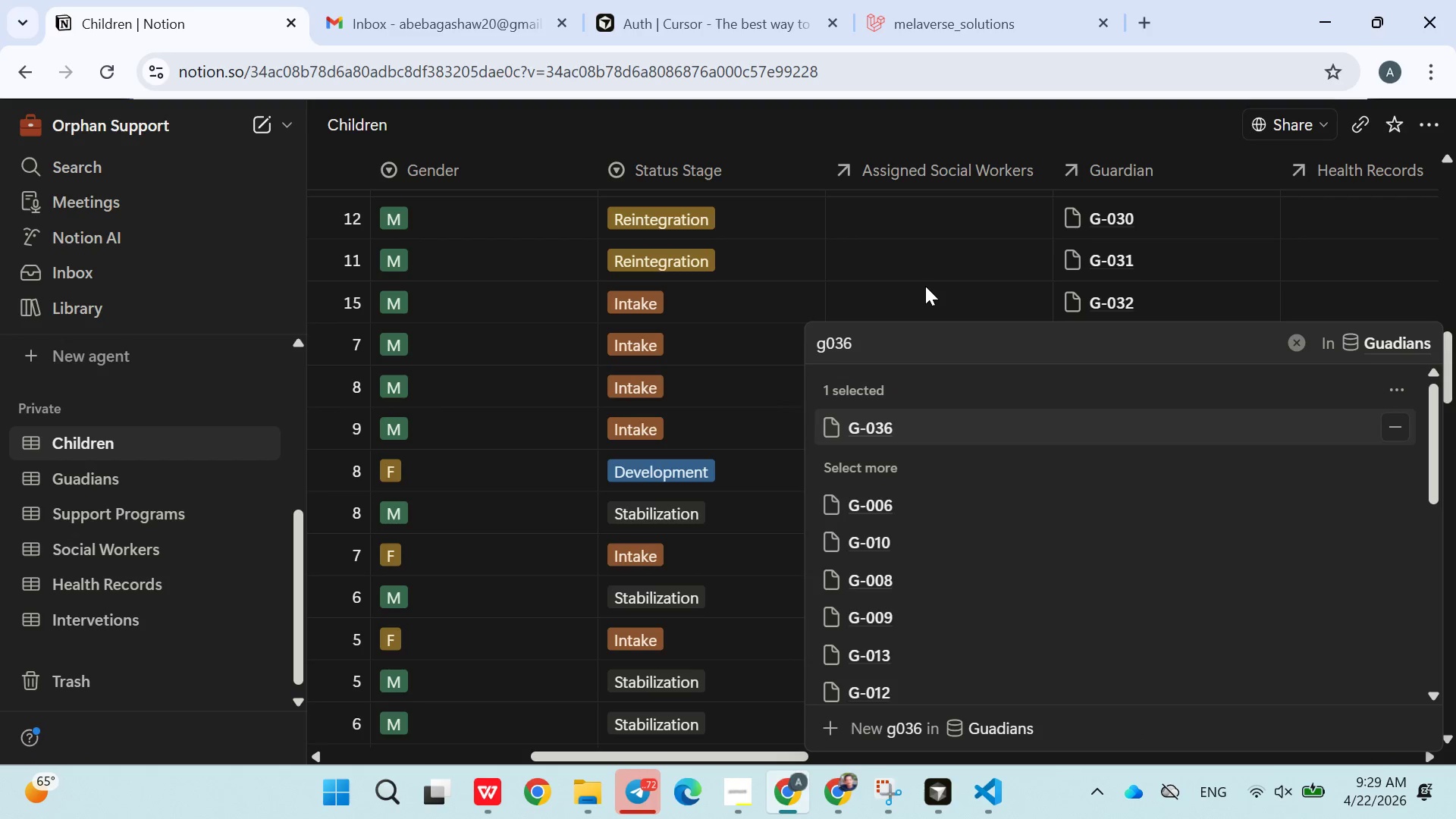 
left_click([925, 286])
 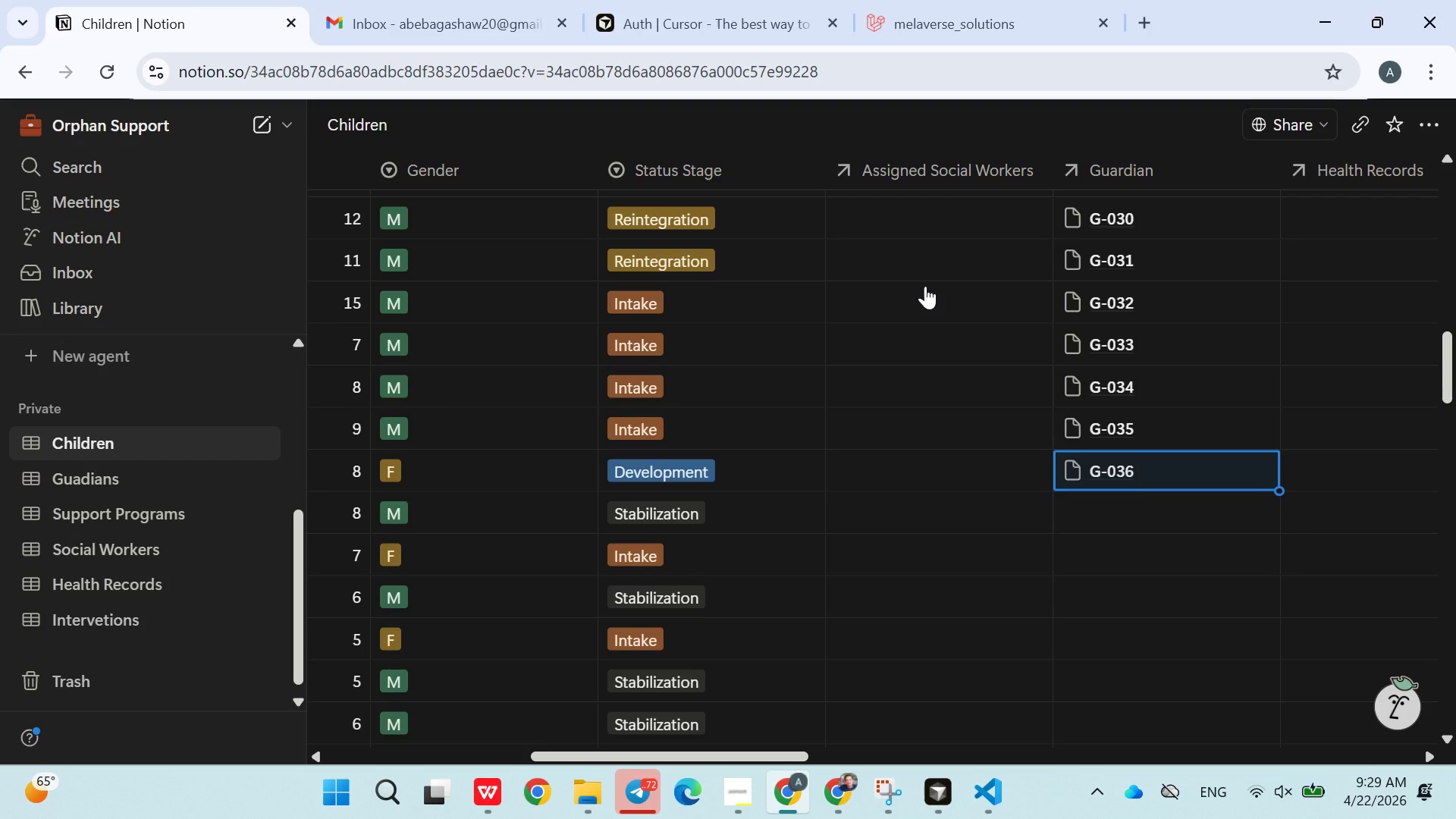 
wait(15.03)
 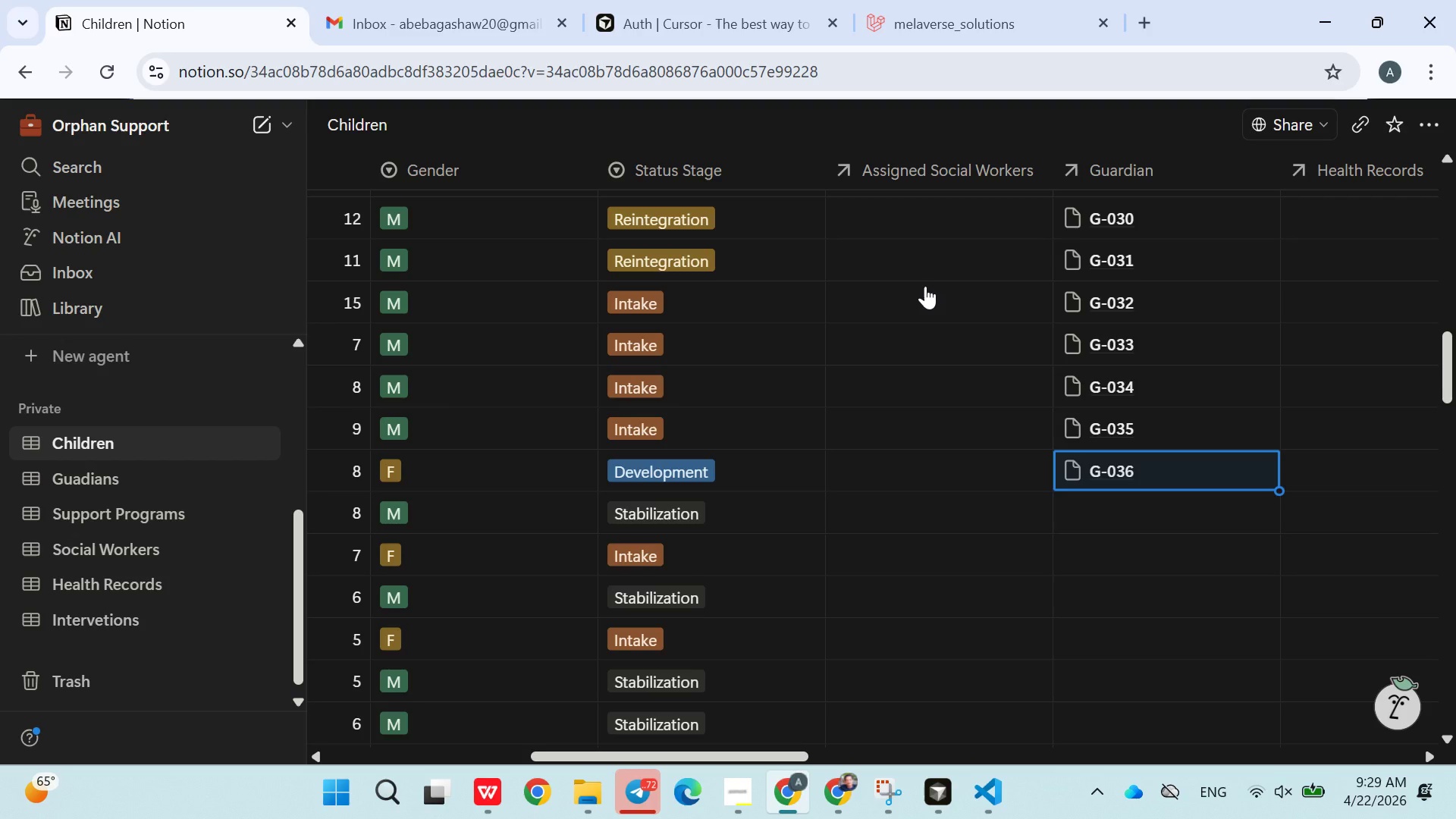 
left_click([1125, 512])
 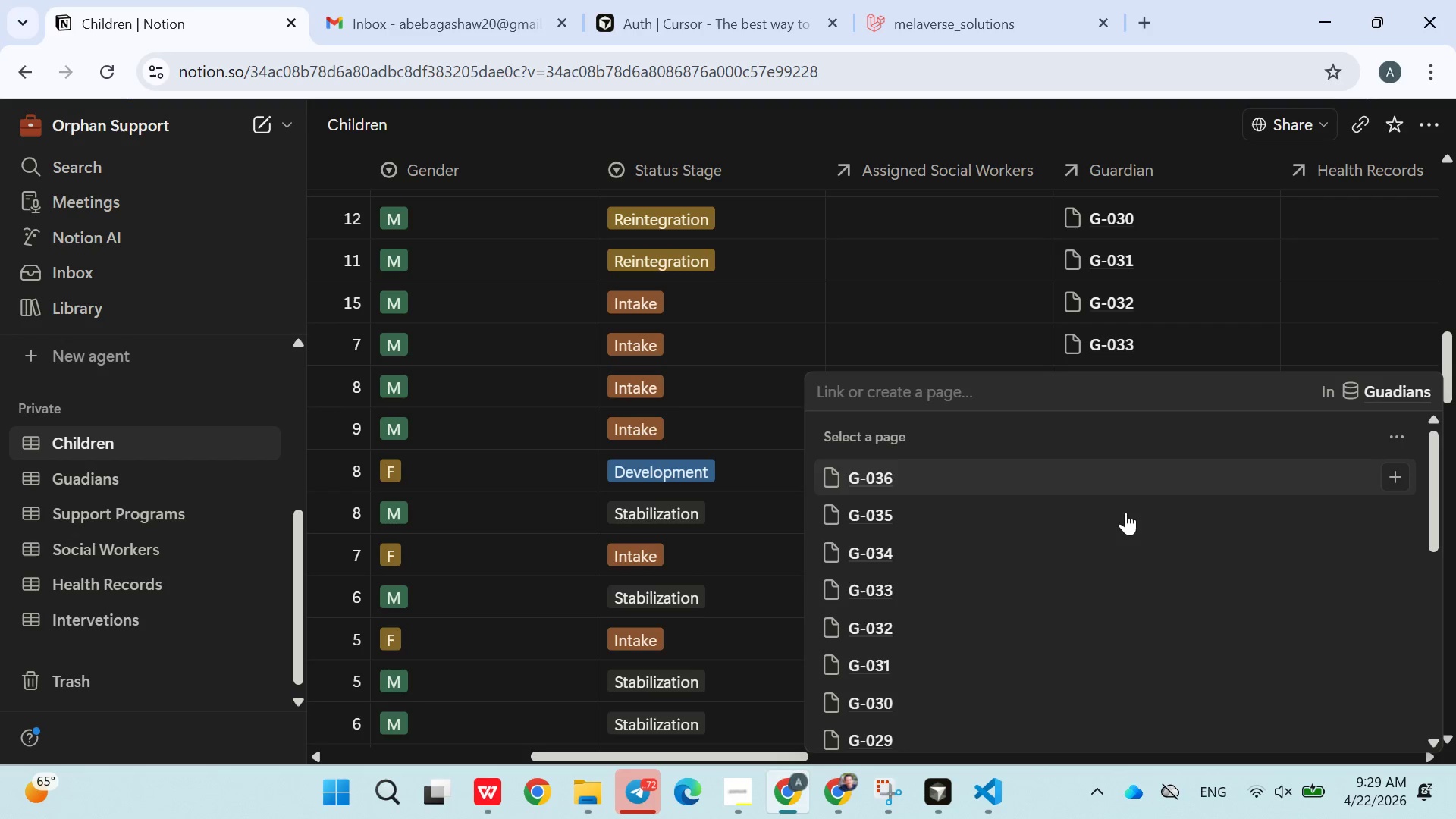 
type(g037)
 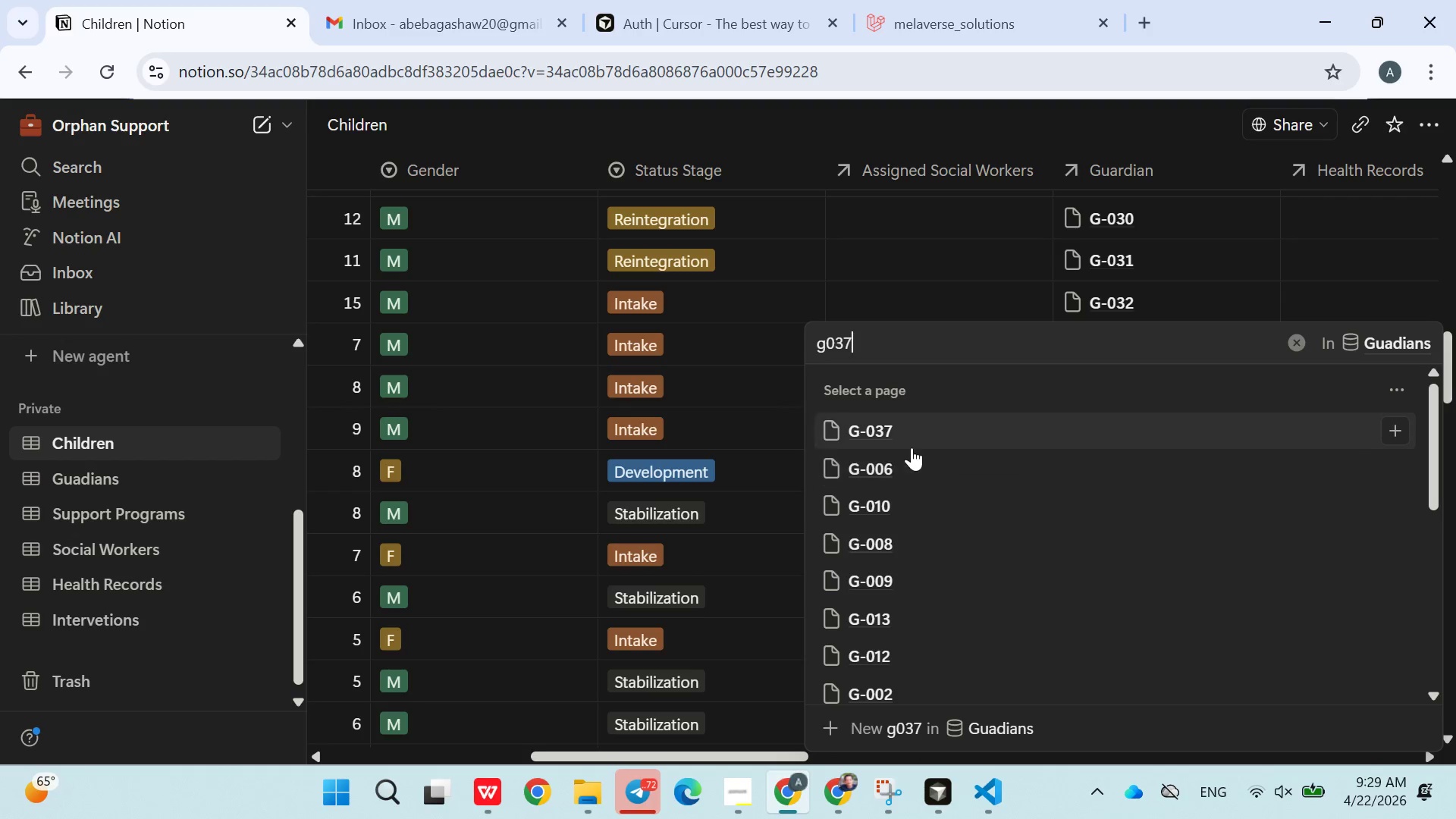 
left_click([905, 437])
 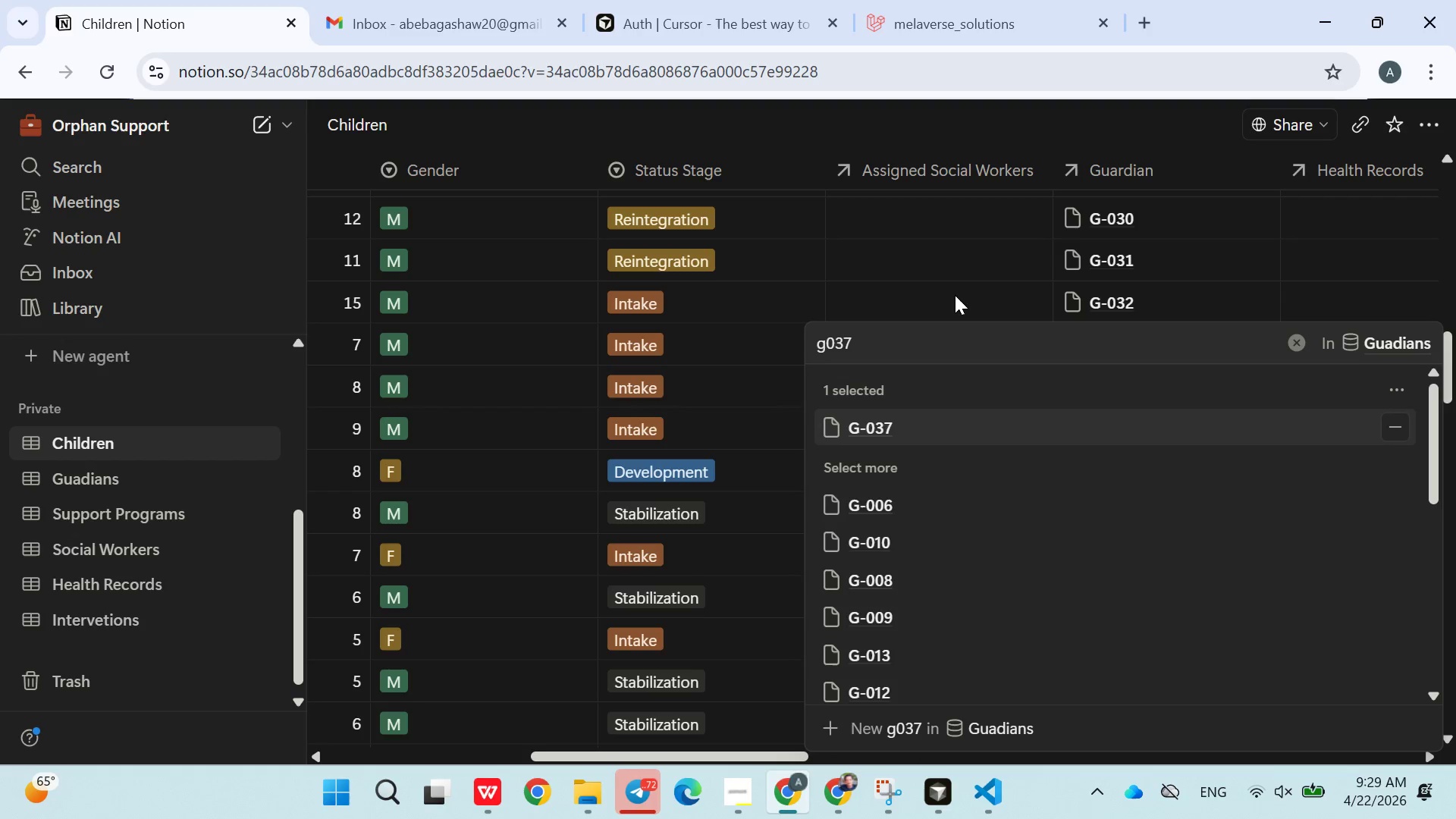 
left_click([956, 295])
 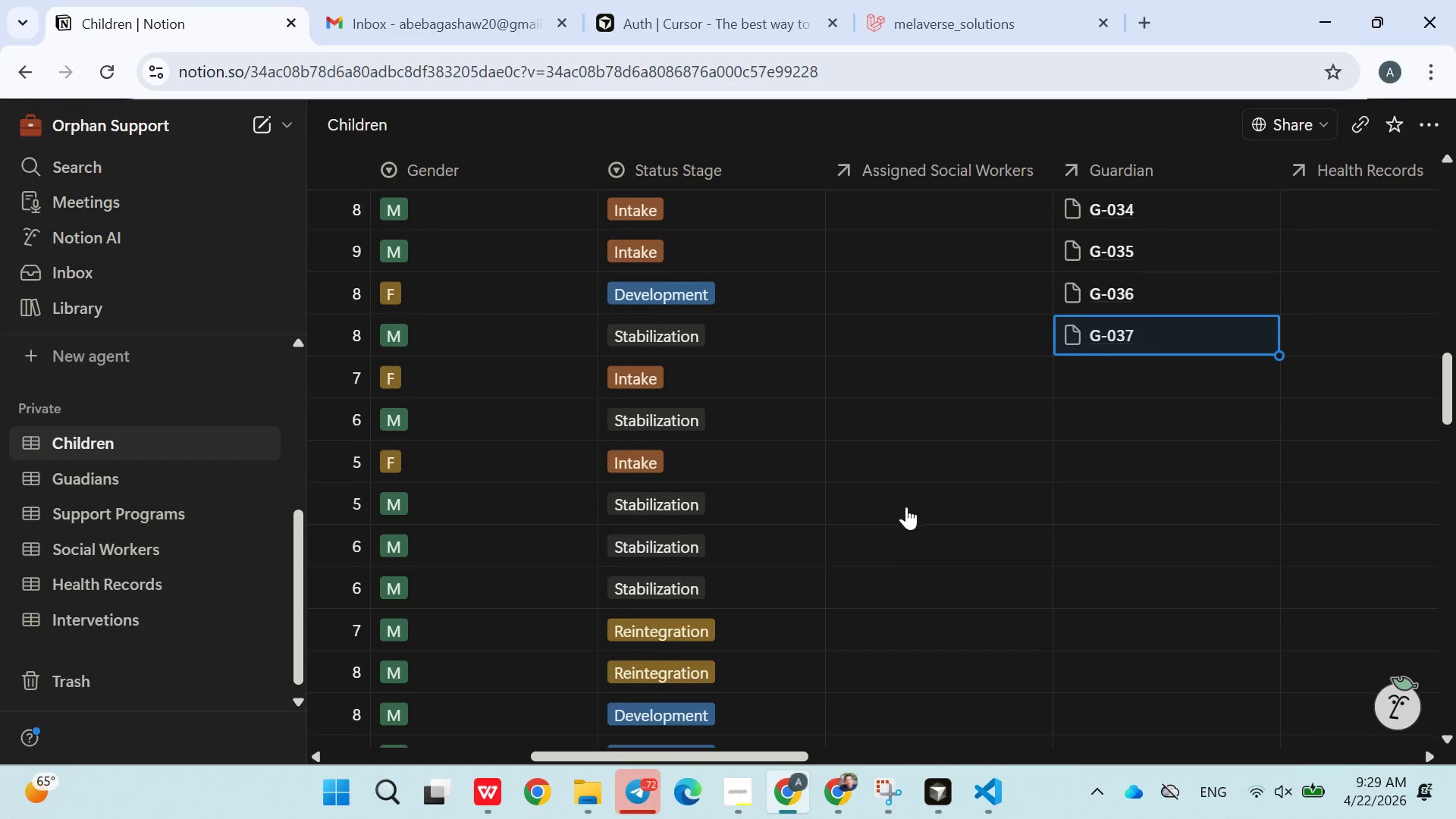 
left_click([1103, 386])
 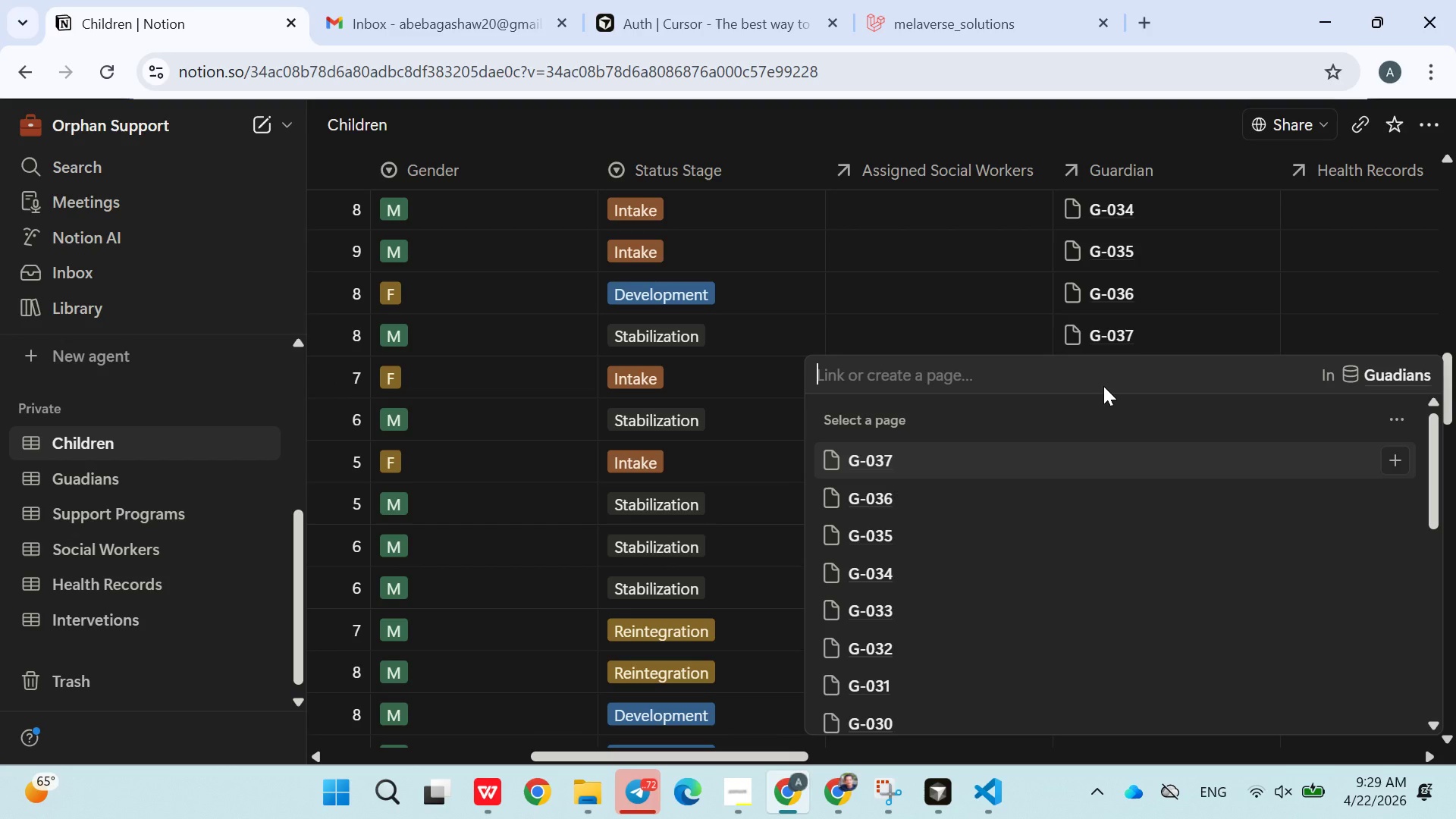 
type(g038)
 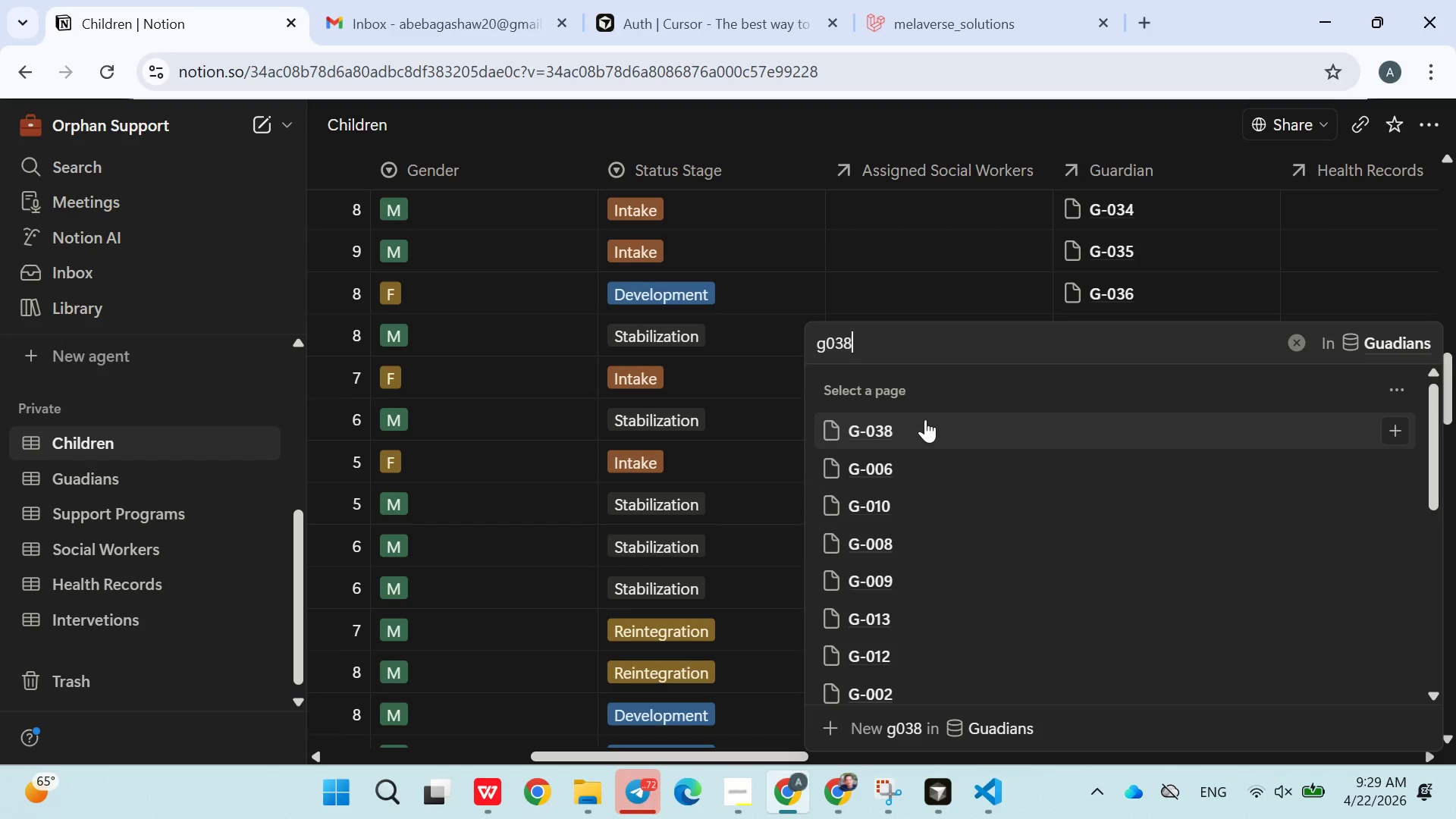 
left_click([906, 426])
 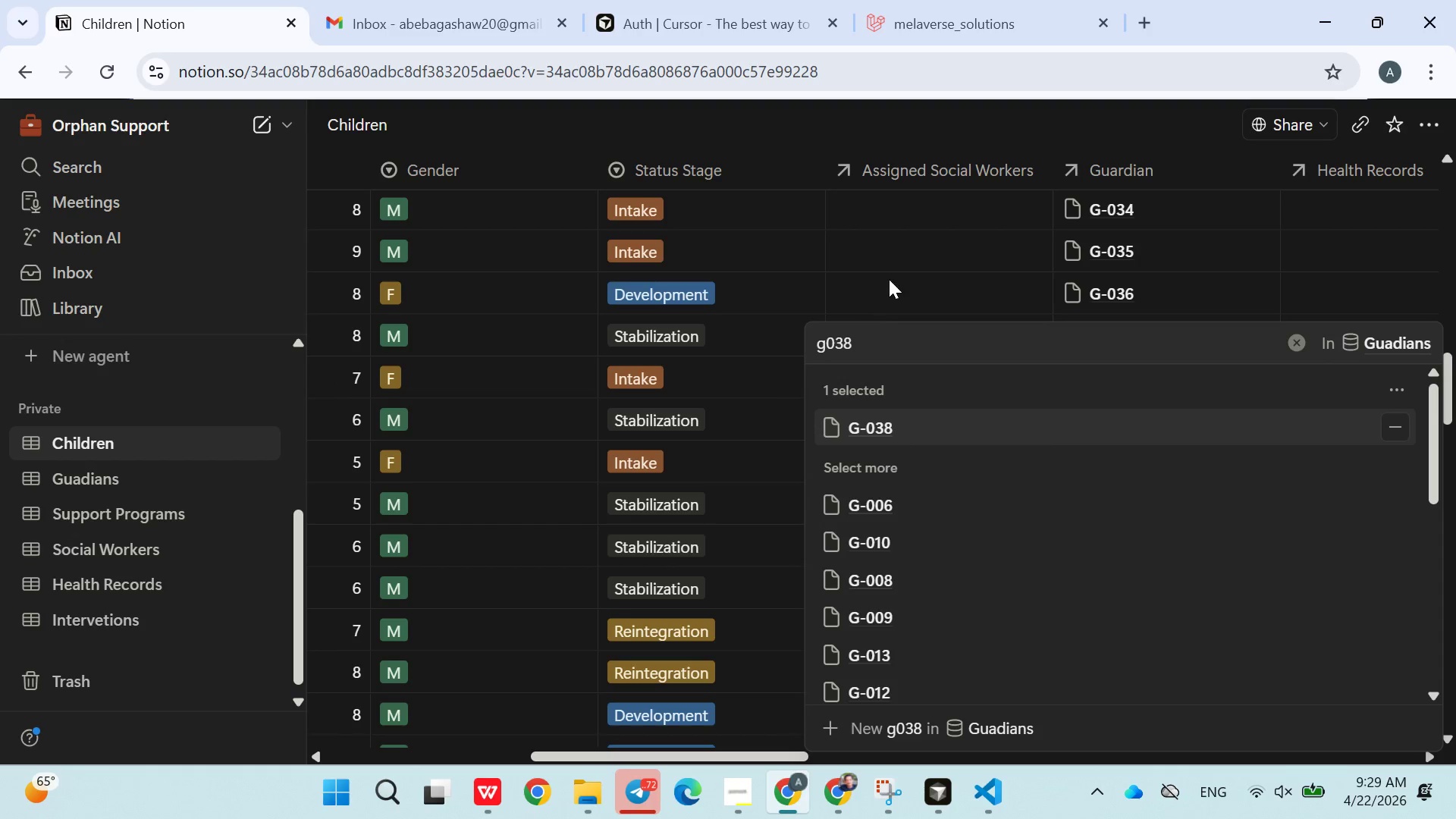 
left_click([890, 281])
 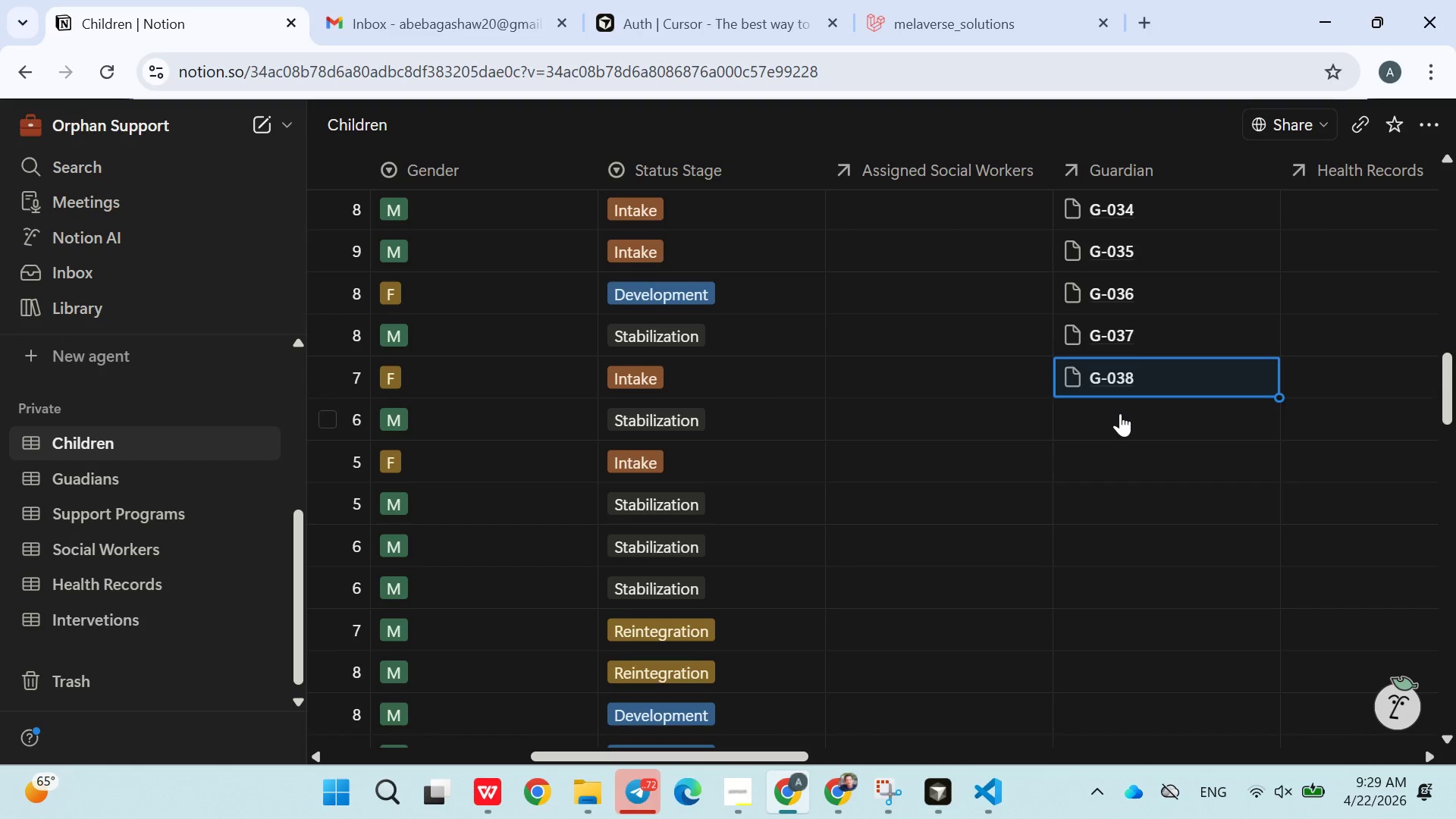 
left_click([1120, 413])
 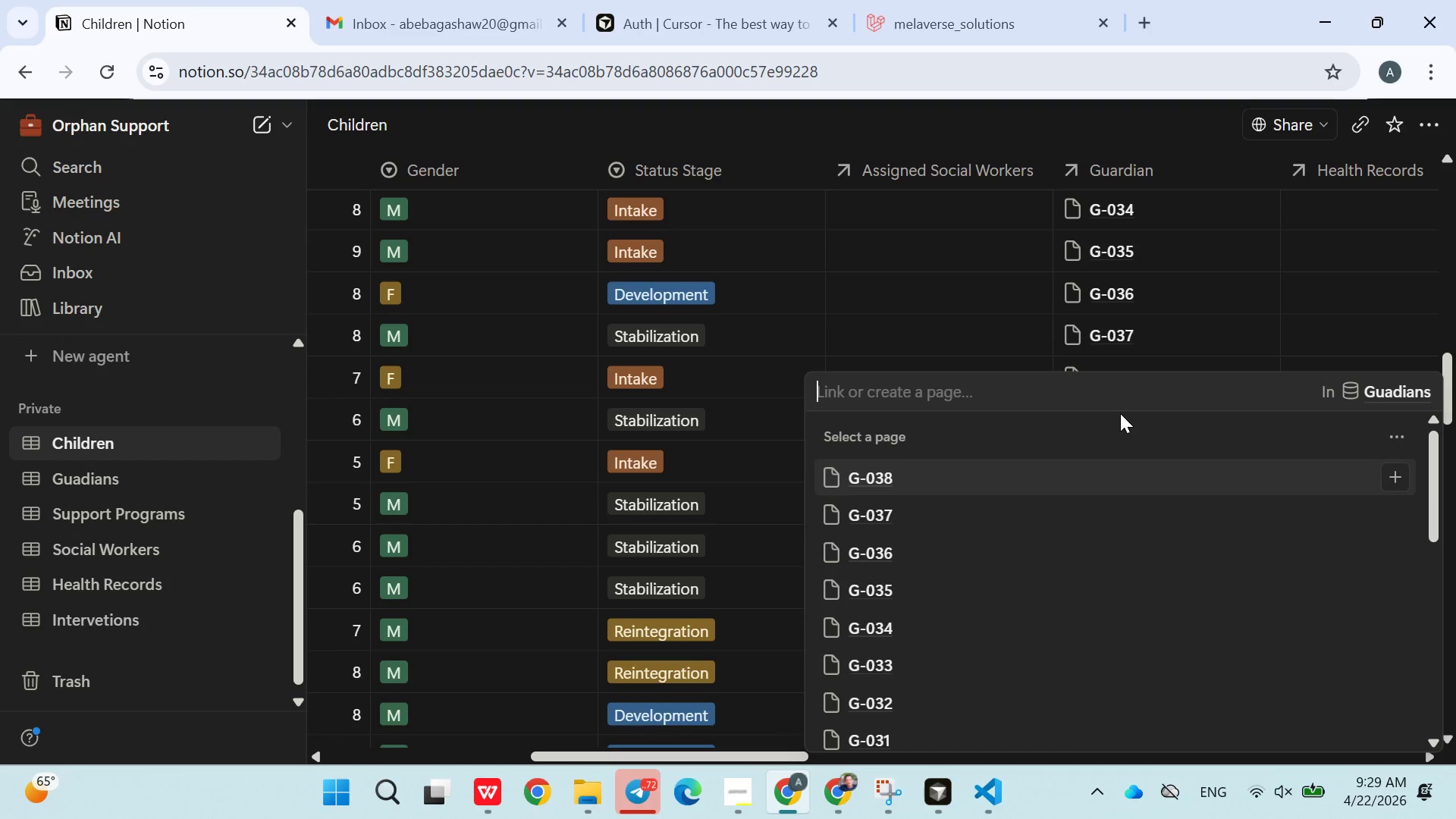 
type(g039)
 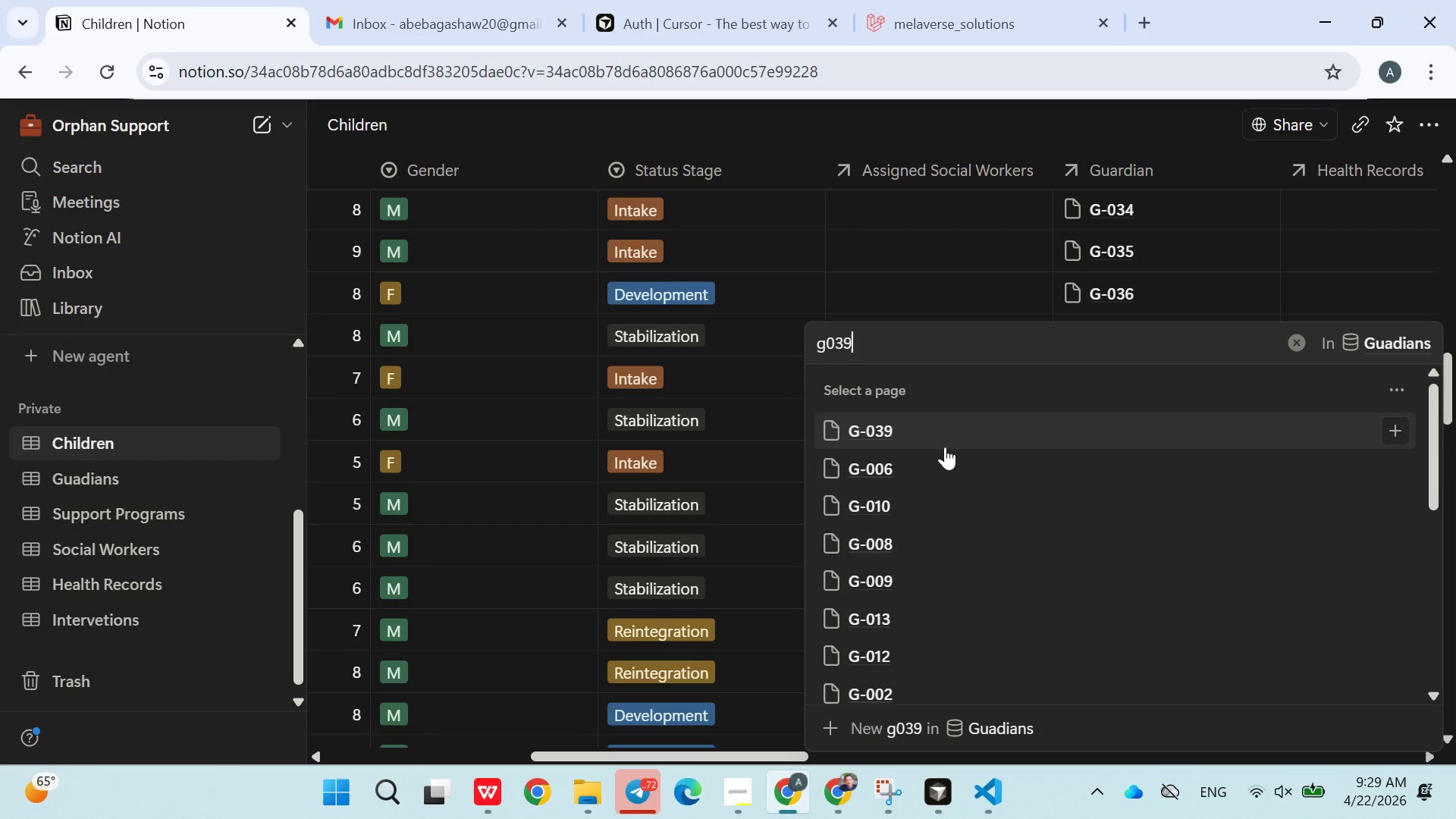 
left_click([922, 431])
 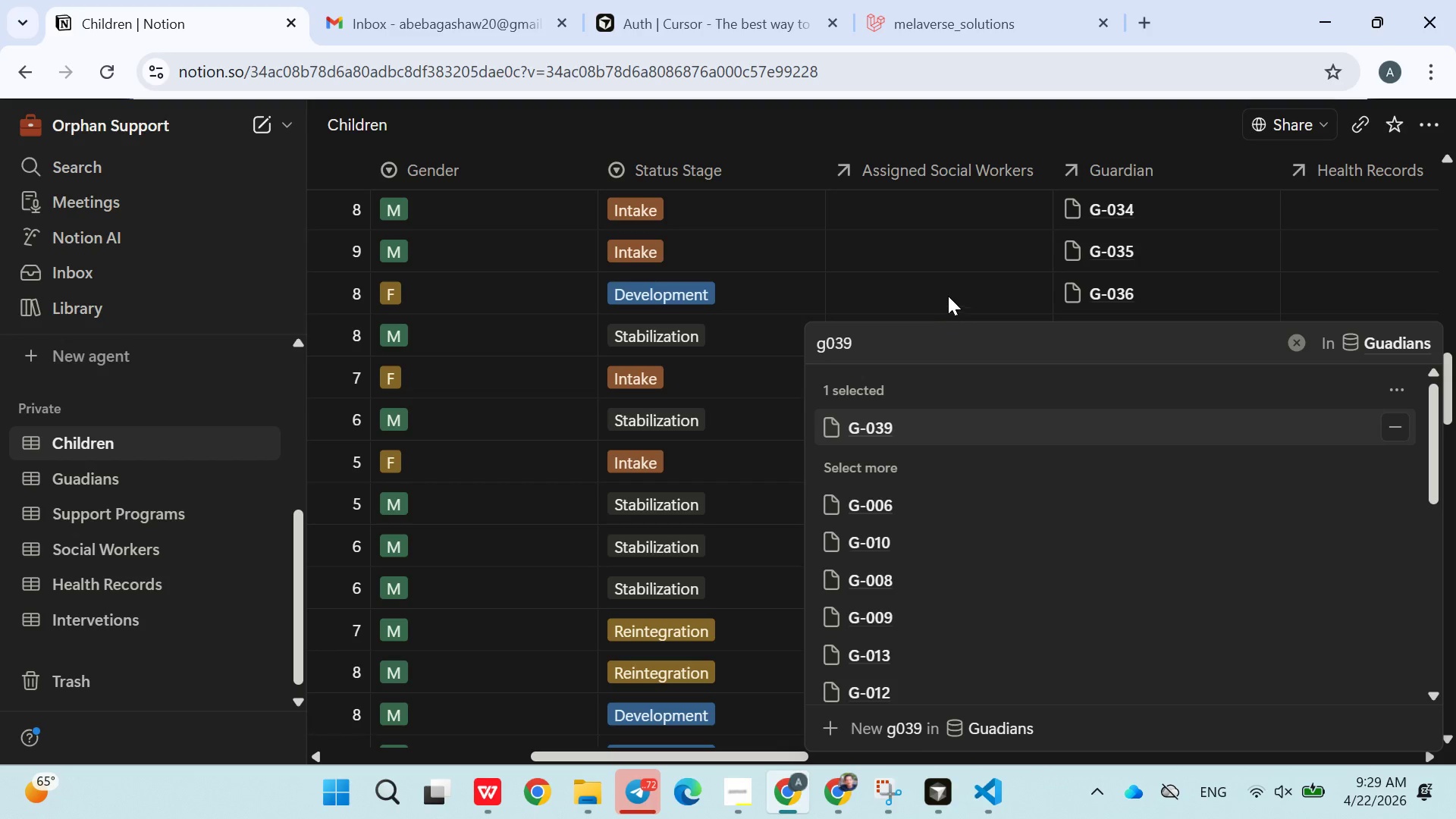 
left_click([948, 293])
 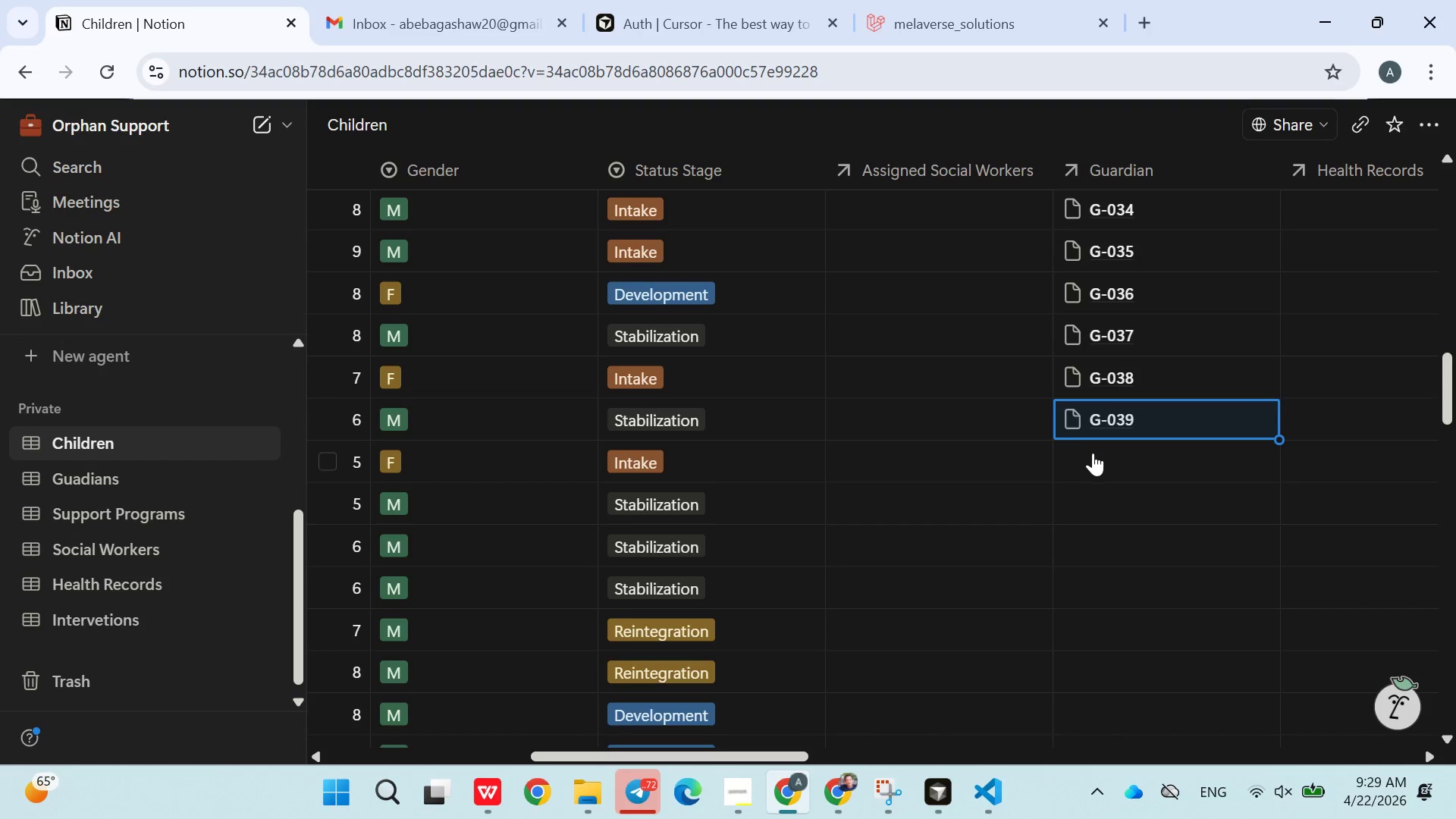 
left_click([1105, 463])
 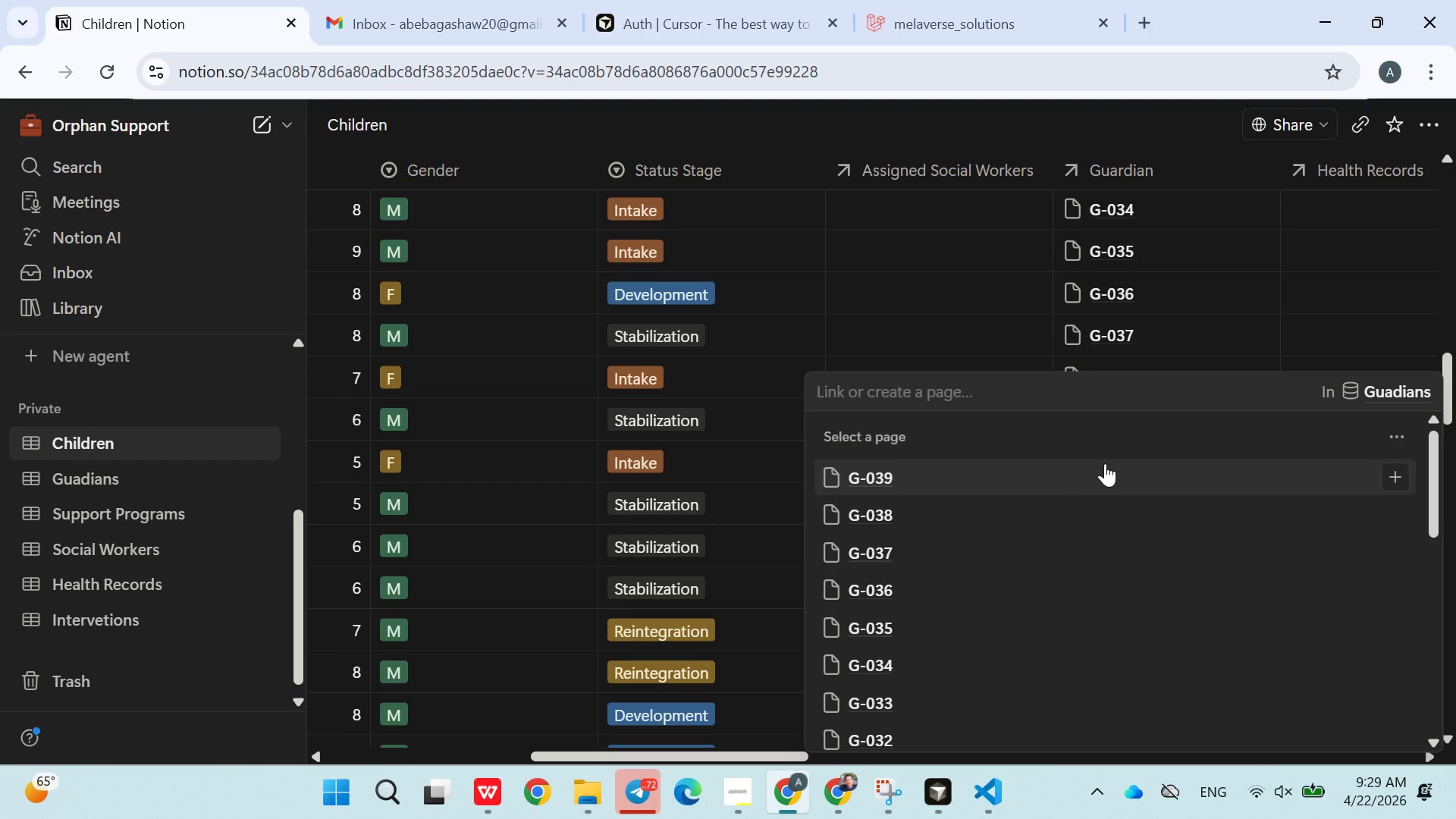 
type(g040)
 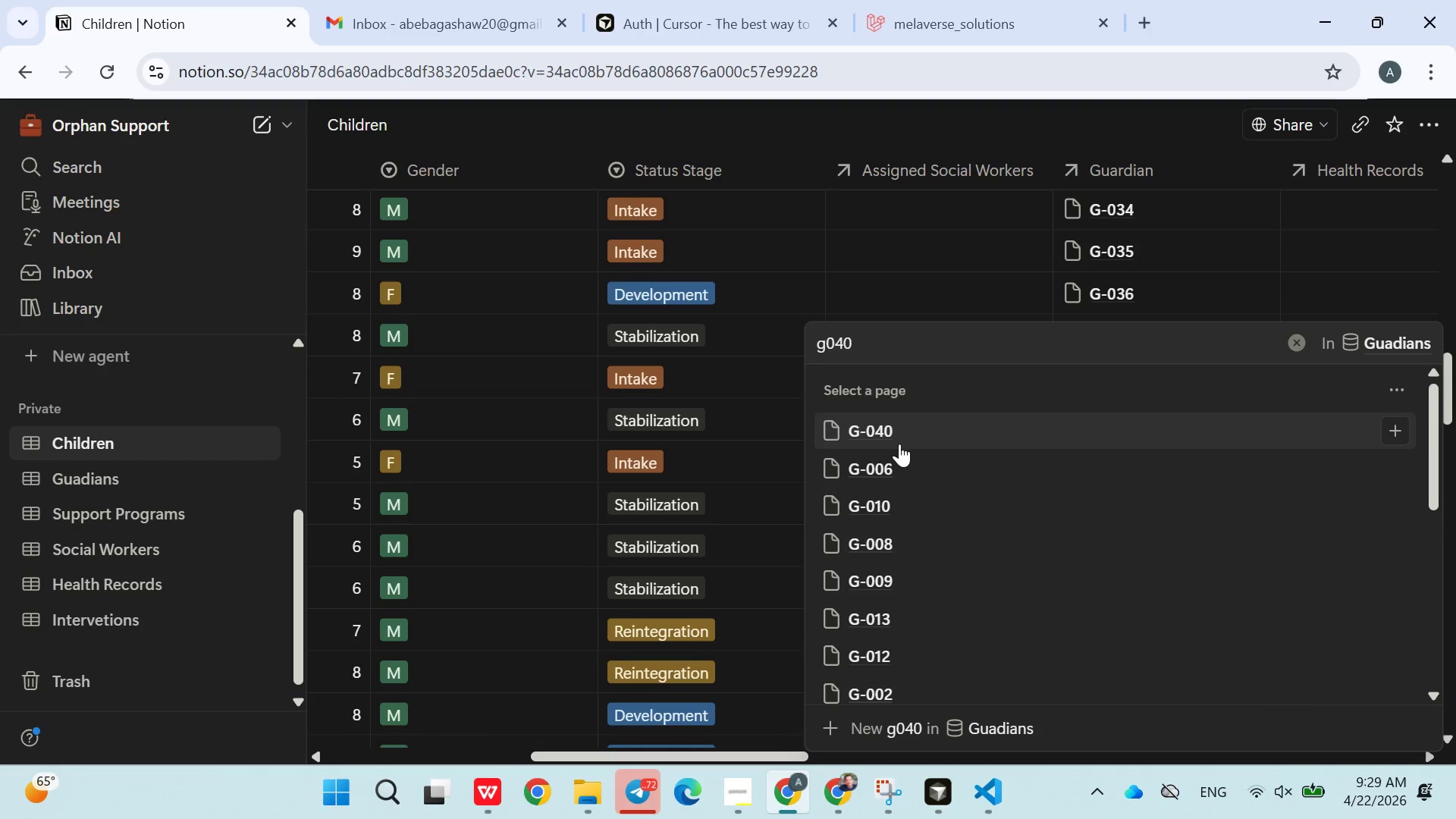 
left_click([885, 432])
 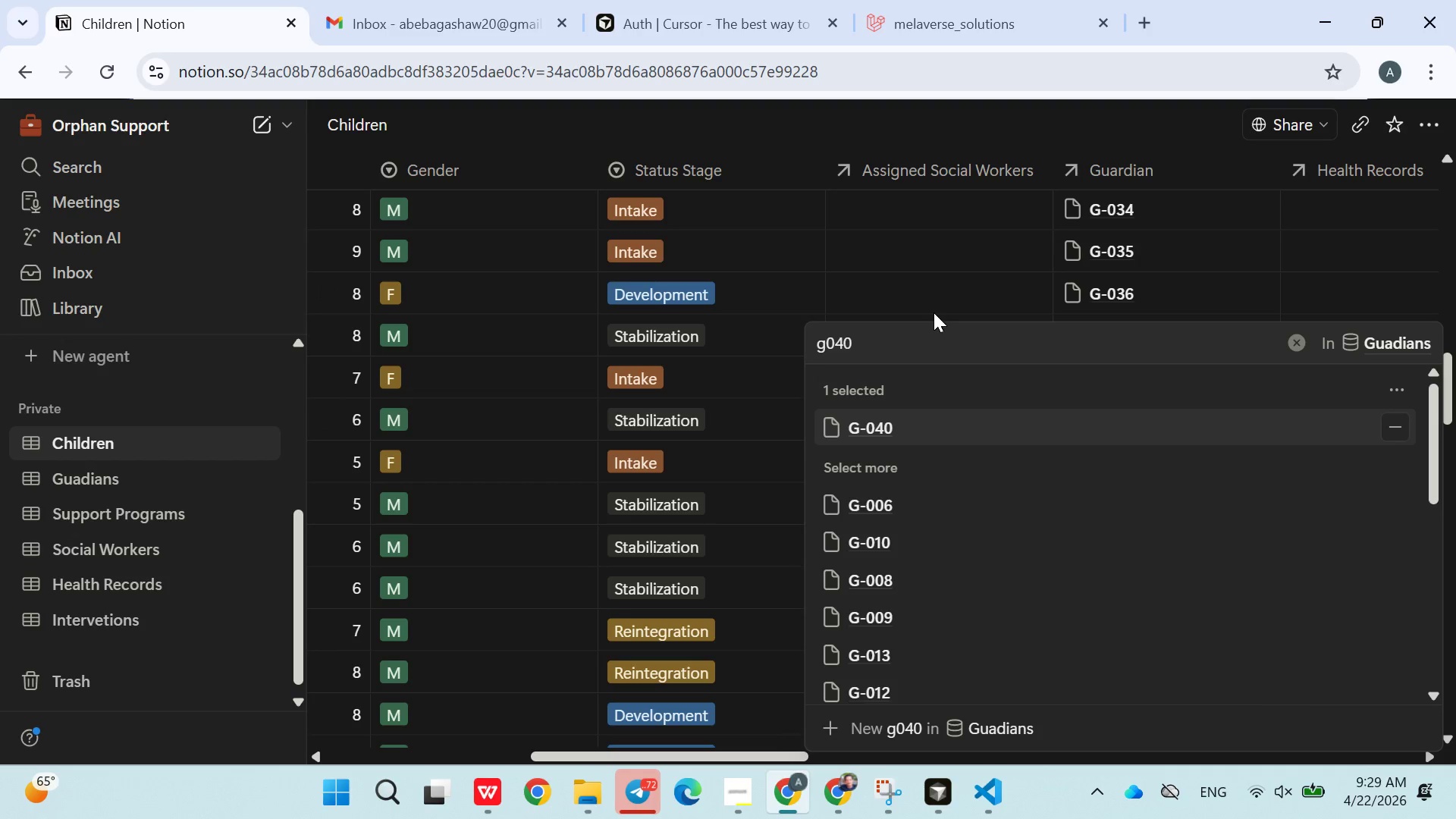 
left_click([934, 312])
 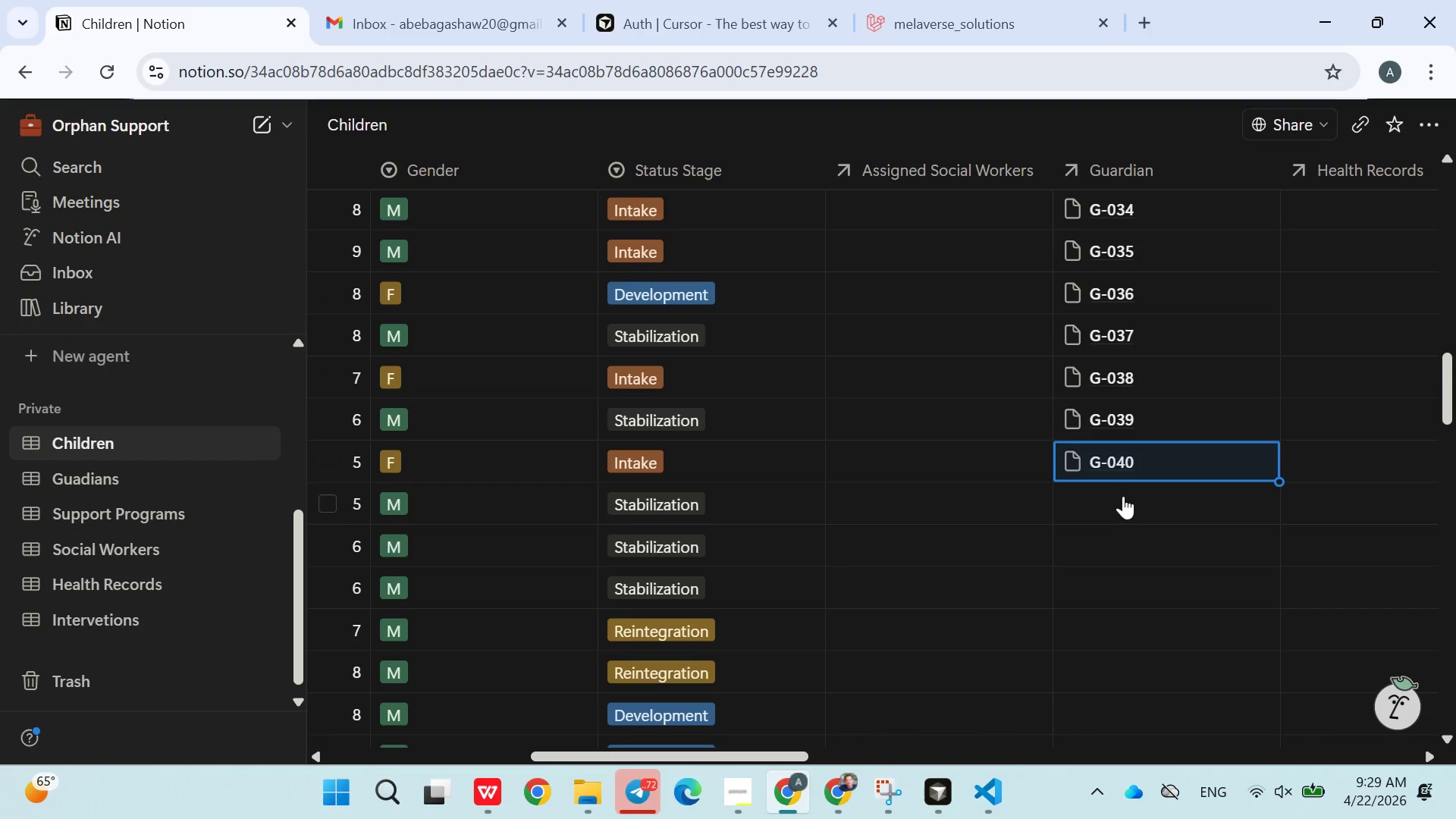 
left_click([1116, 506])
 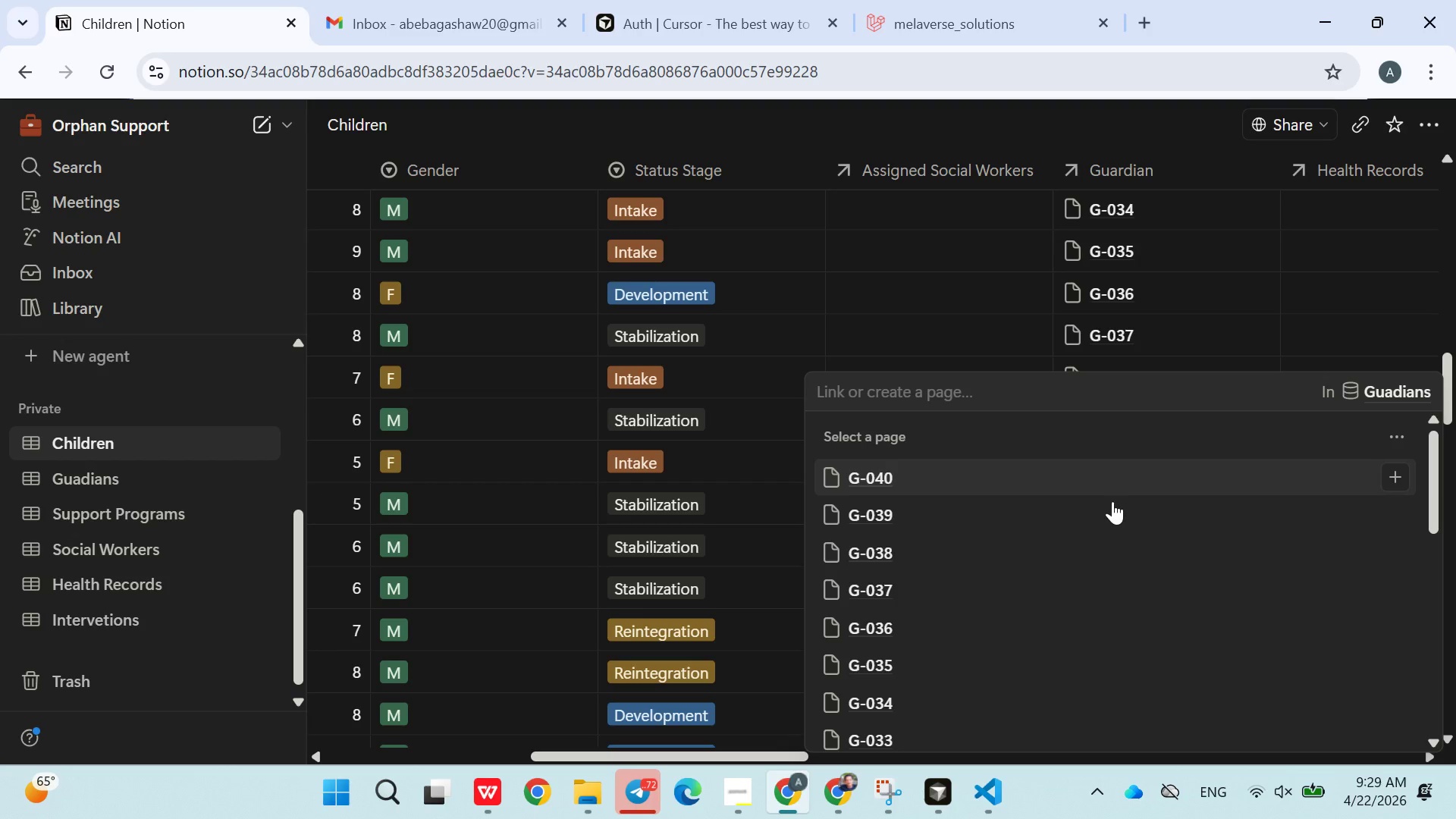 
type(g041)
 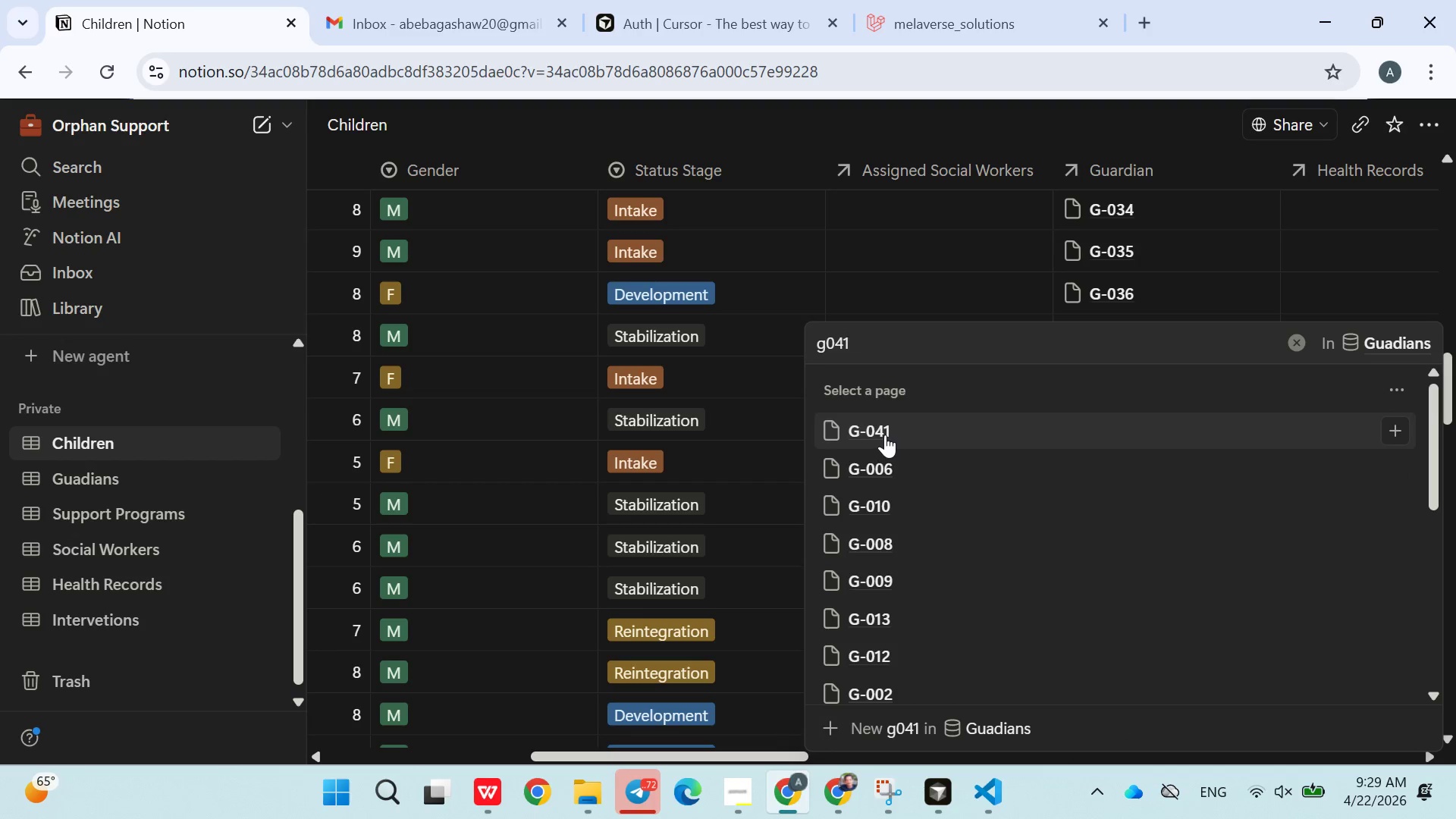 
double_click([955, 293])
 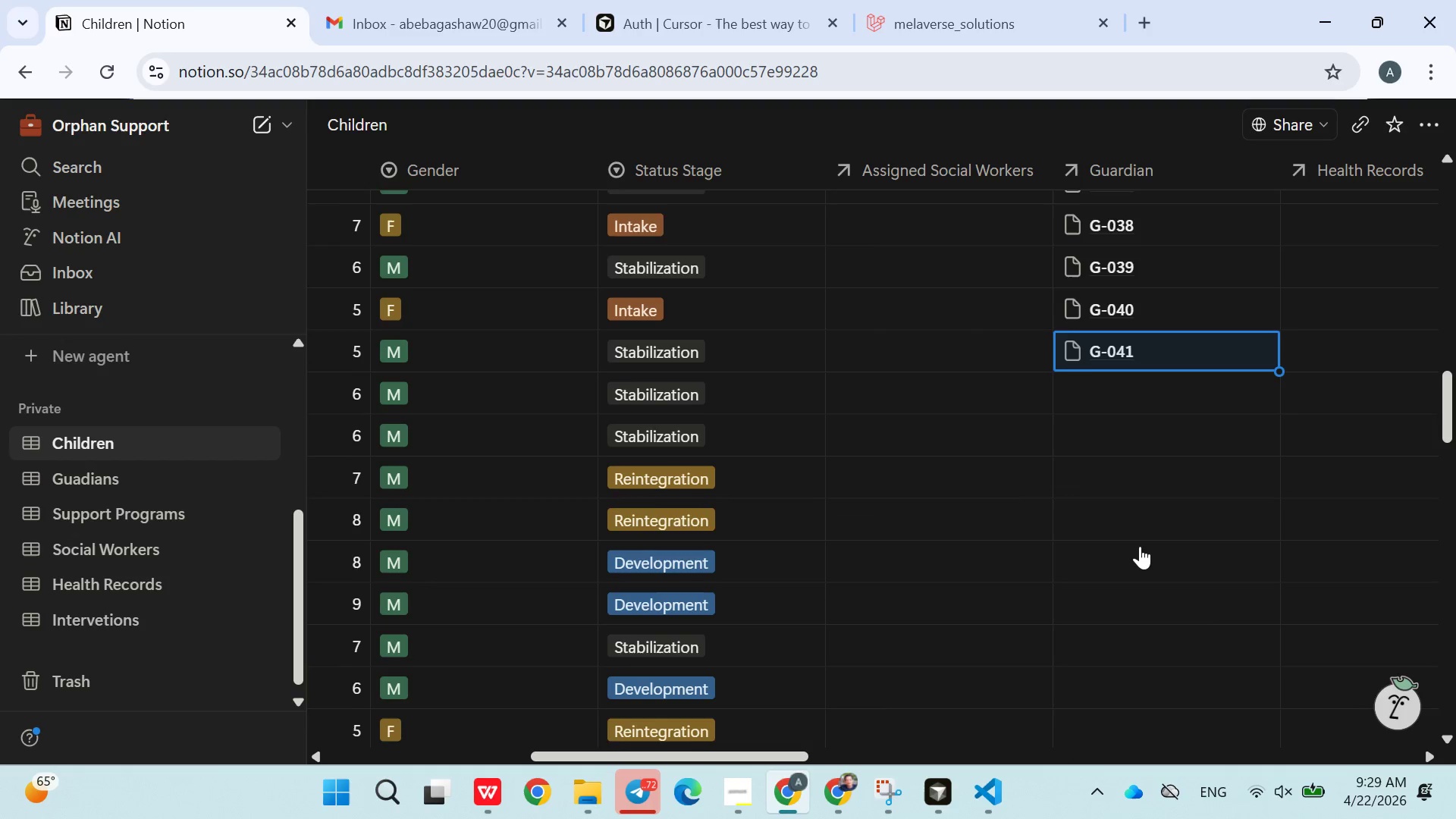 
left_click([1121, 393])
 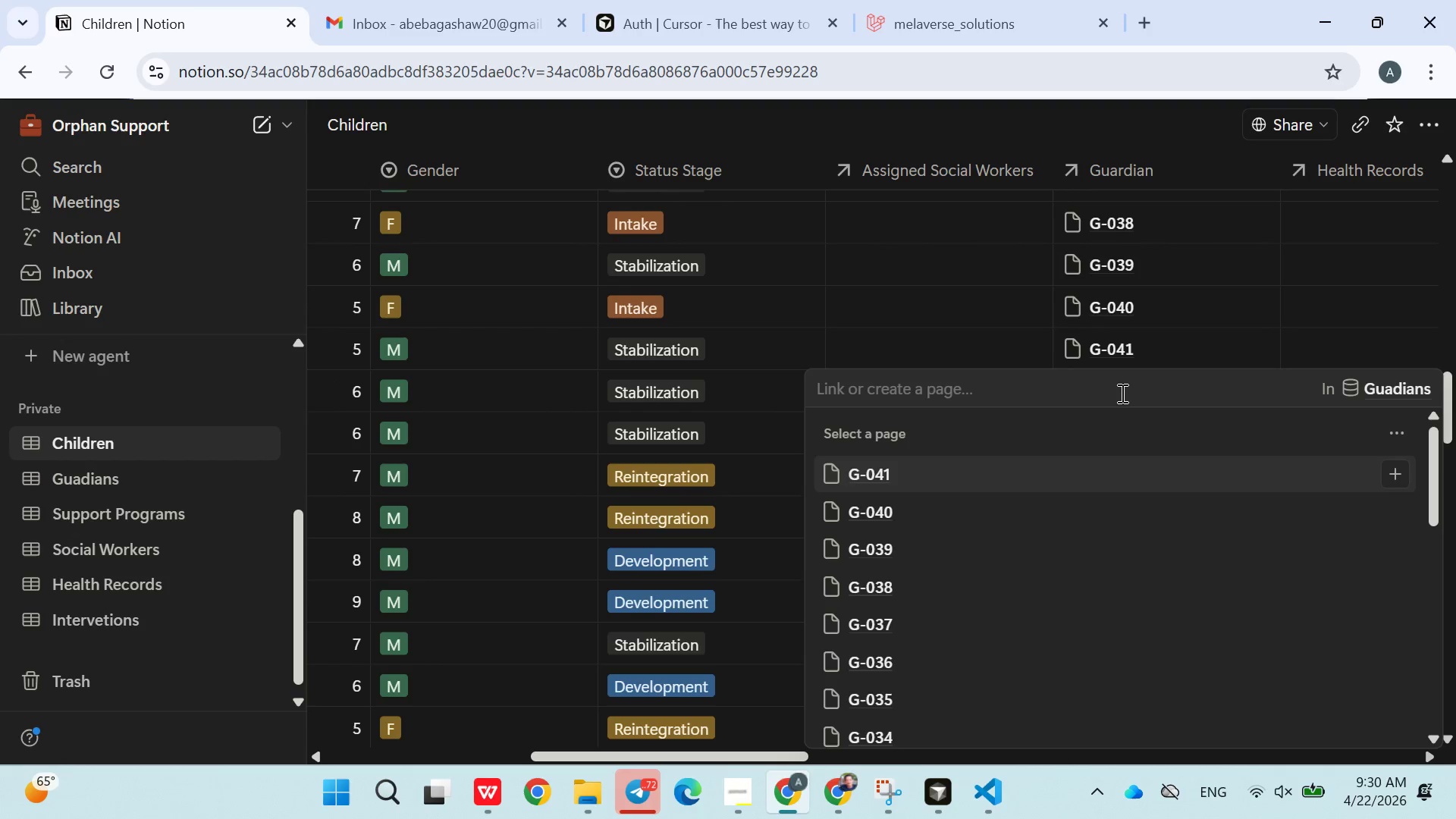 
type(g042)
 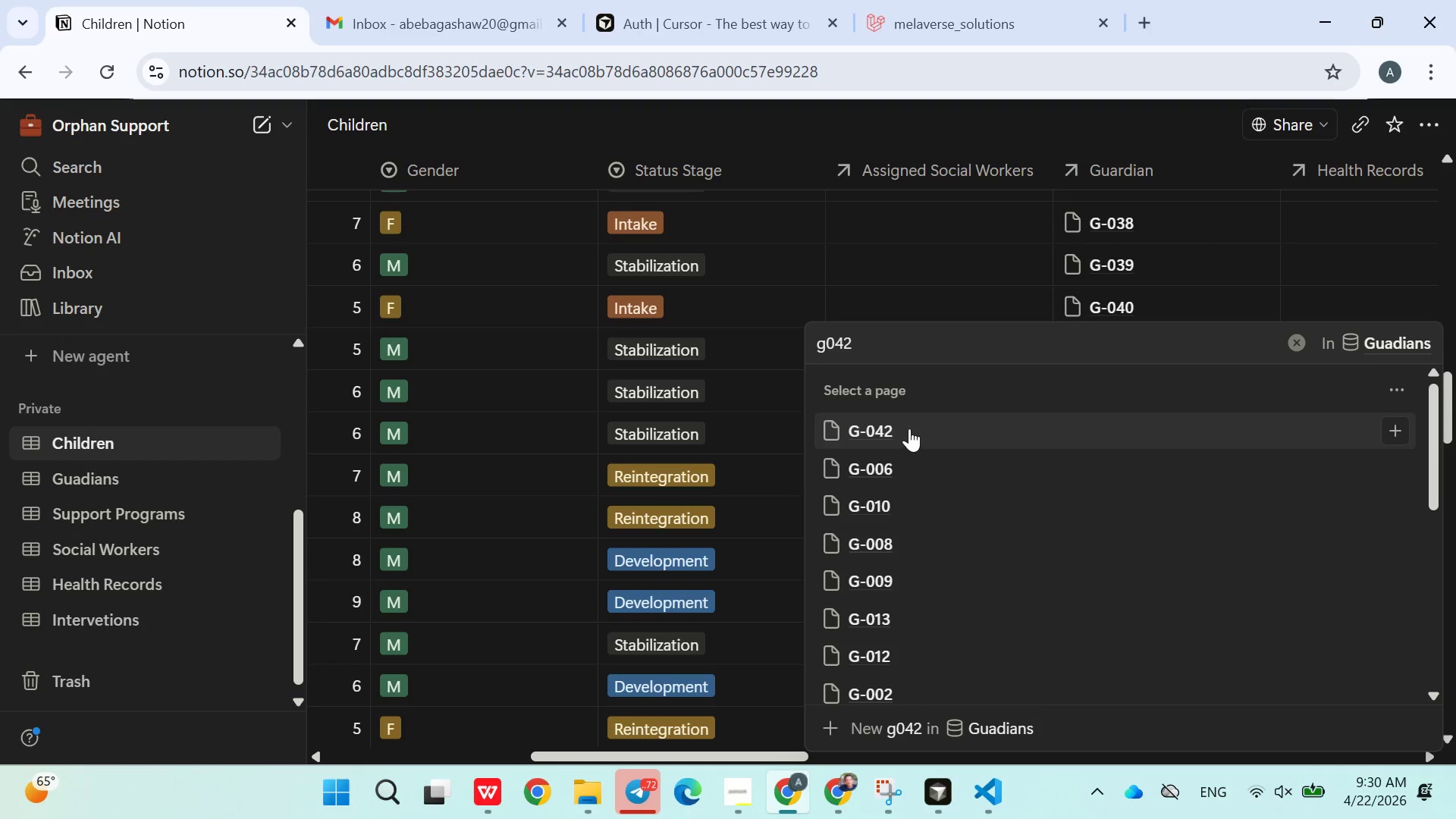 
double_click([959, 316])
 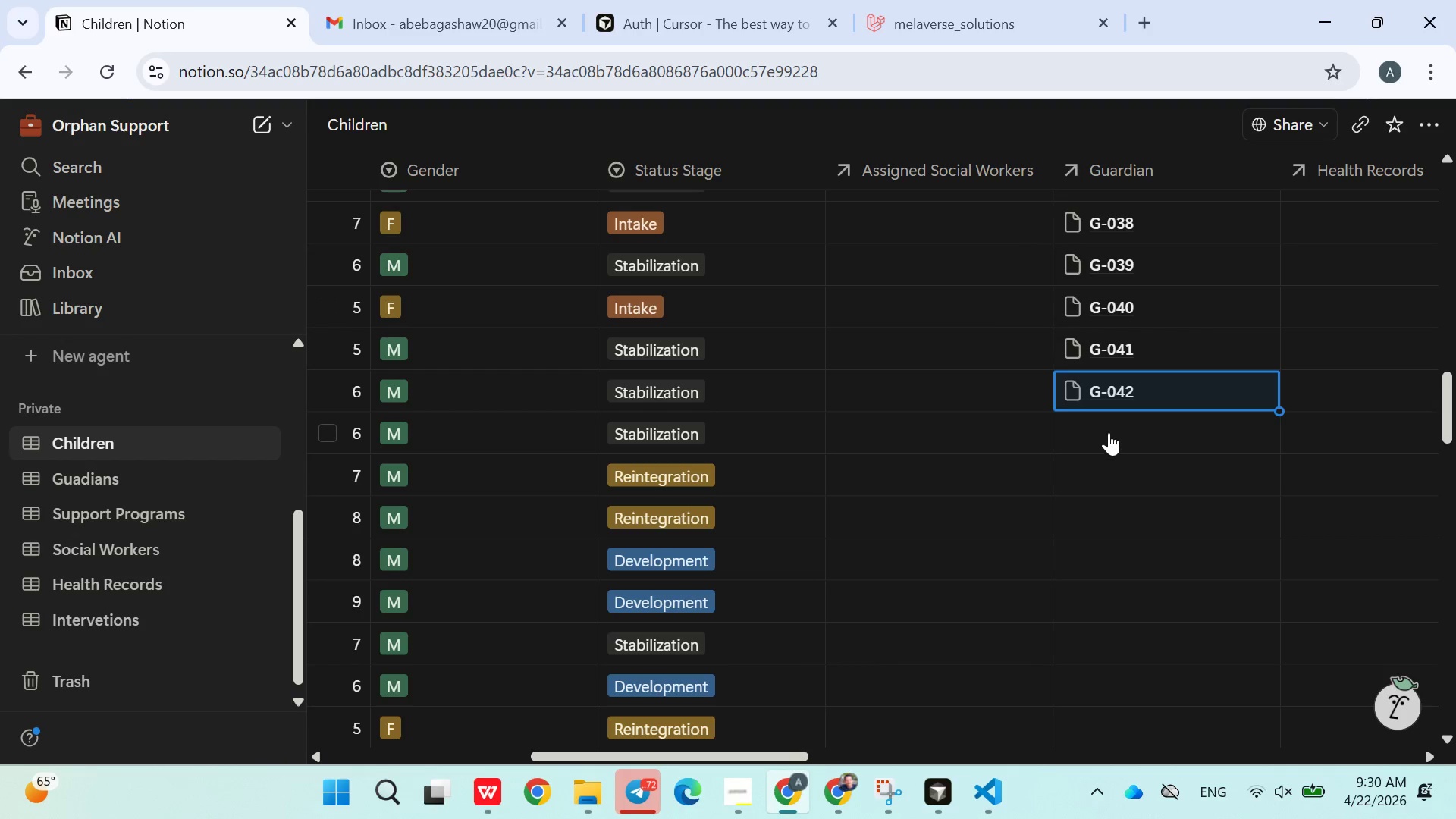 
left_click([1107, 435])
 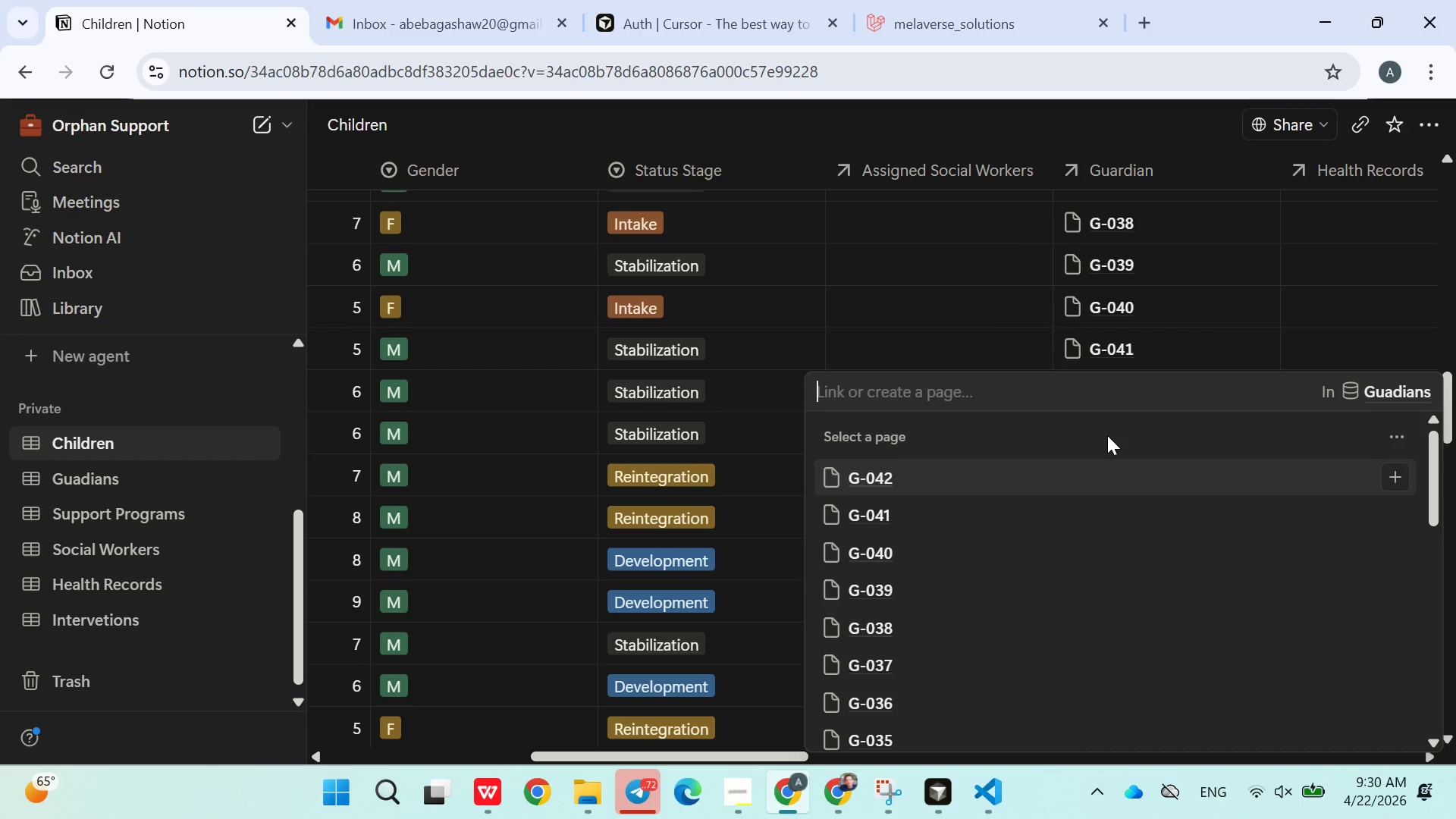 
type(g033)
 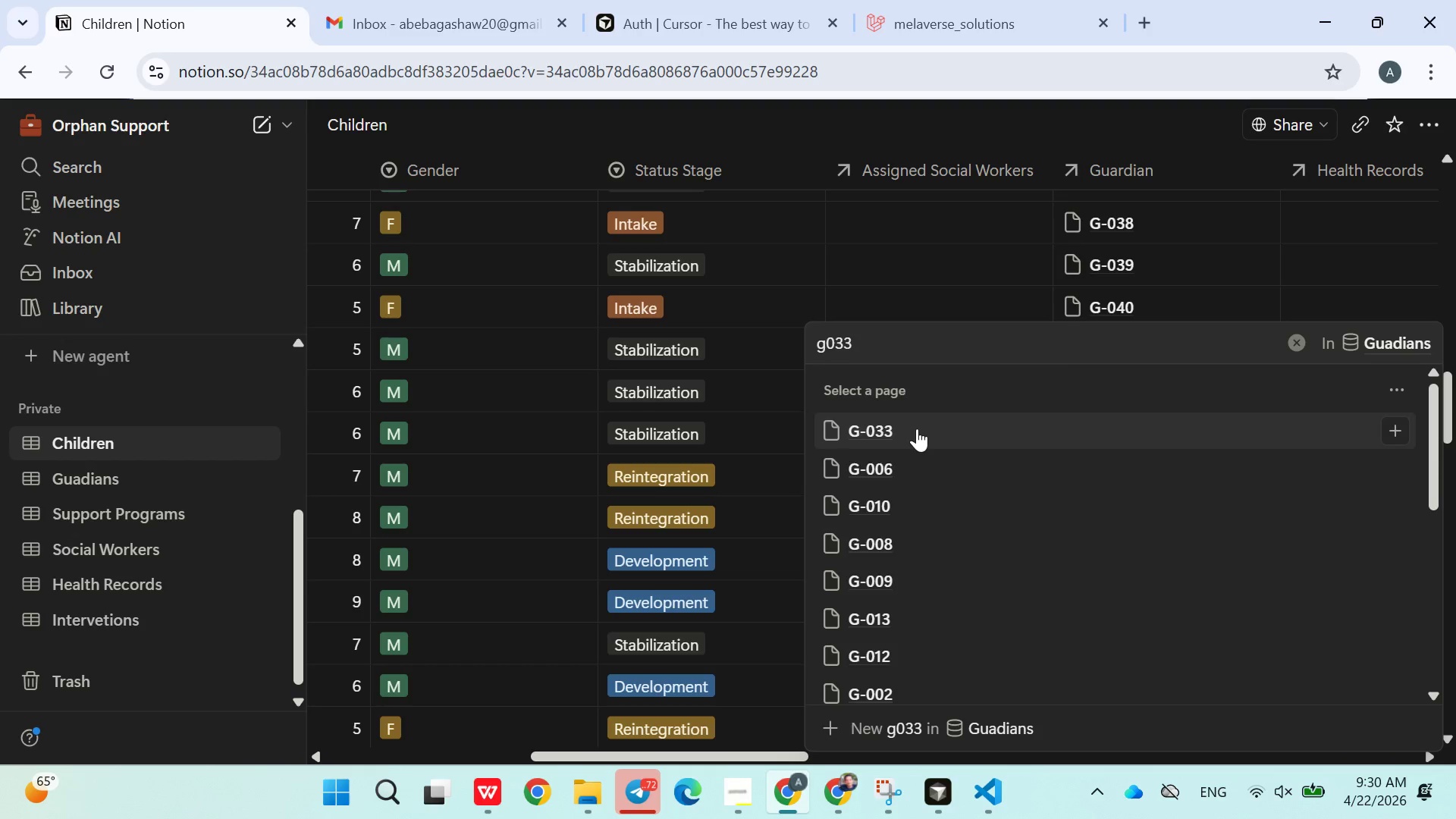 
double_click([930, 306])
 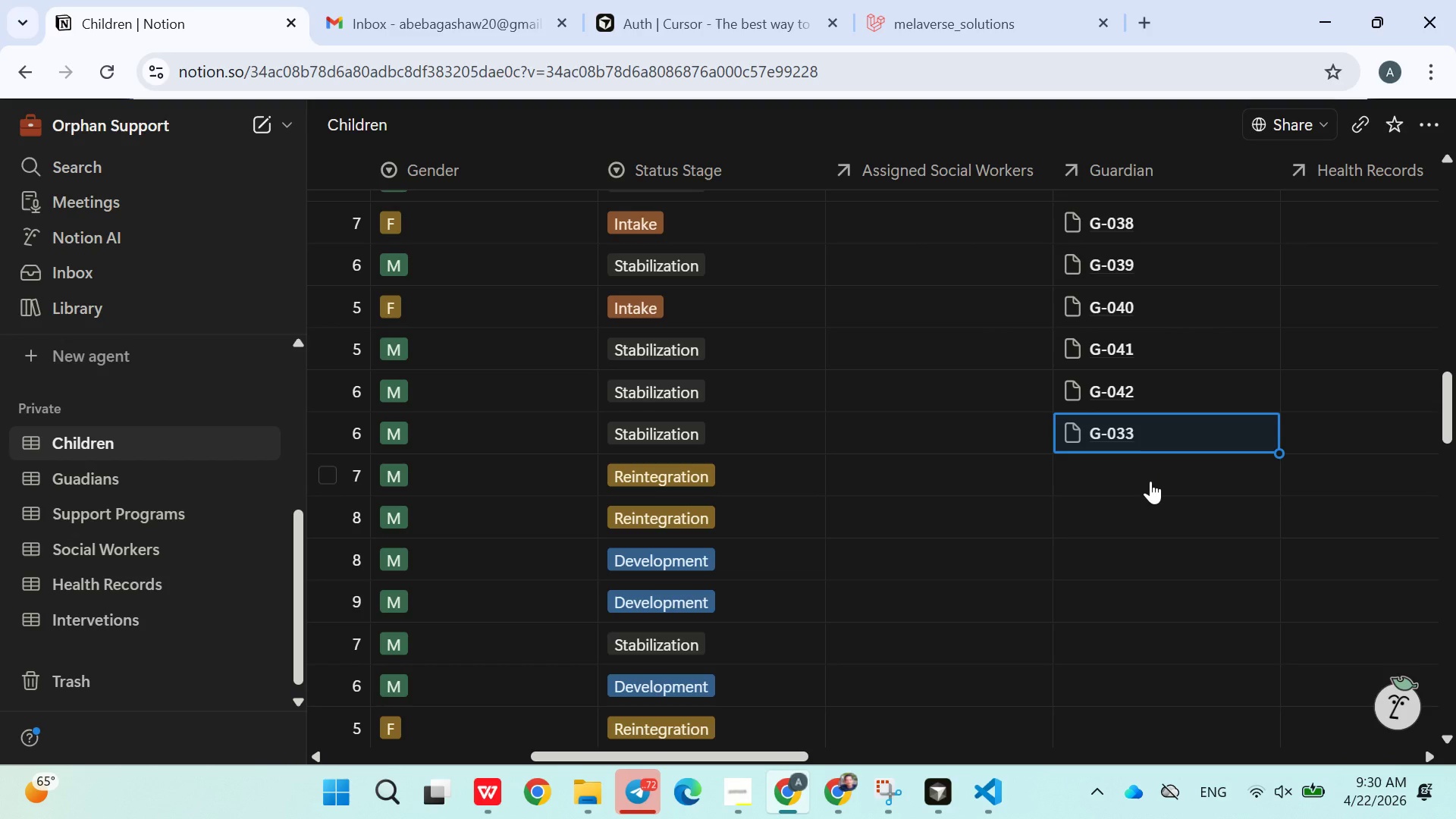 
left_click([1147, 441])
 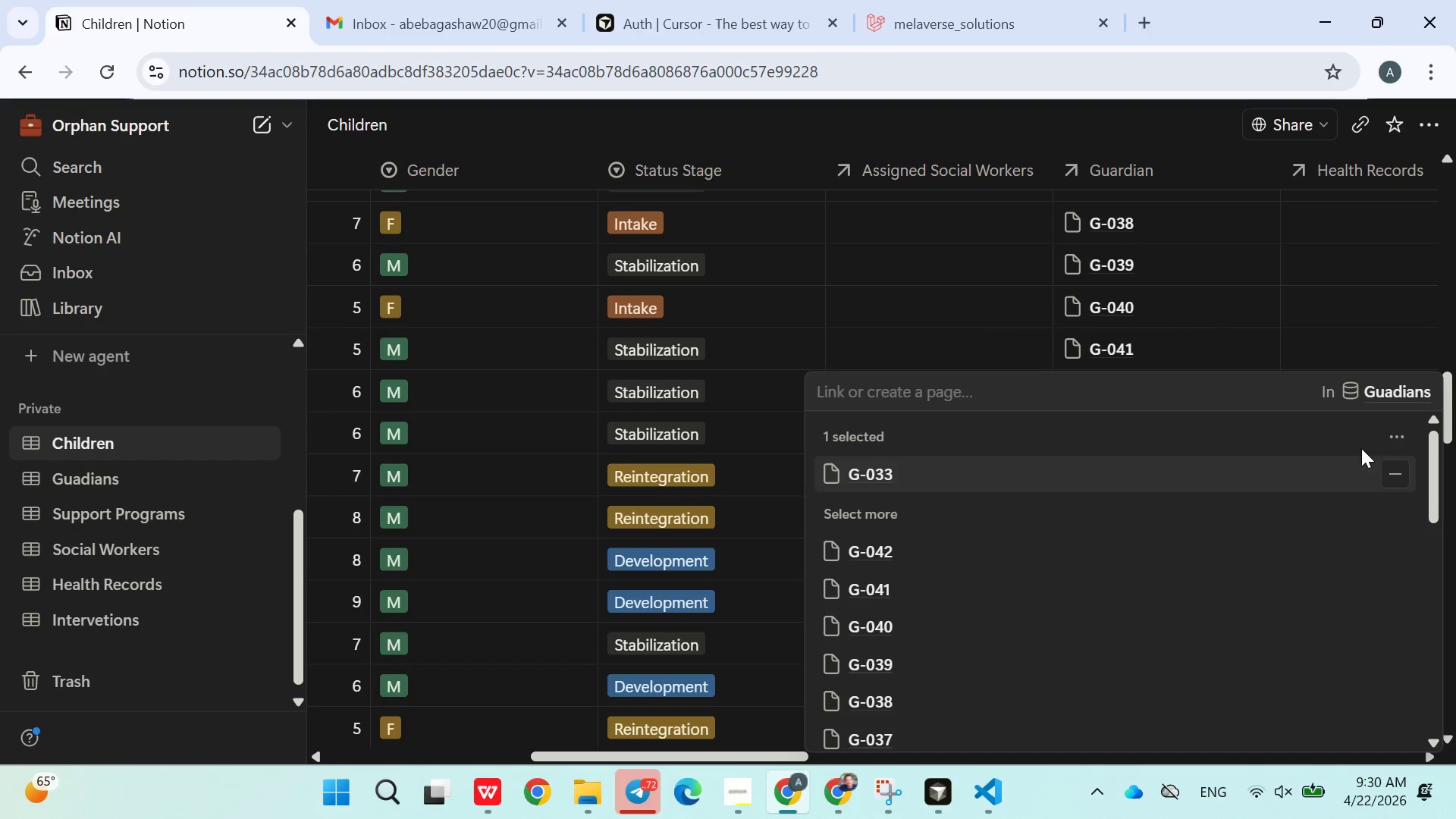 
left_click([1398, 472])
 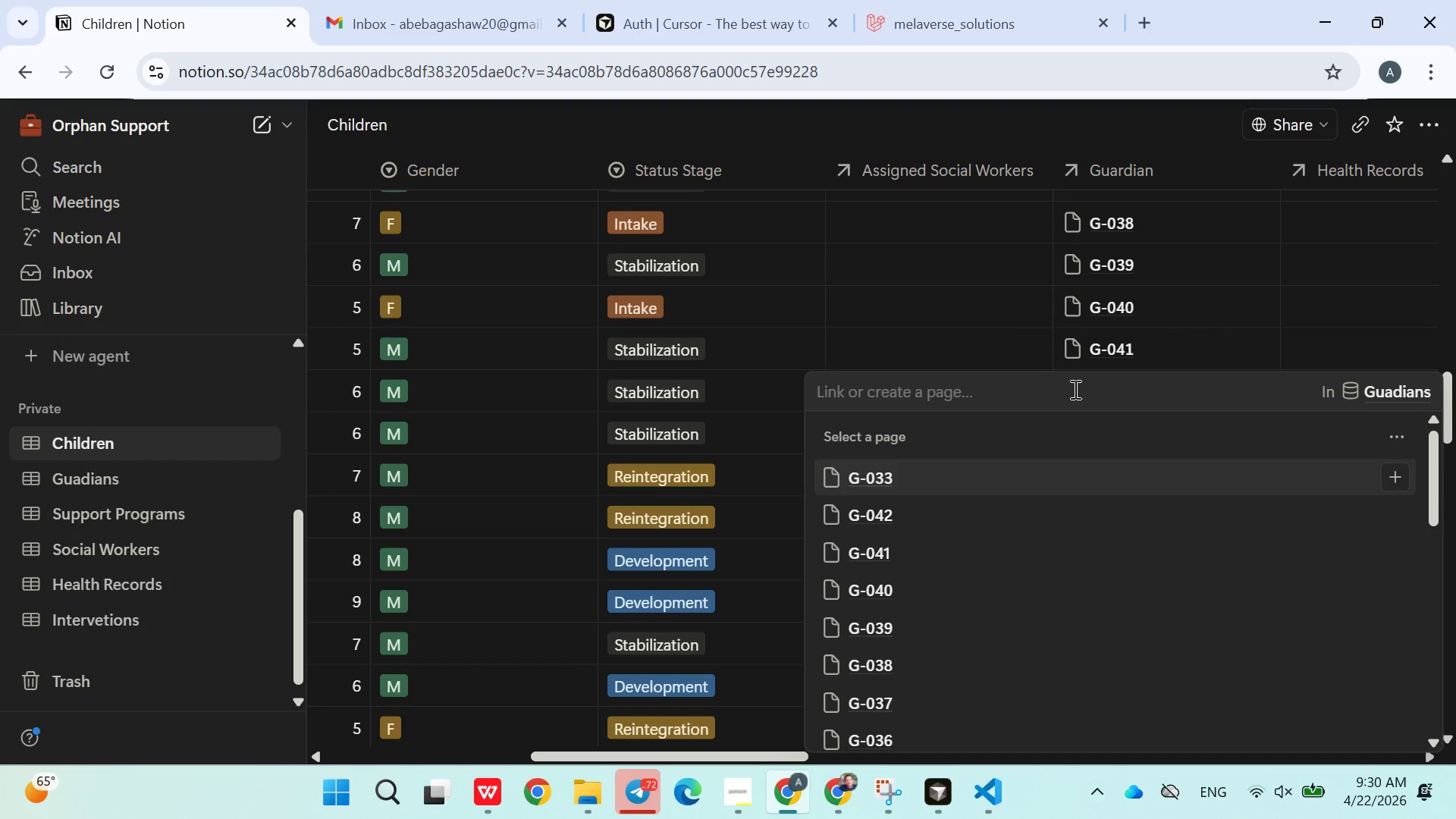 
left_click([1074, 389])
 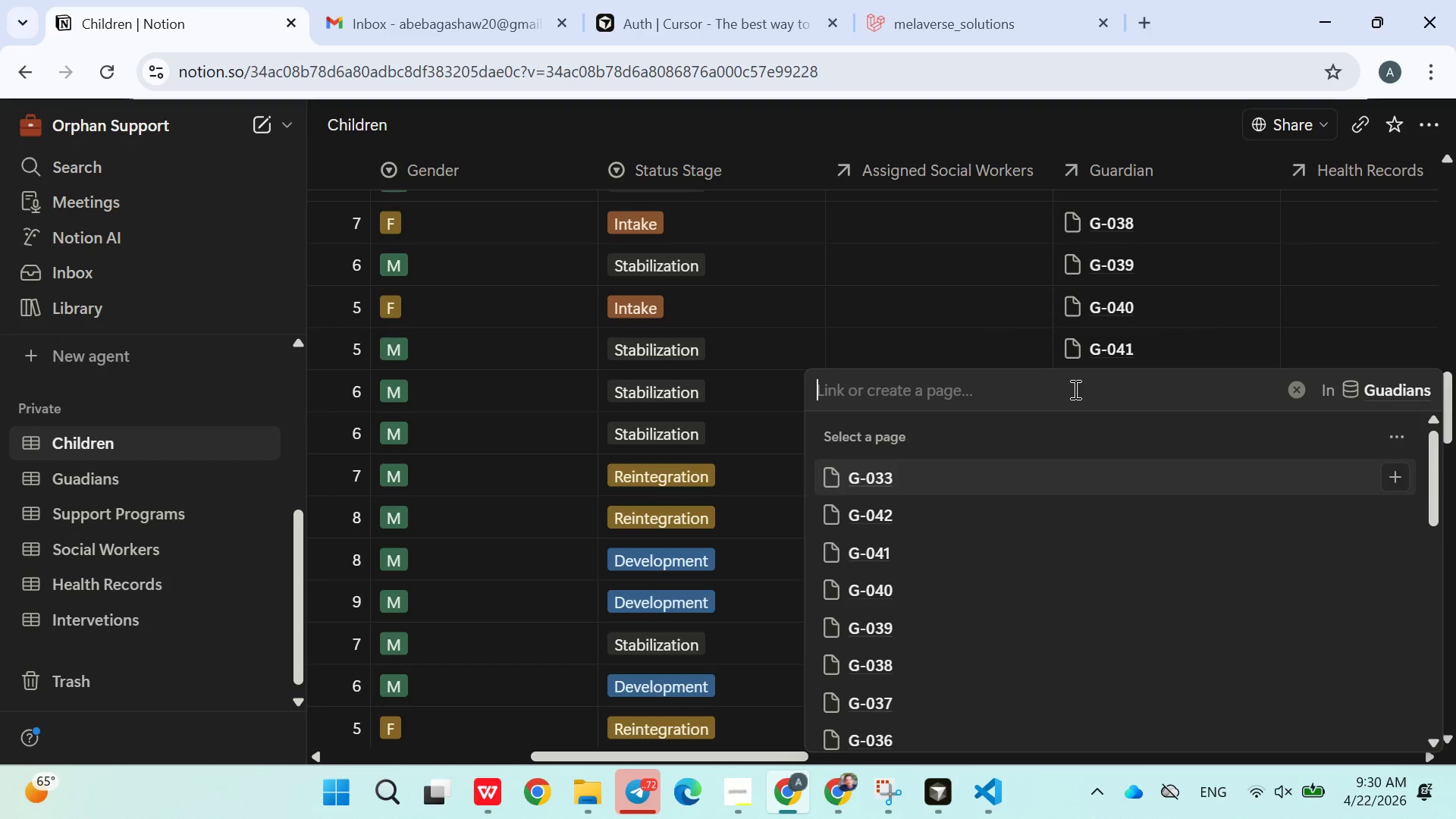 
type(g43)
 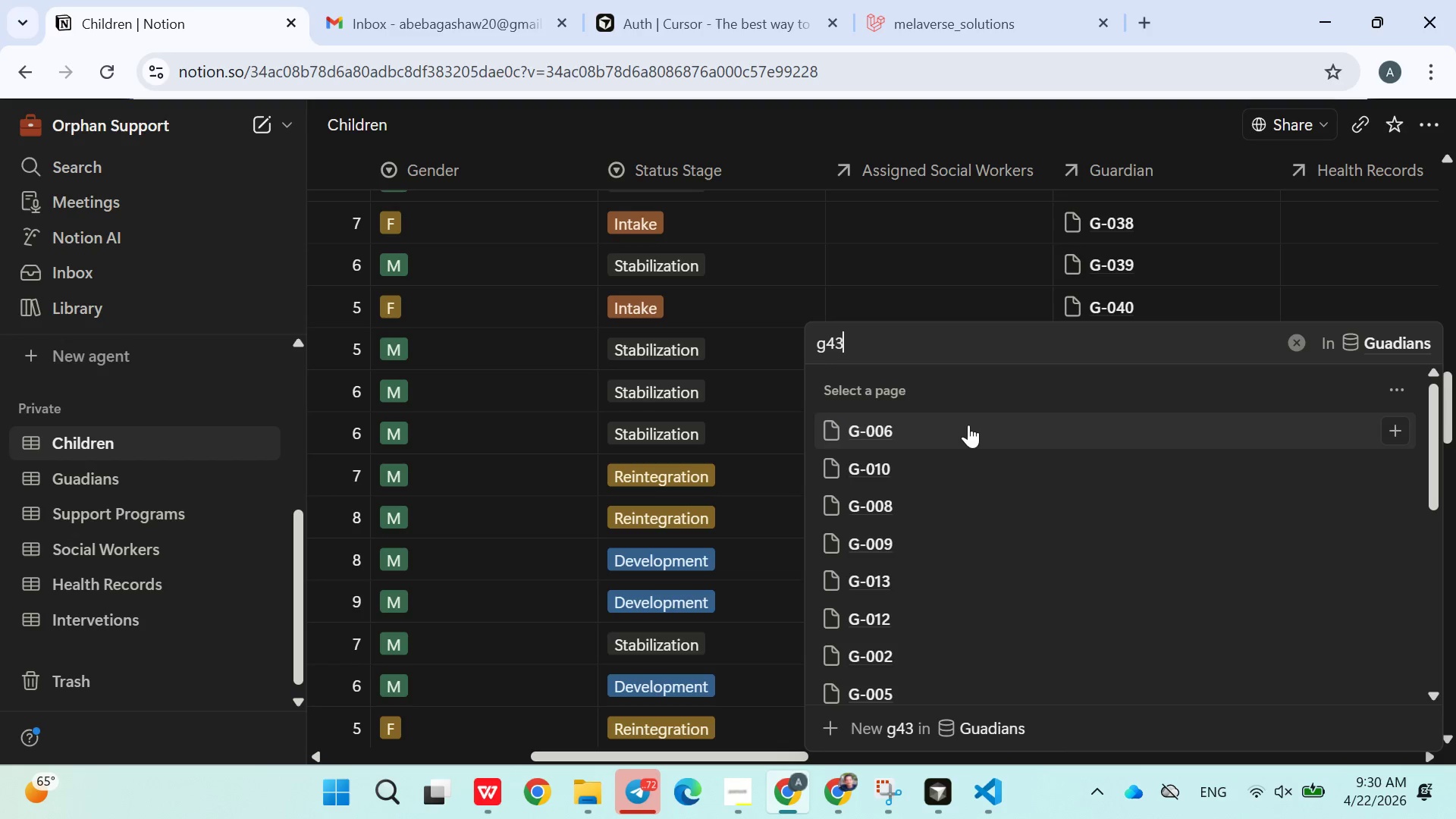 
key(ArrowLeft)
 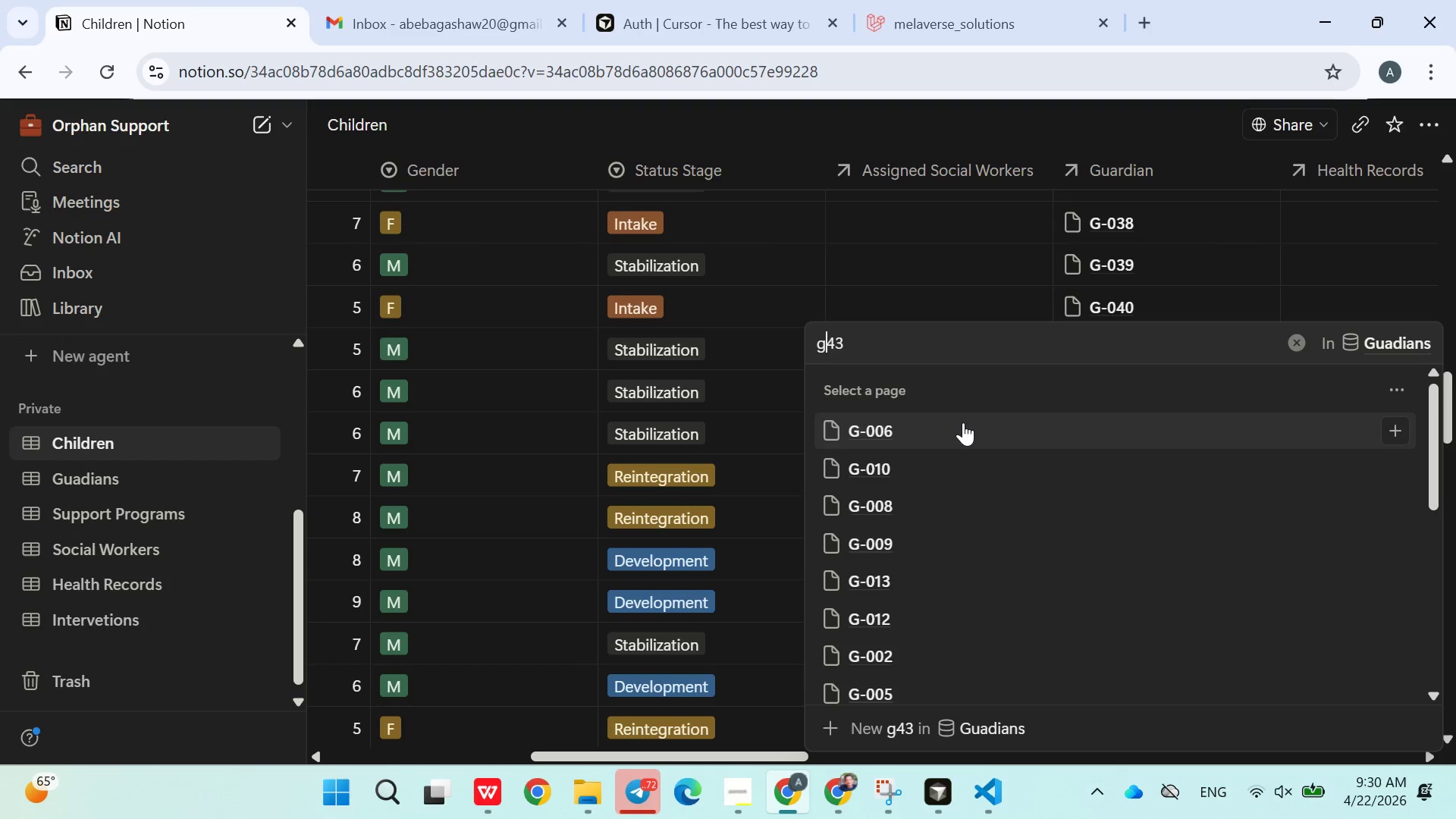 
key(ArrowLeft)
 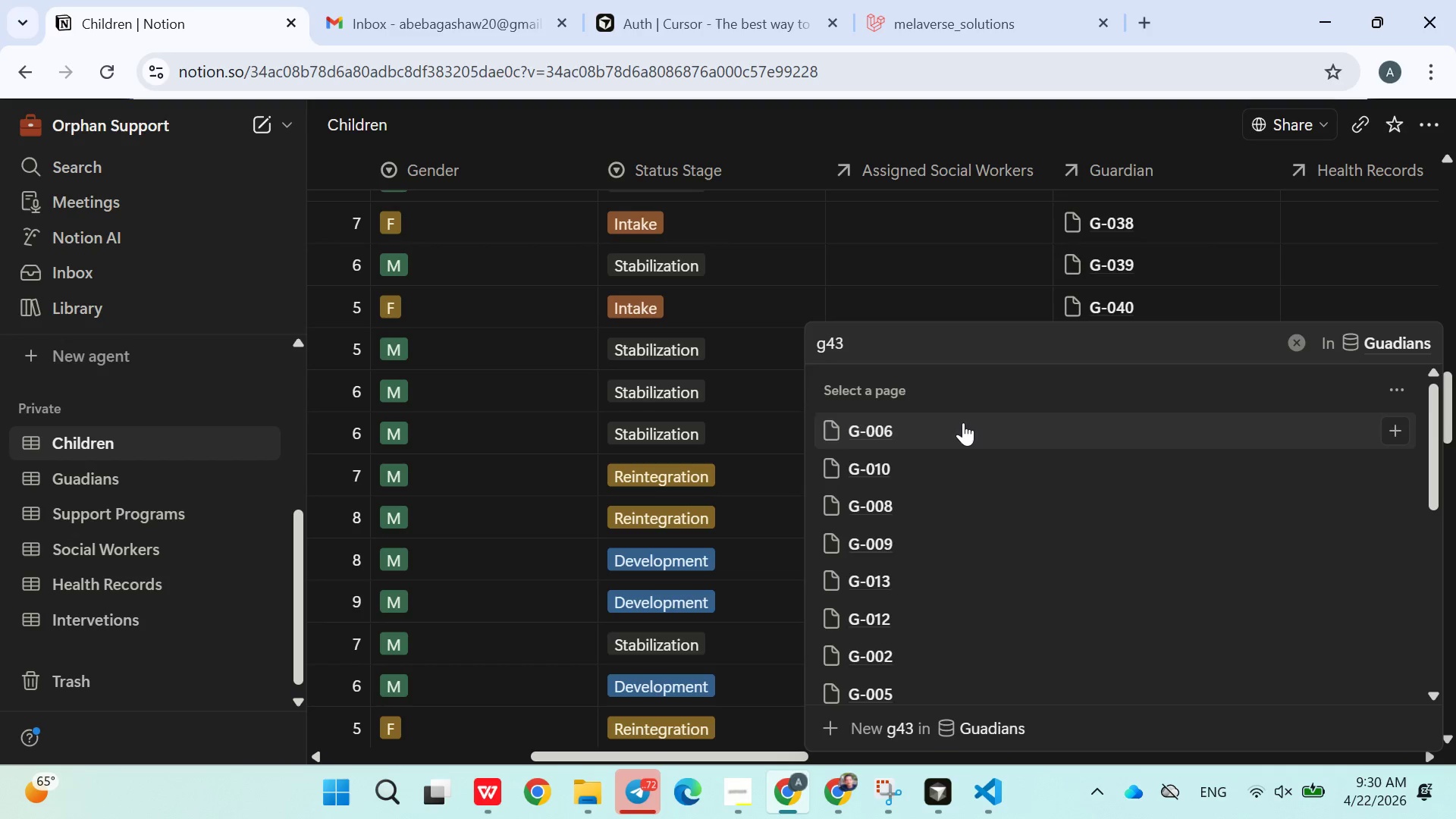 
key(0)
 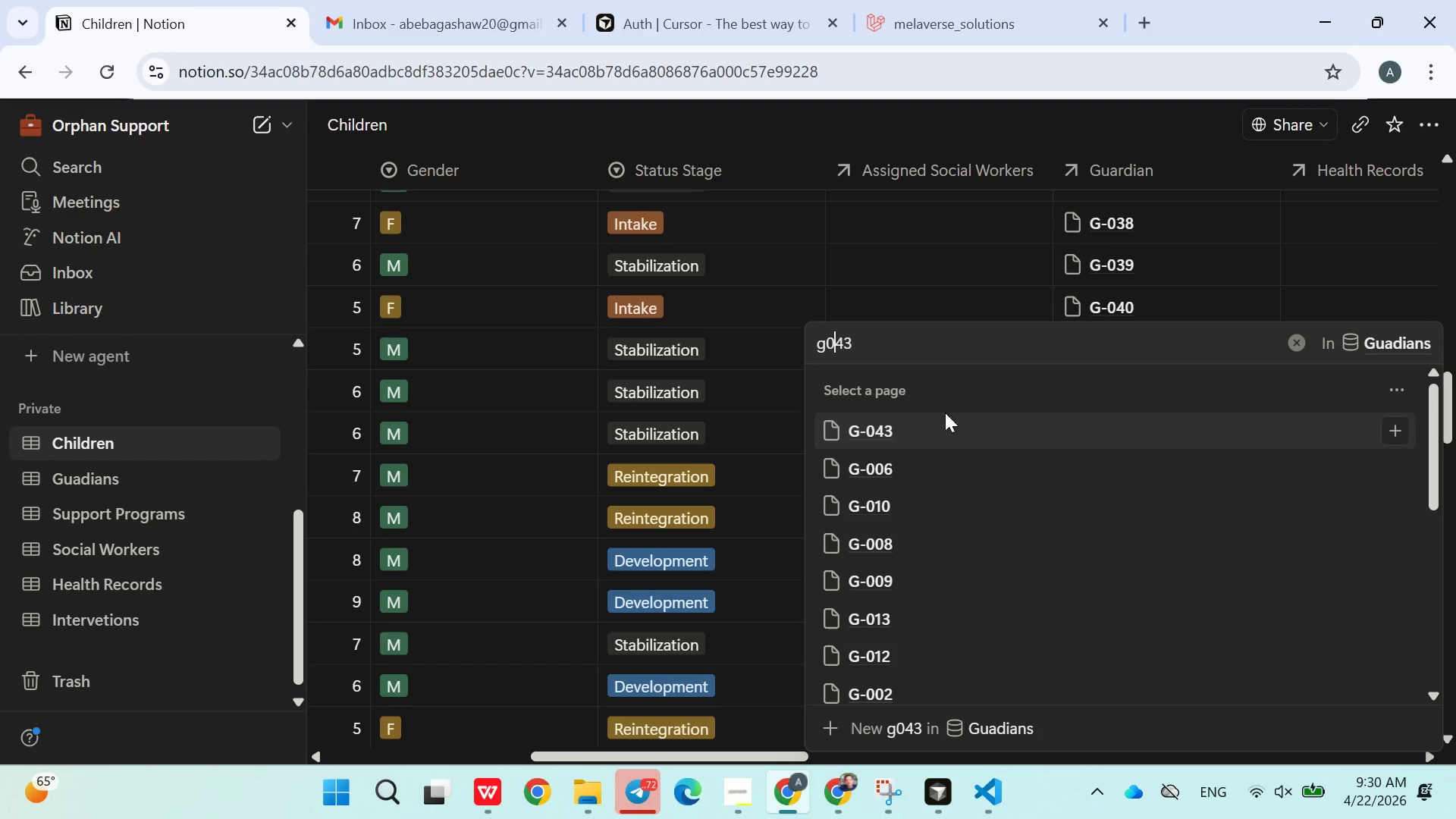 
left_click([924, 423])
 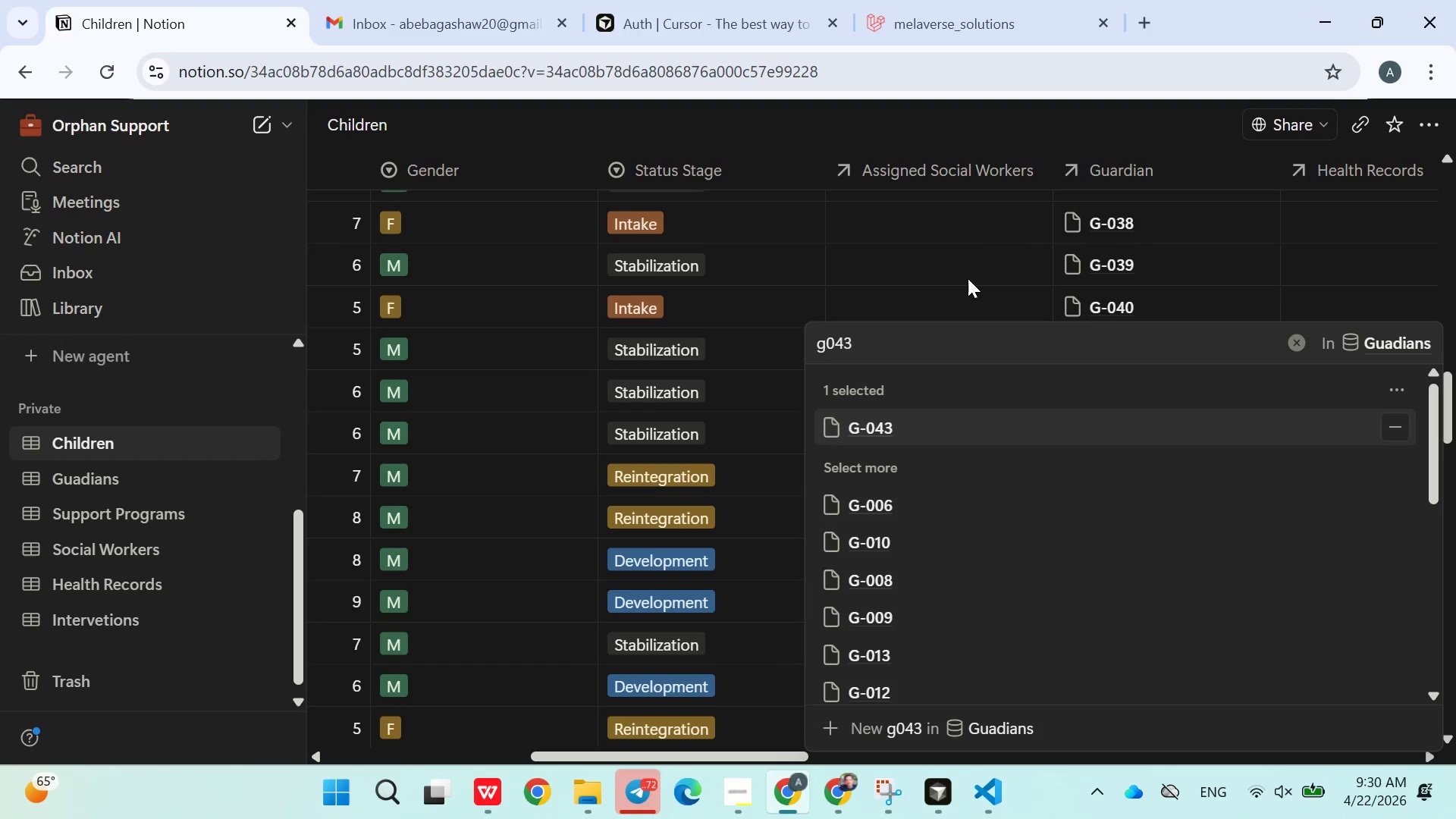 
left_click([966, 278])
 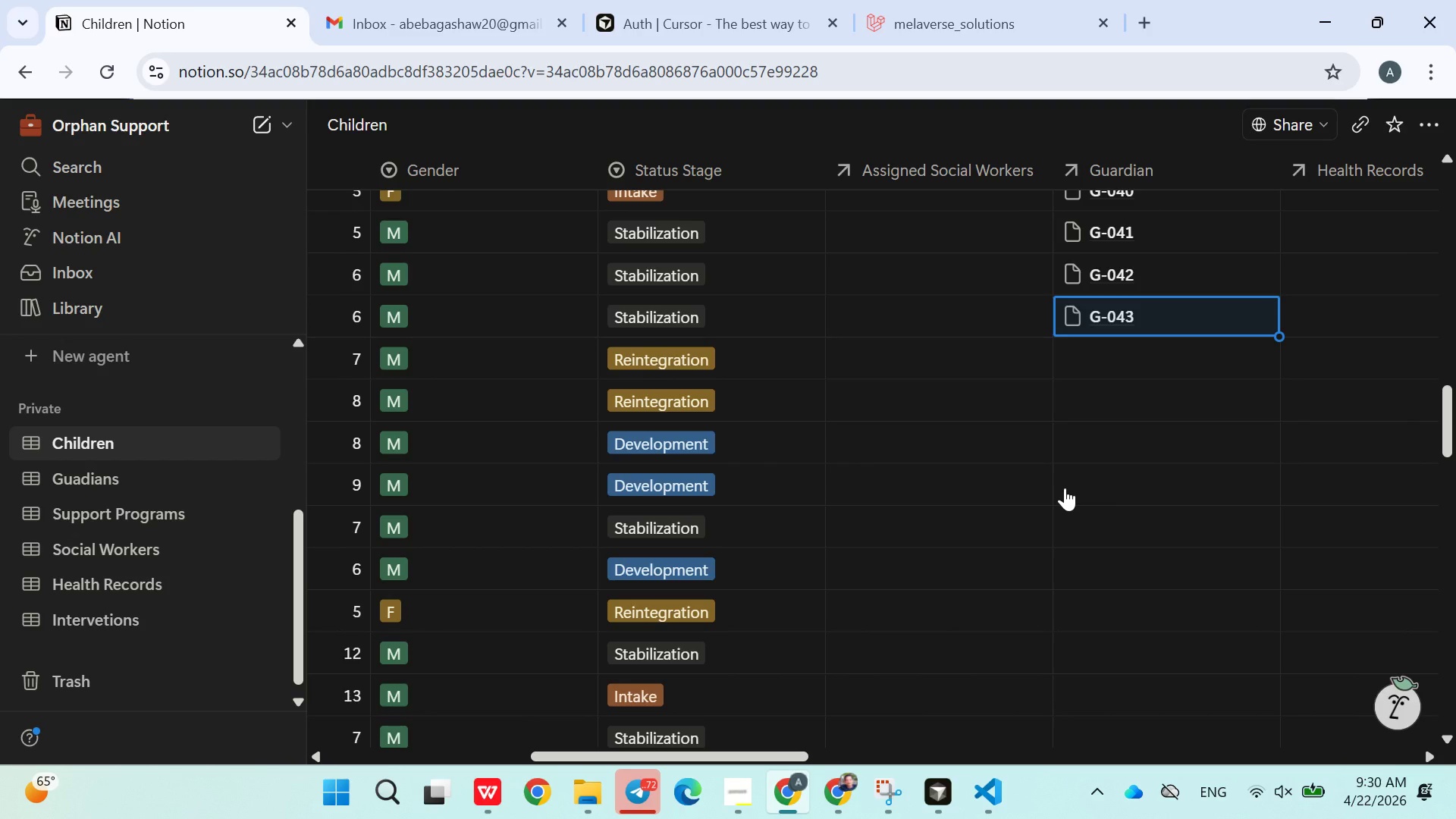 
left_click([1121, 361])
 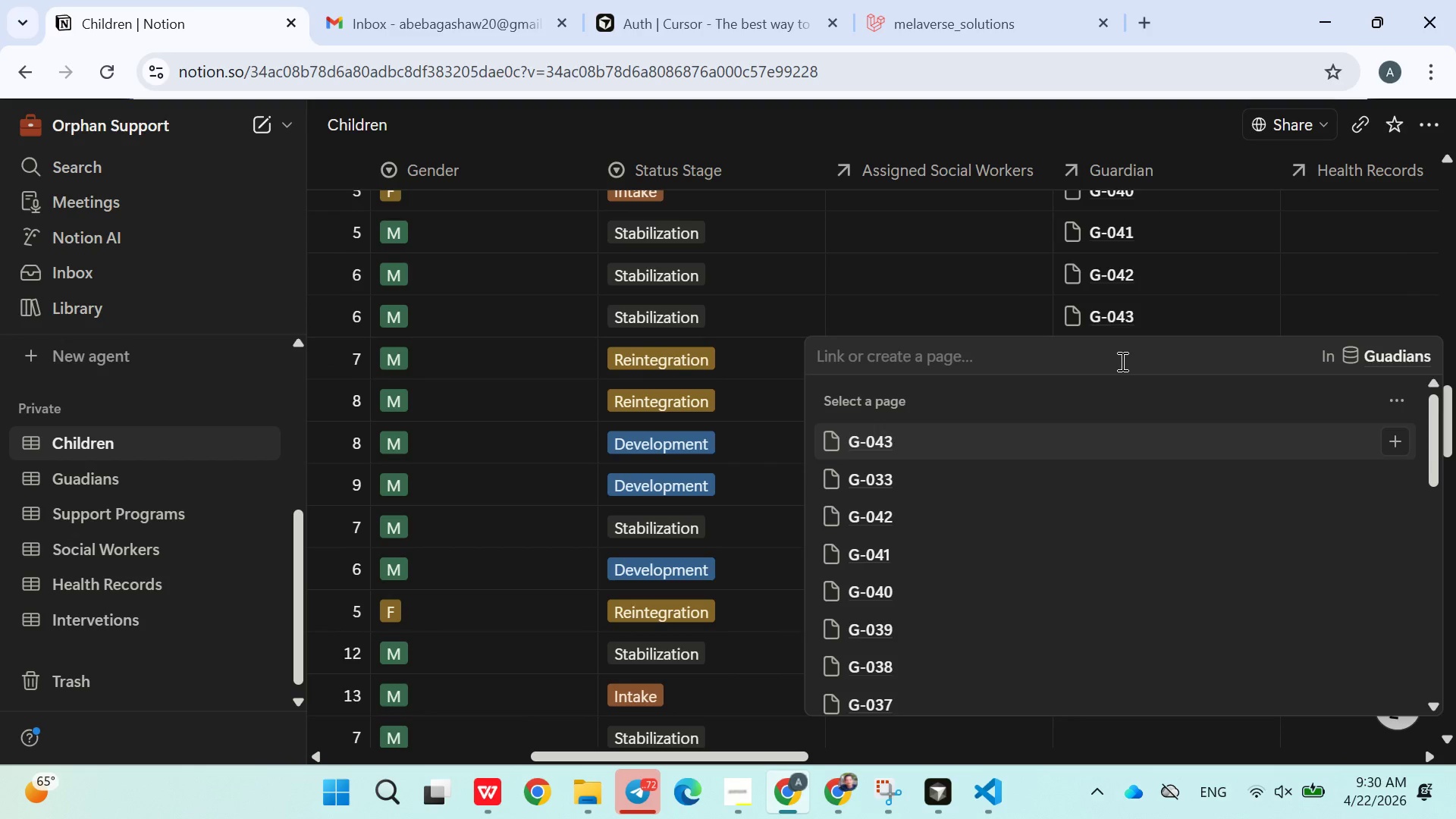 
type(g044)
 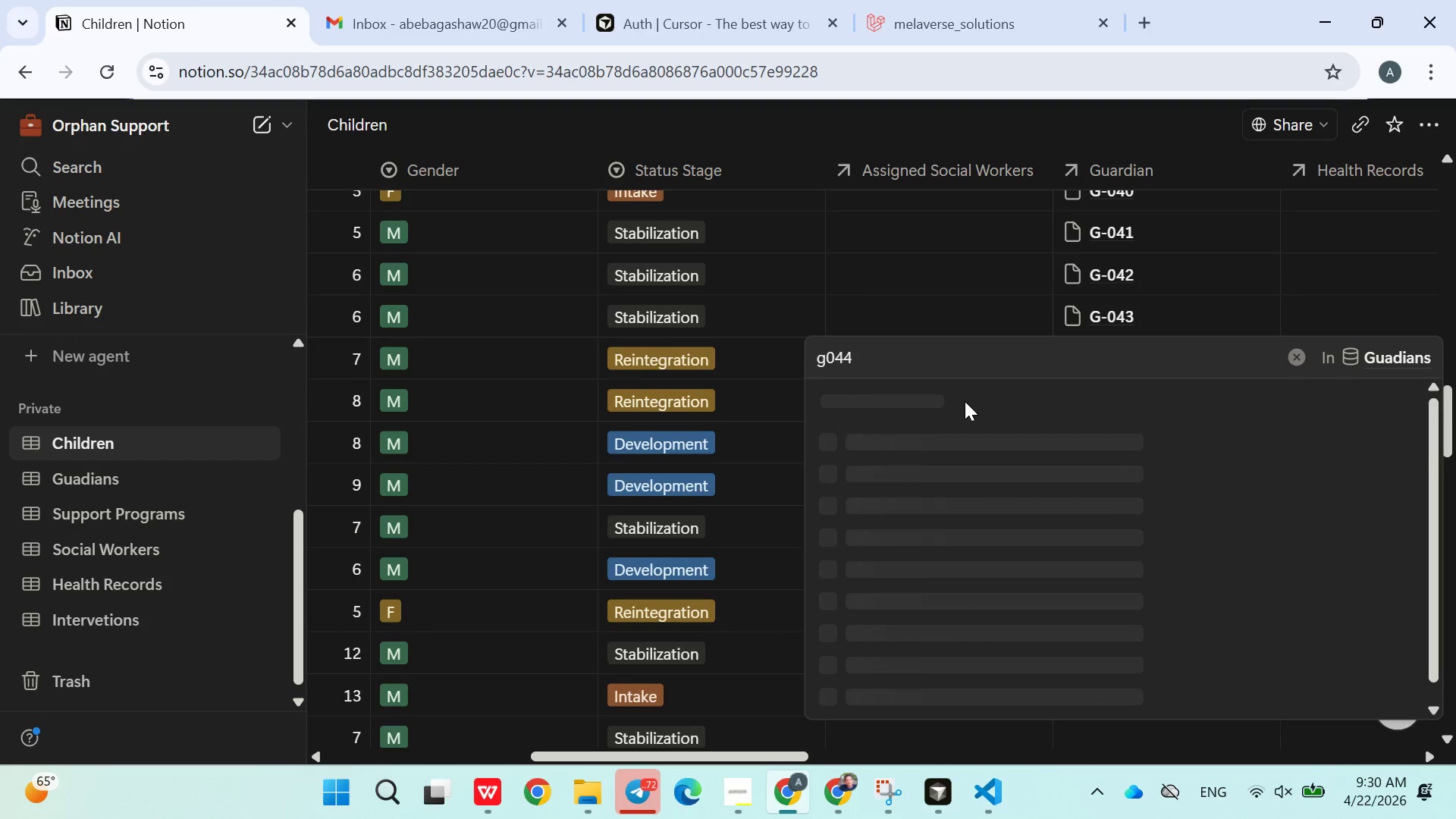 
mouse_move([981, 414])
 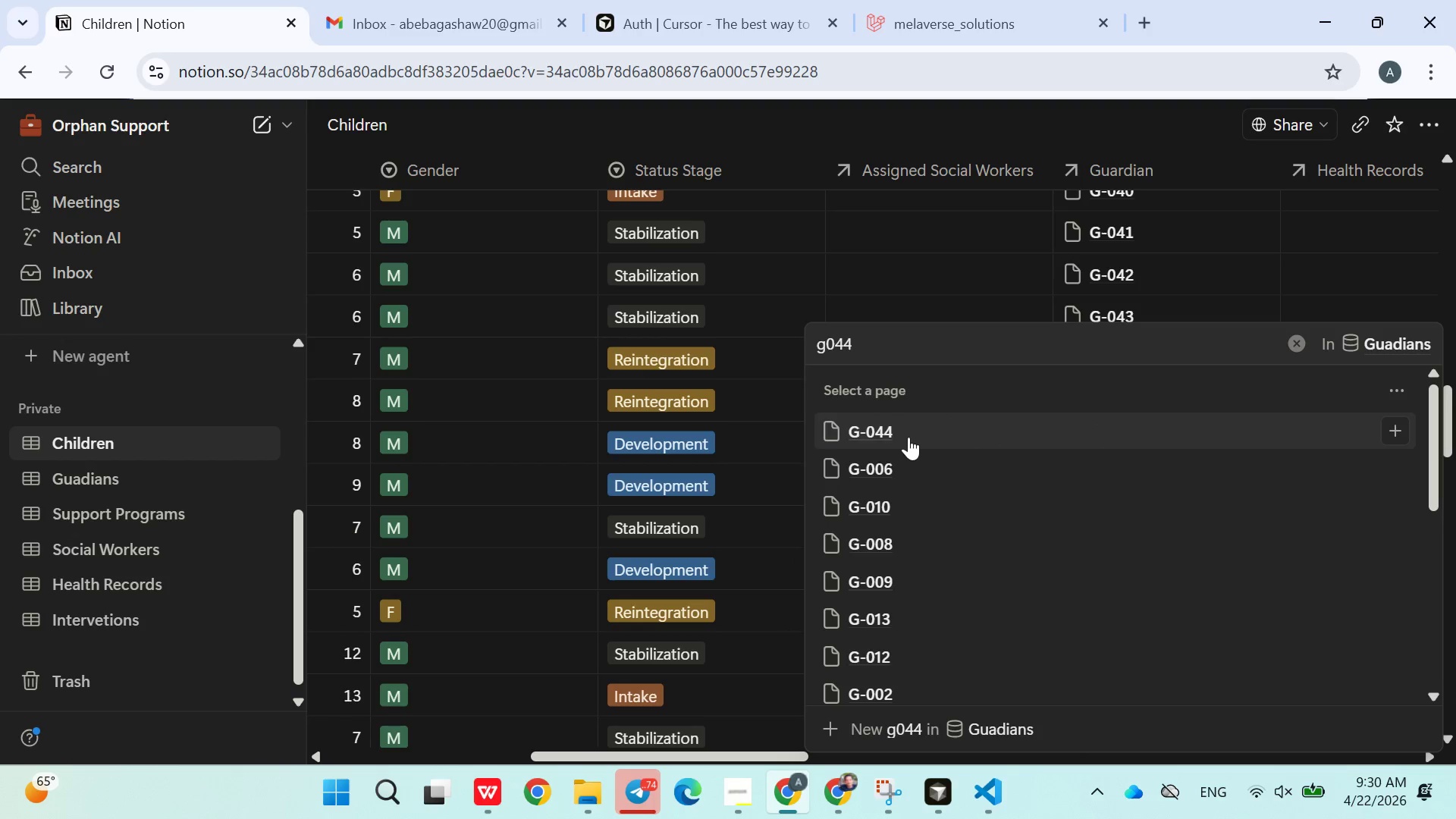 
left_click([908, 437])
 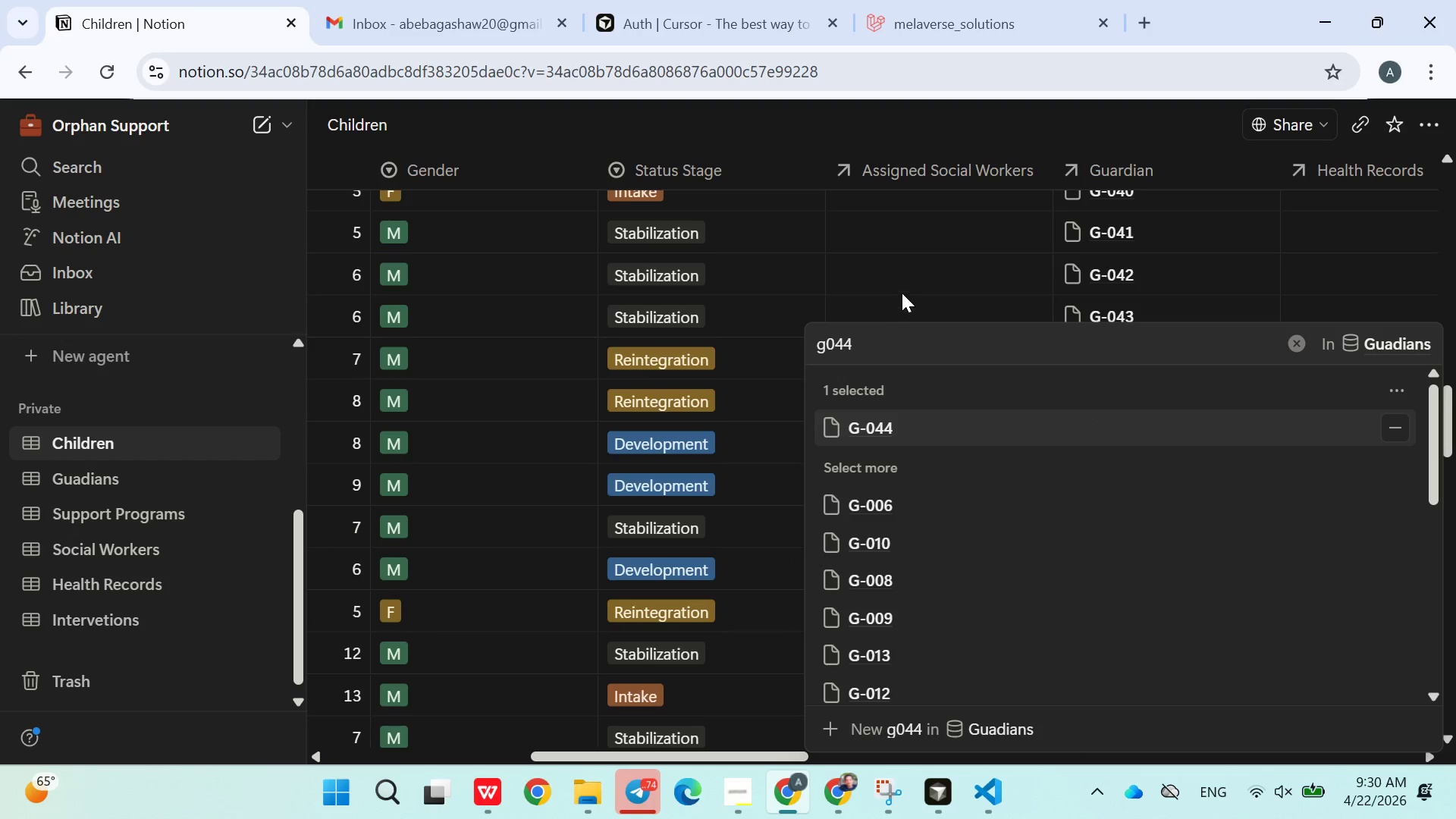 
left_click([902, 290])
 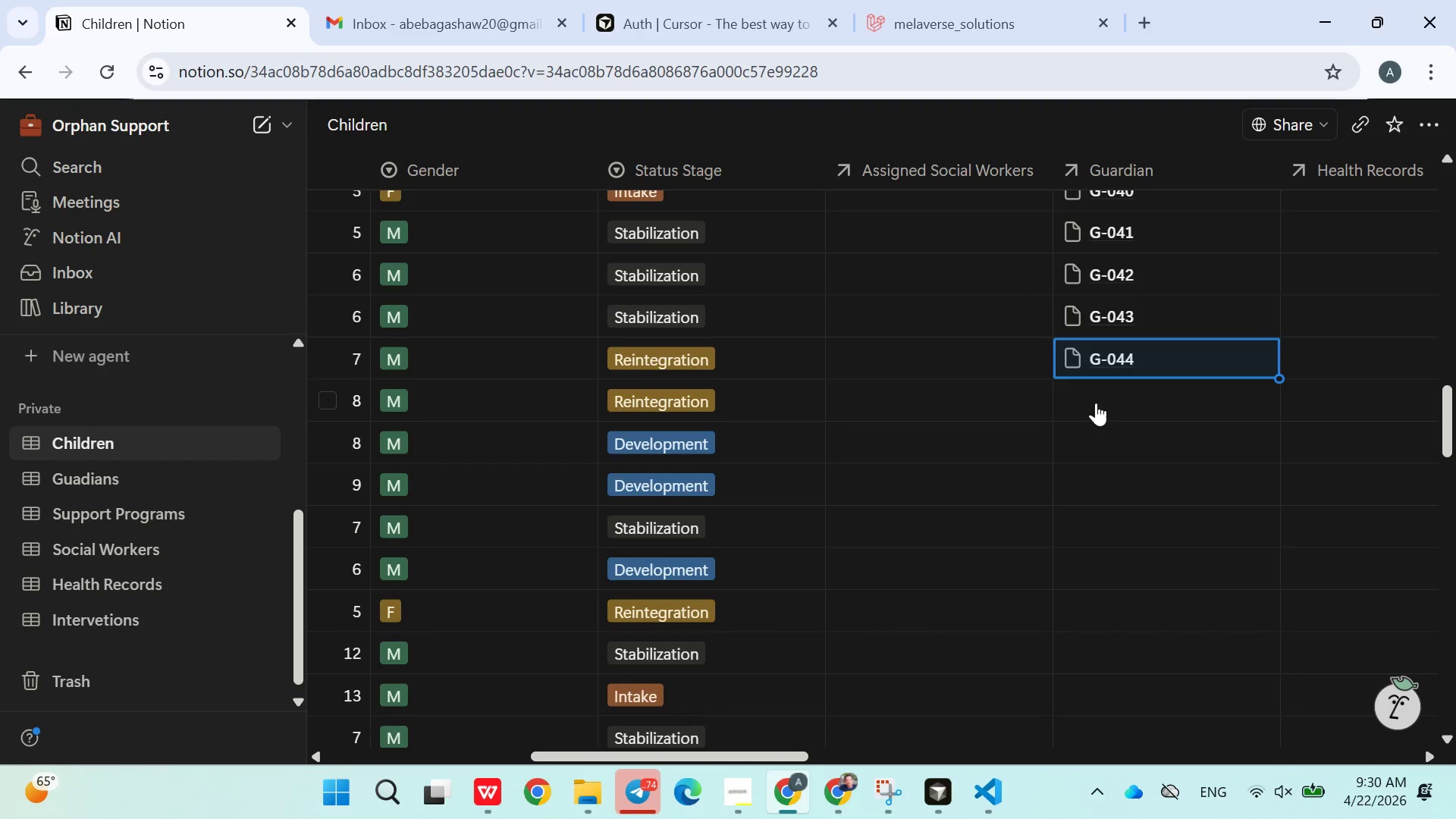 
left_click([1097, 405])
 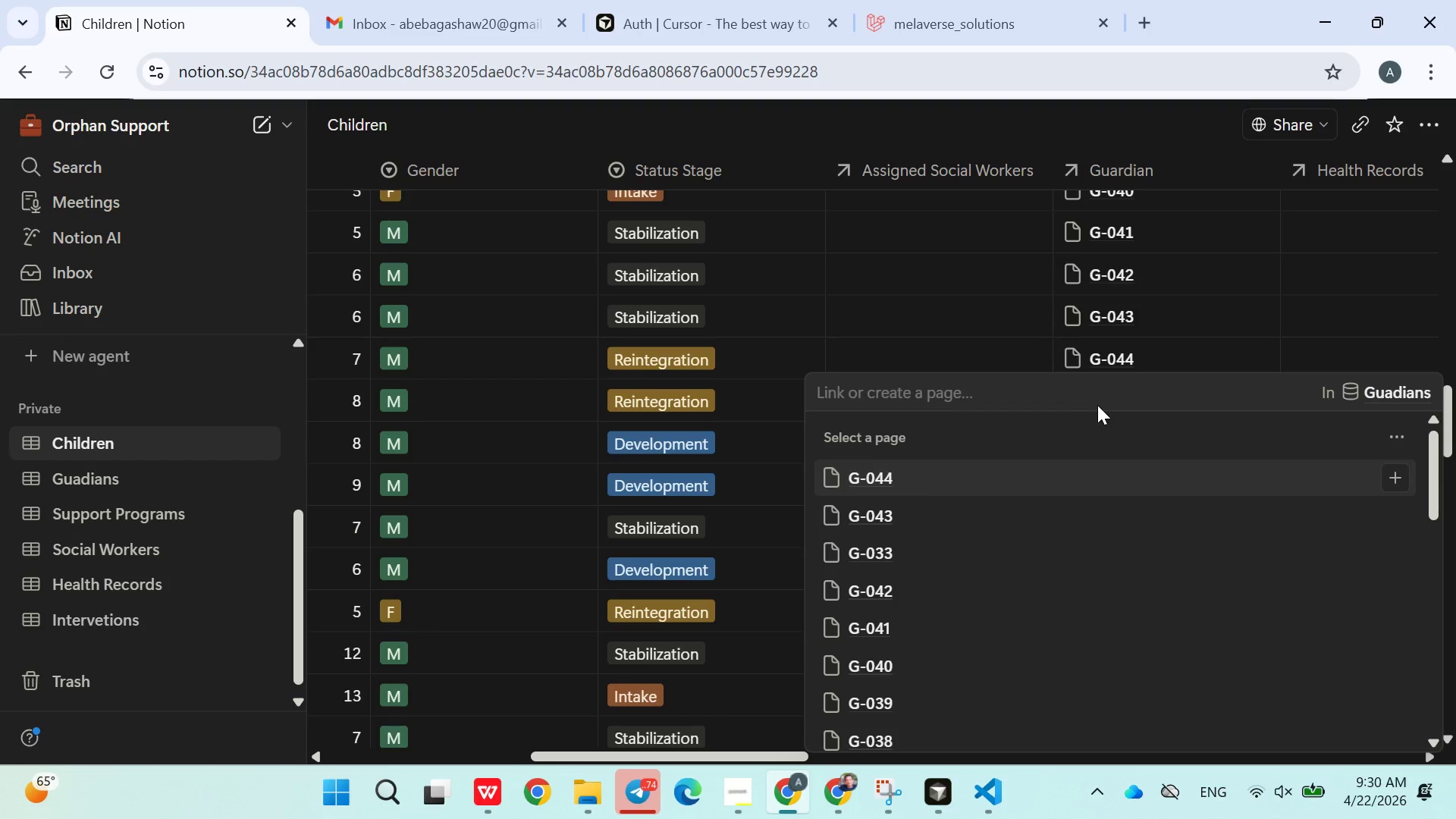 
type(g045)
 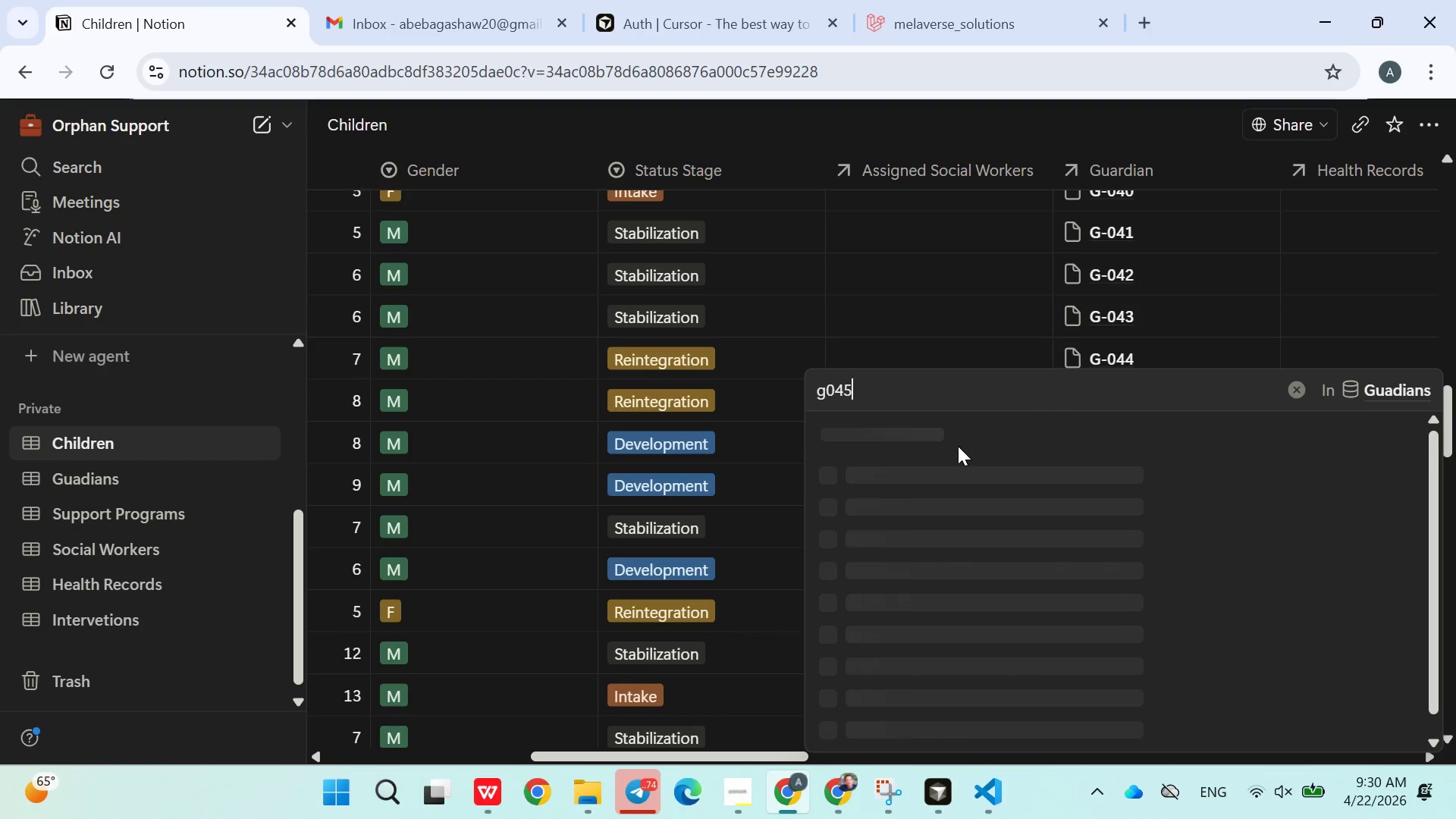 
left_click([884, 436])
 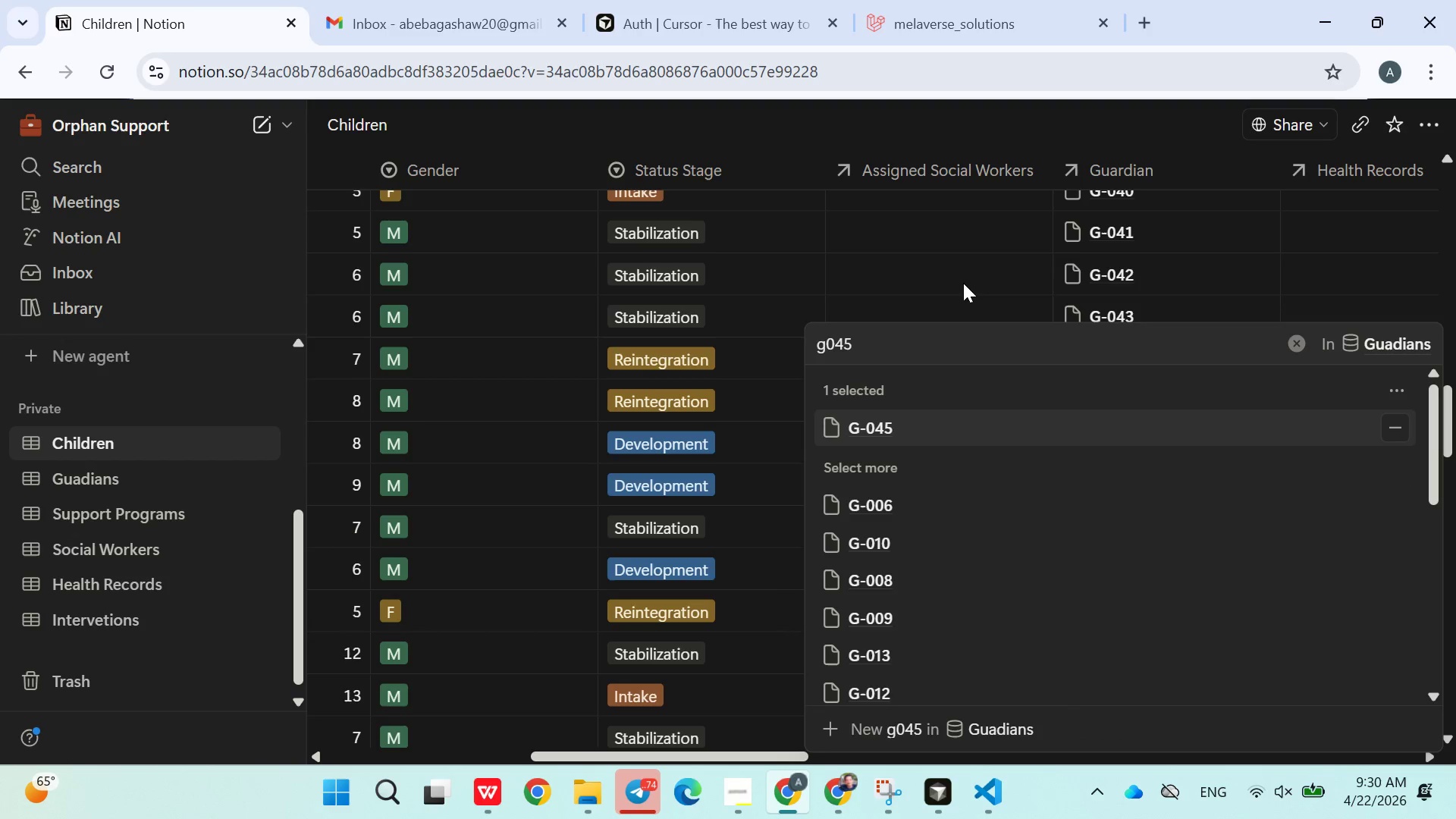 
left_click([963, 283])
 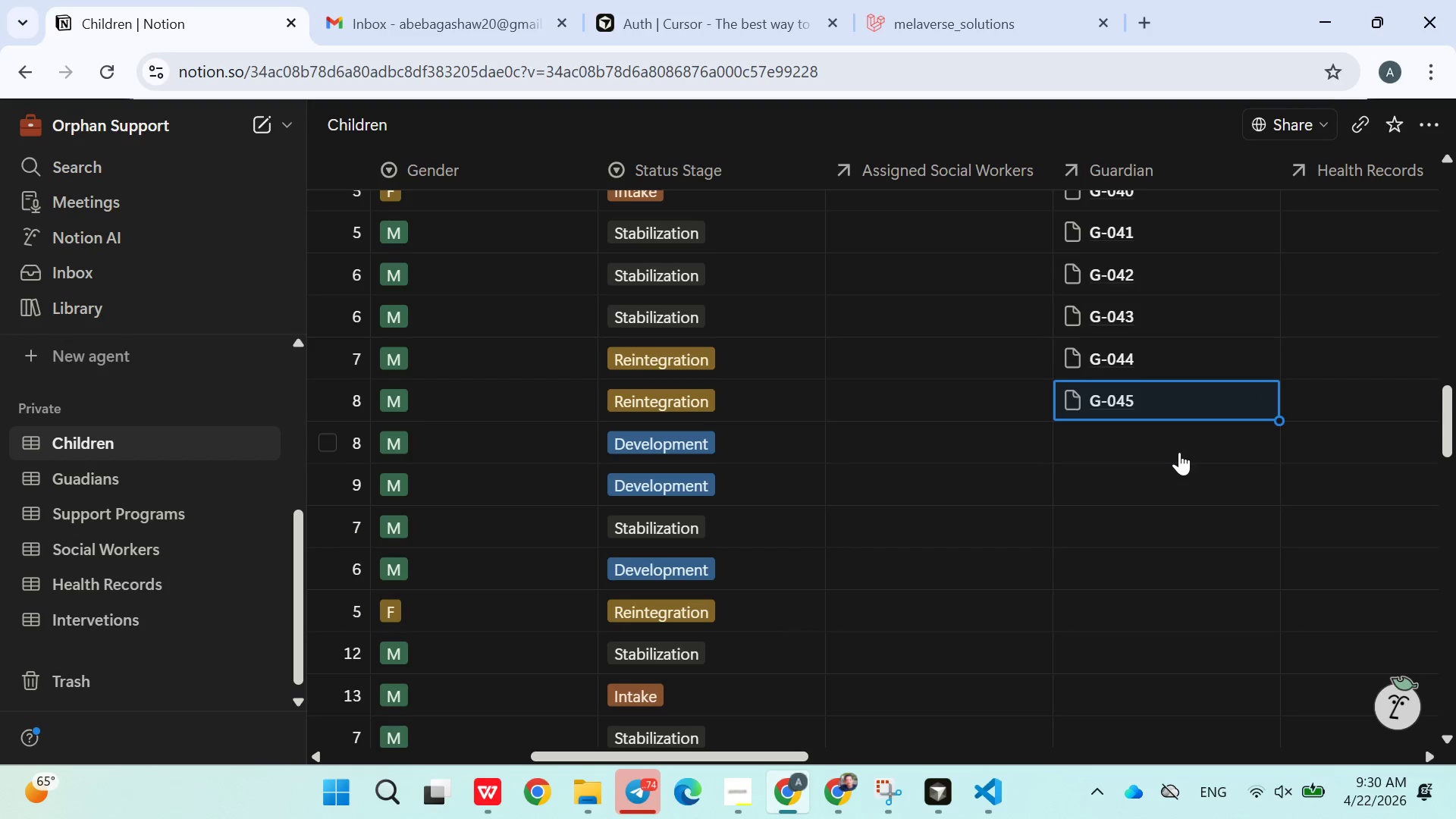 
left_click([1156, 448])
 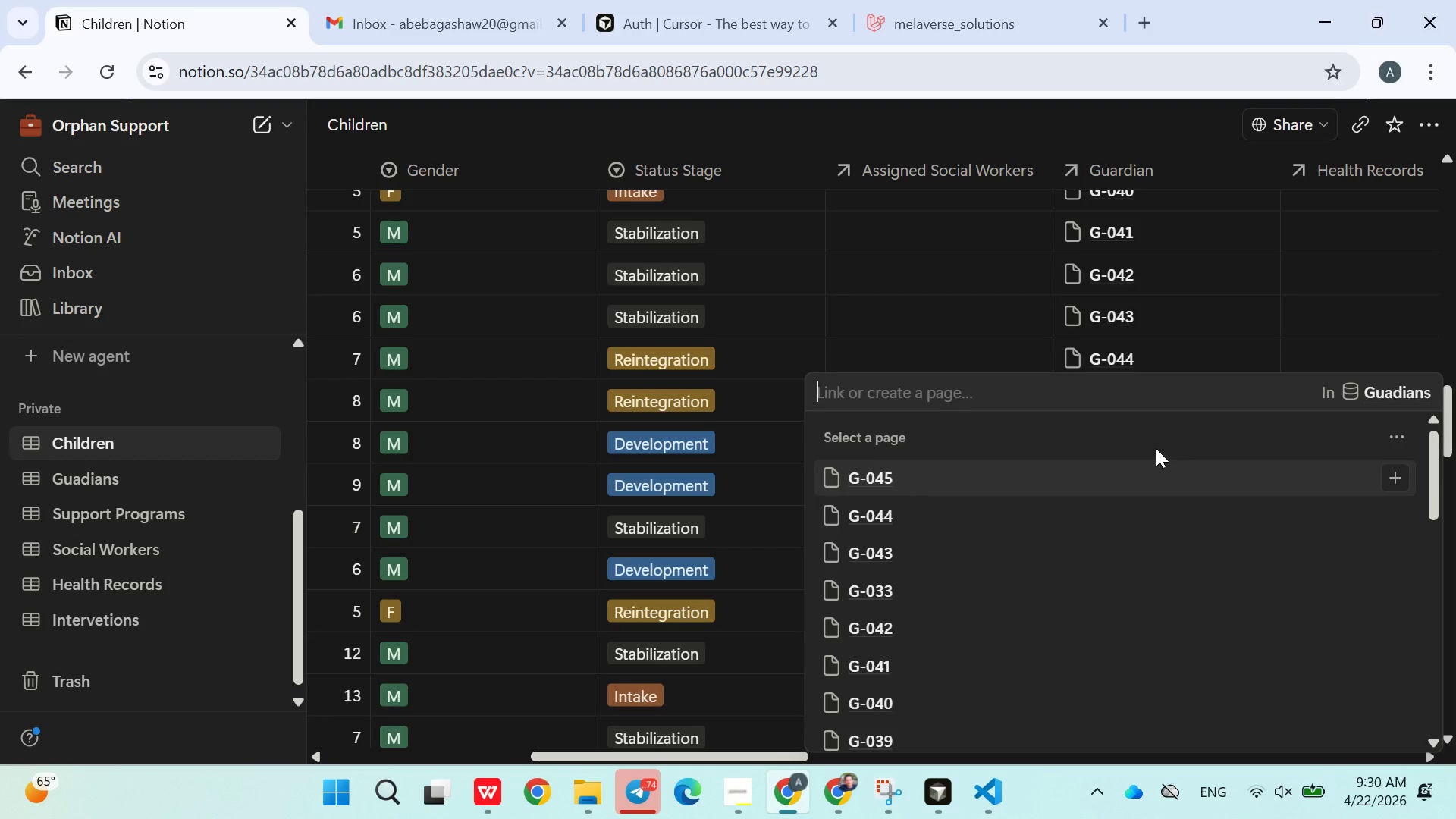 
type(g046)
 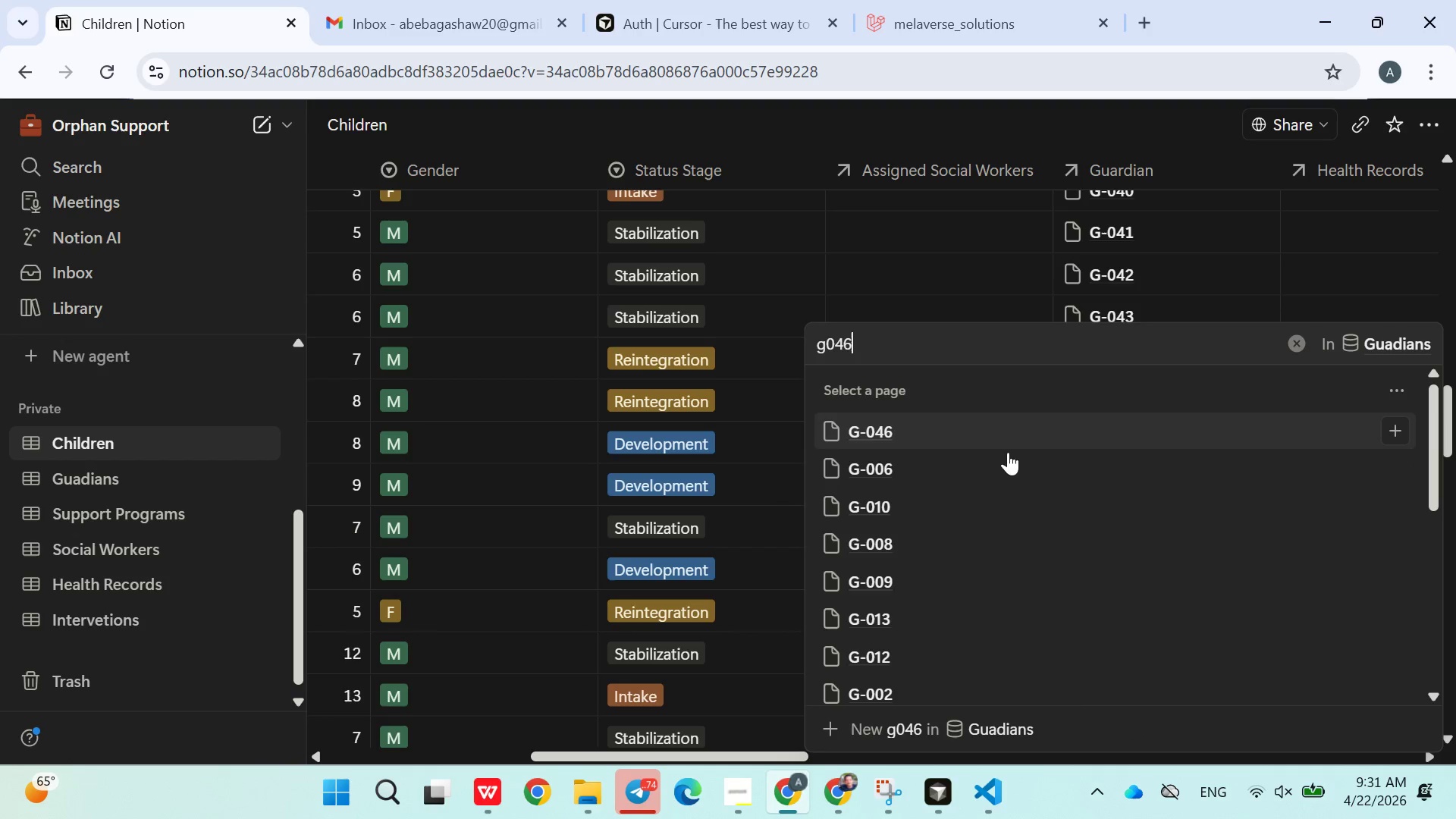 
left_click([937, 416])
 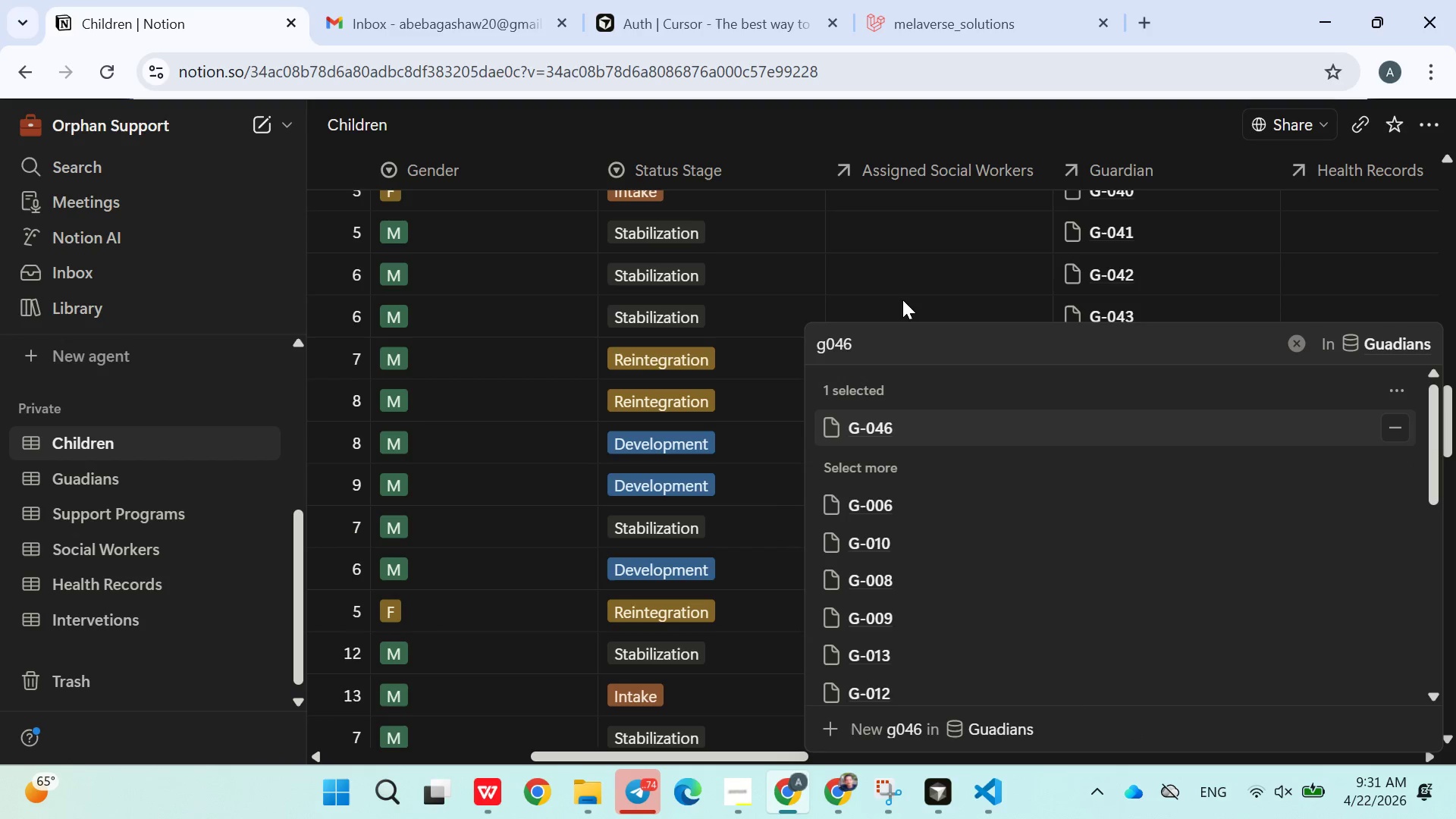 
left_click([902, 300])
 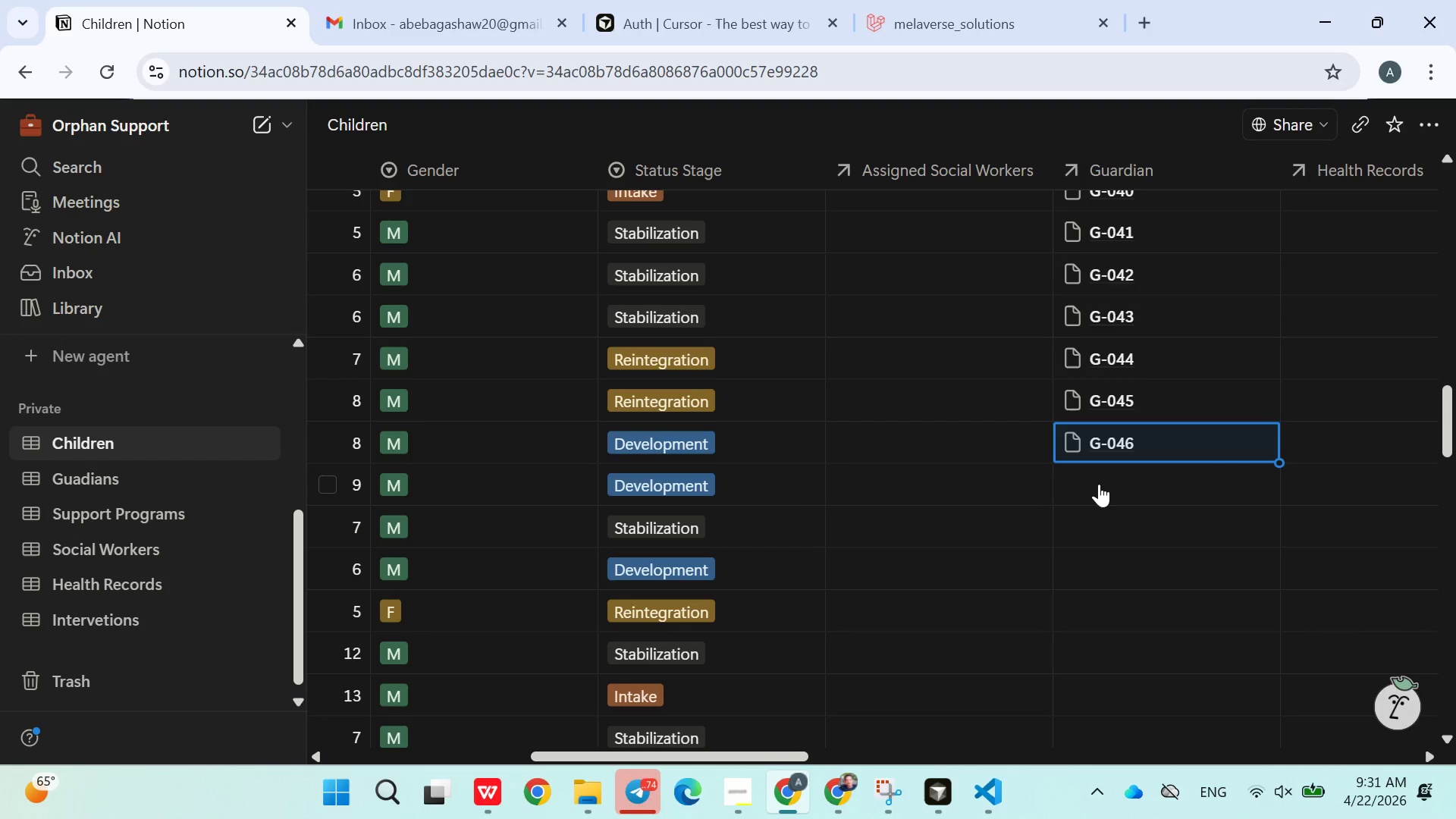 
left_click([1104, 484])
 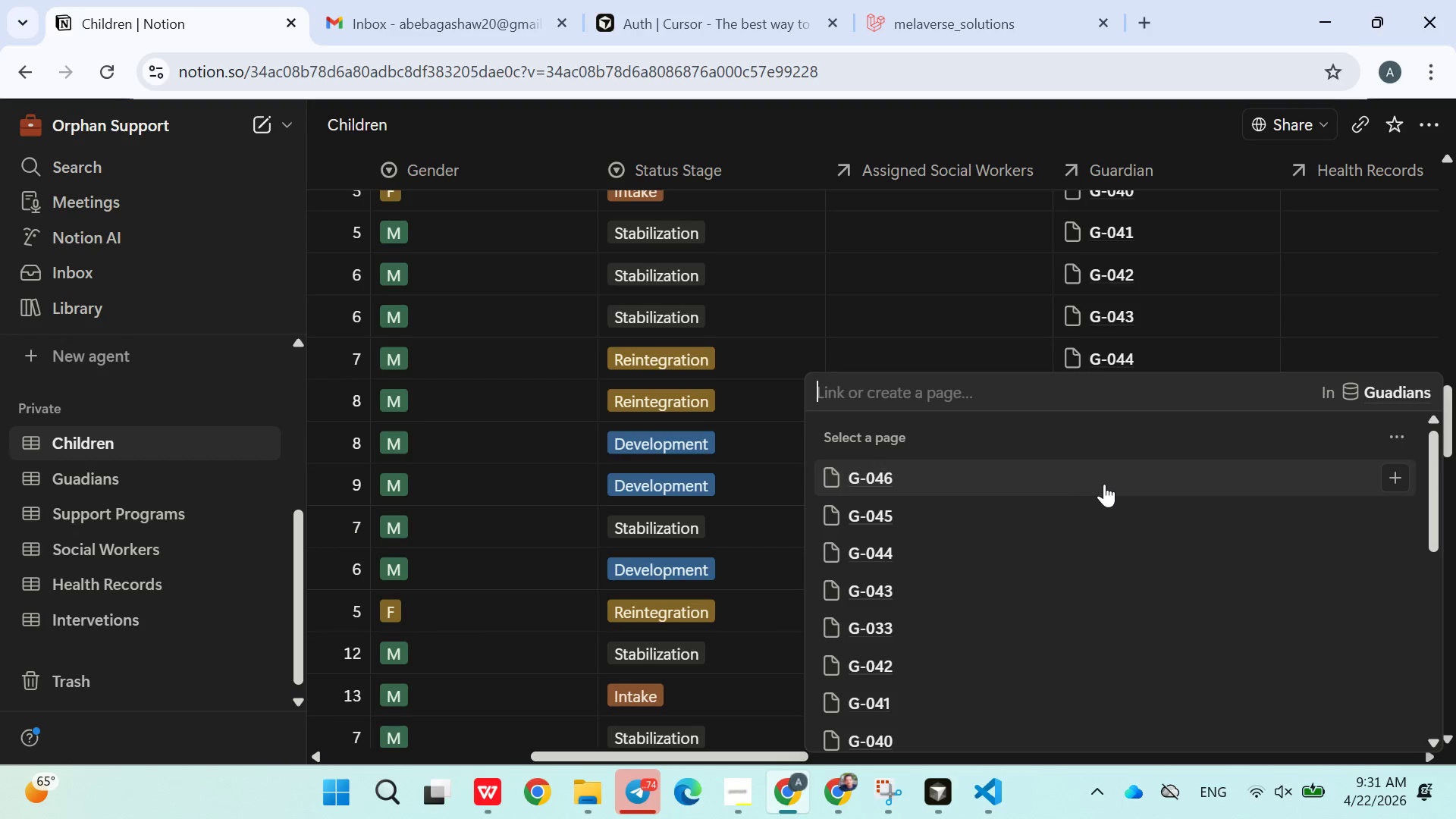 
type(g047)
 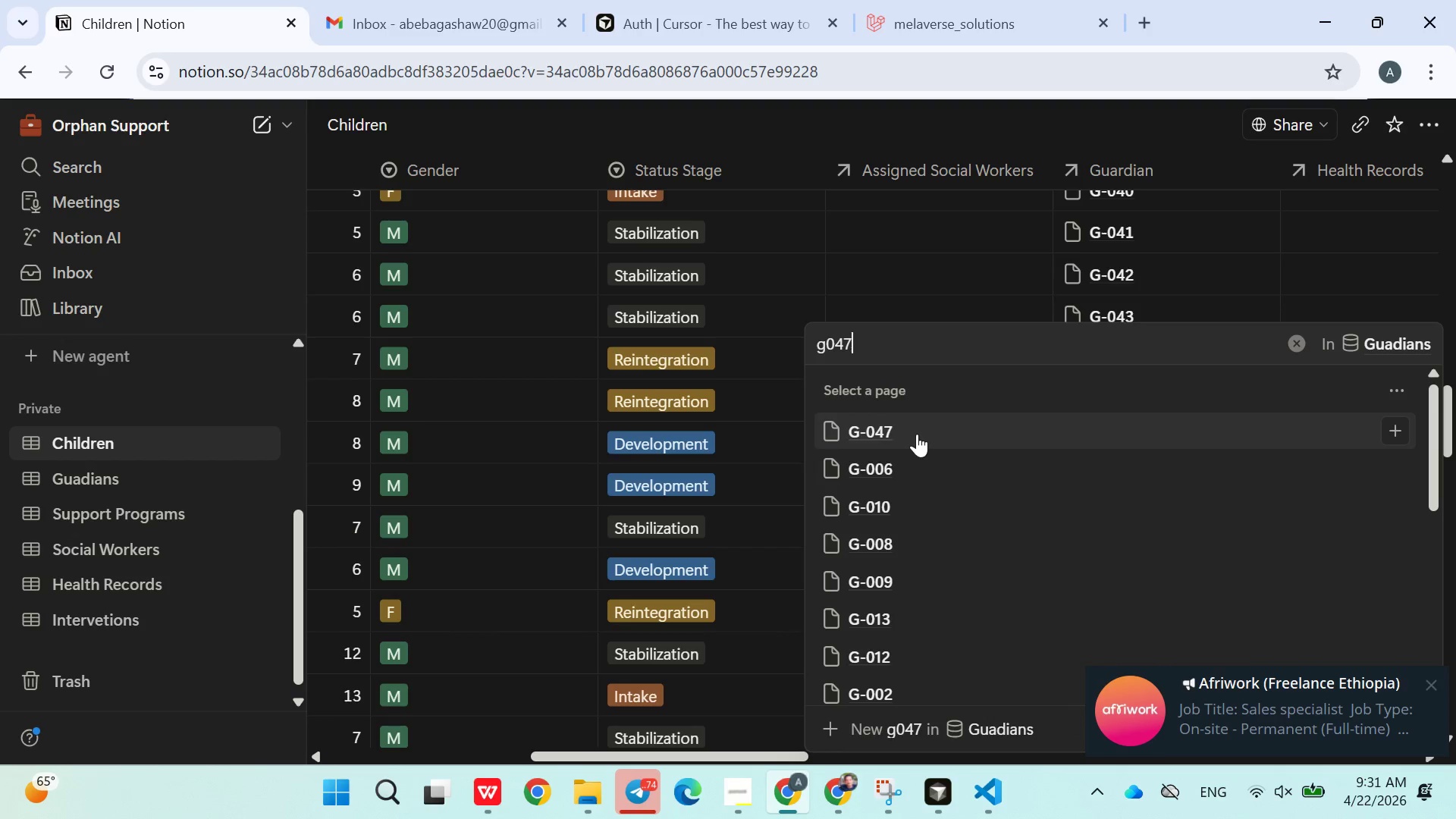 
double_click([915, 286])
 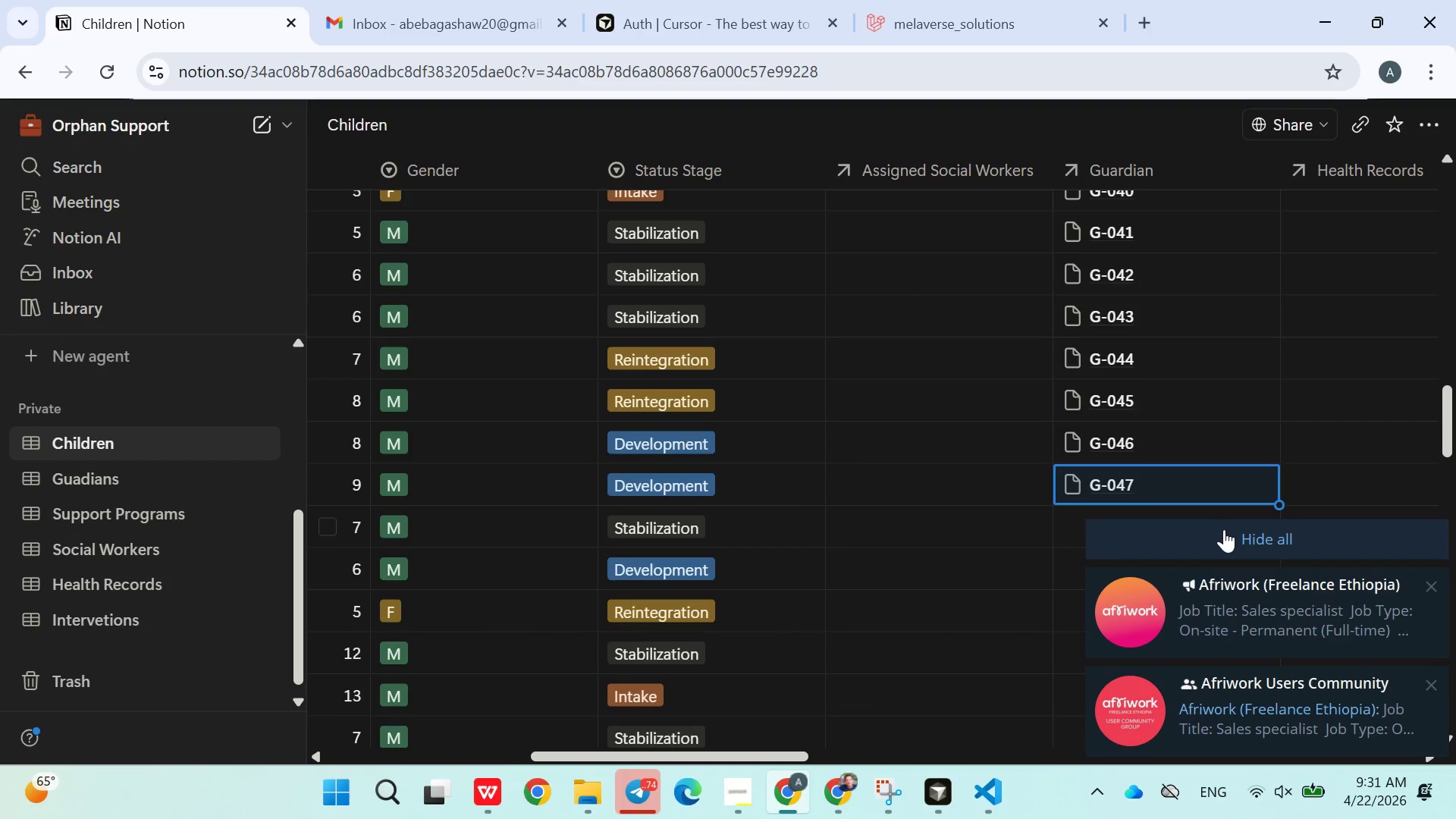 
left_click([1224, 534])
 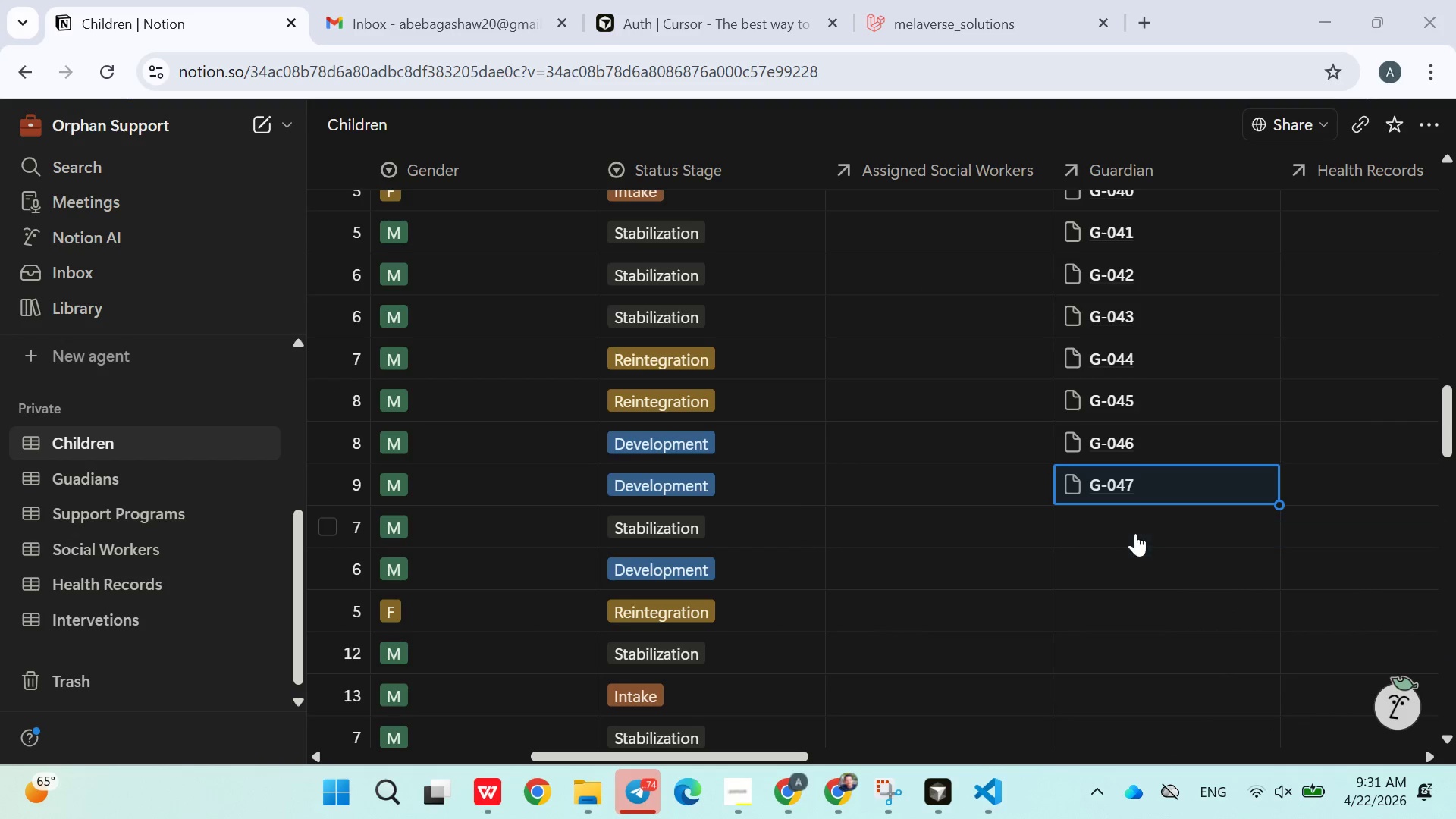 
left_click([1134, 532])
 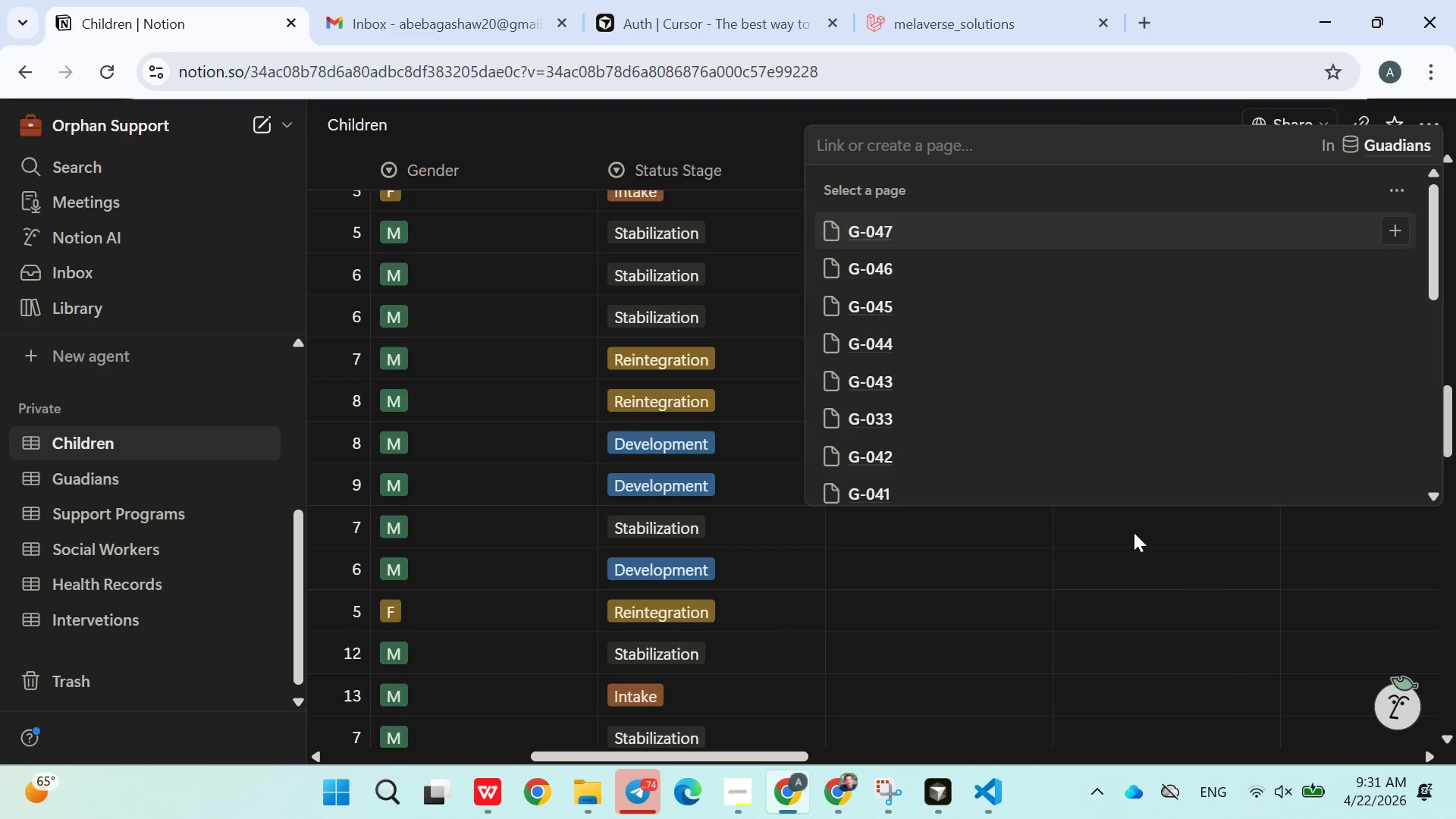 
type(g048)
 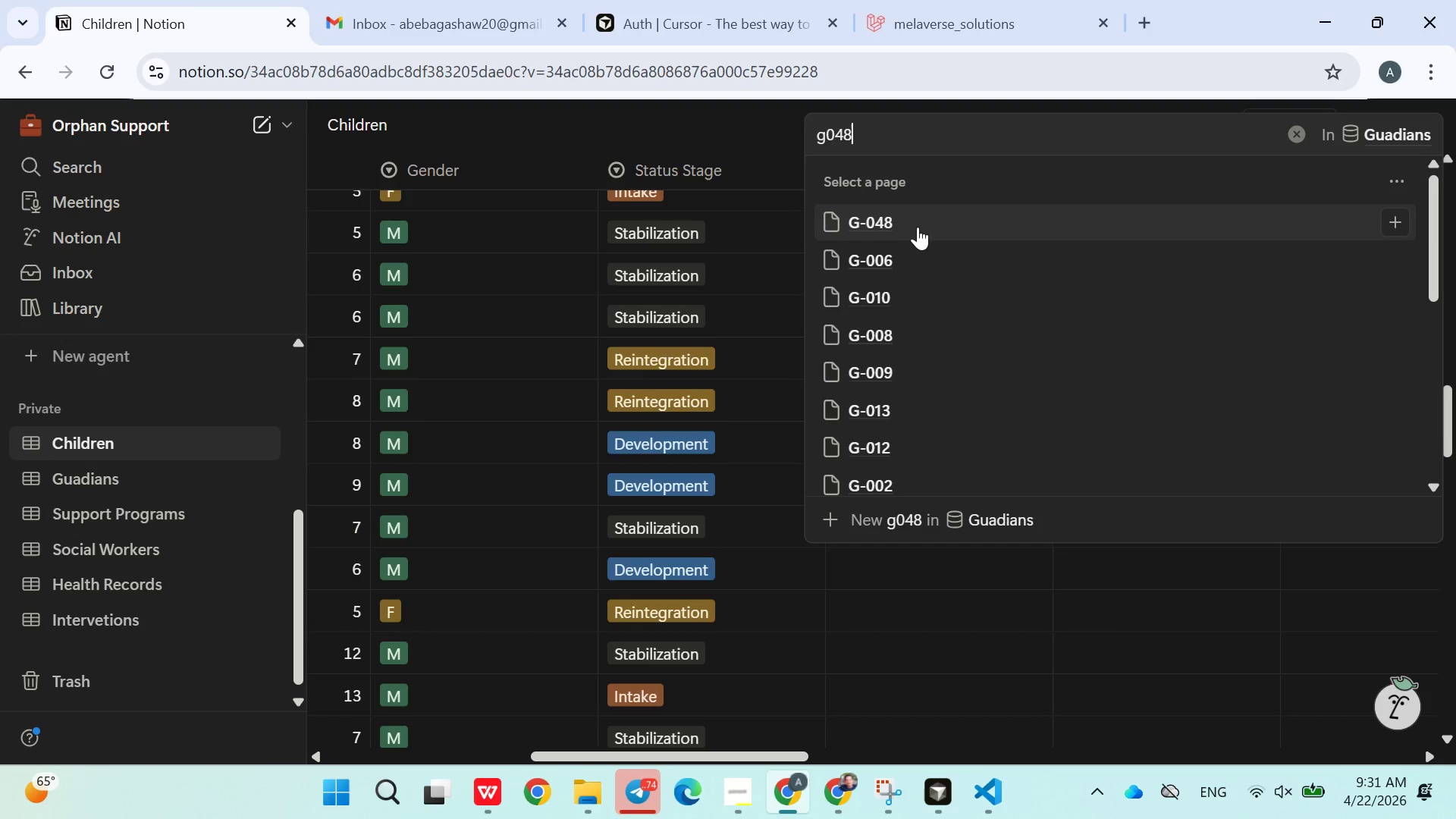 
left_click([909, 221])
 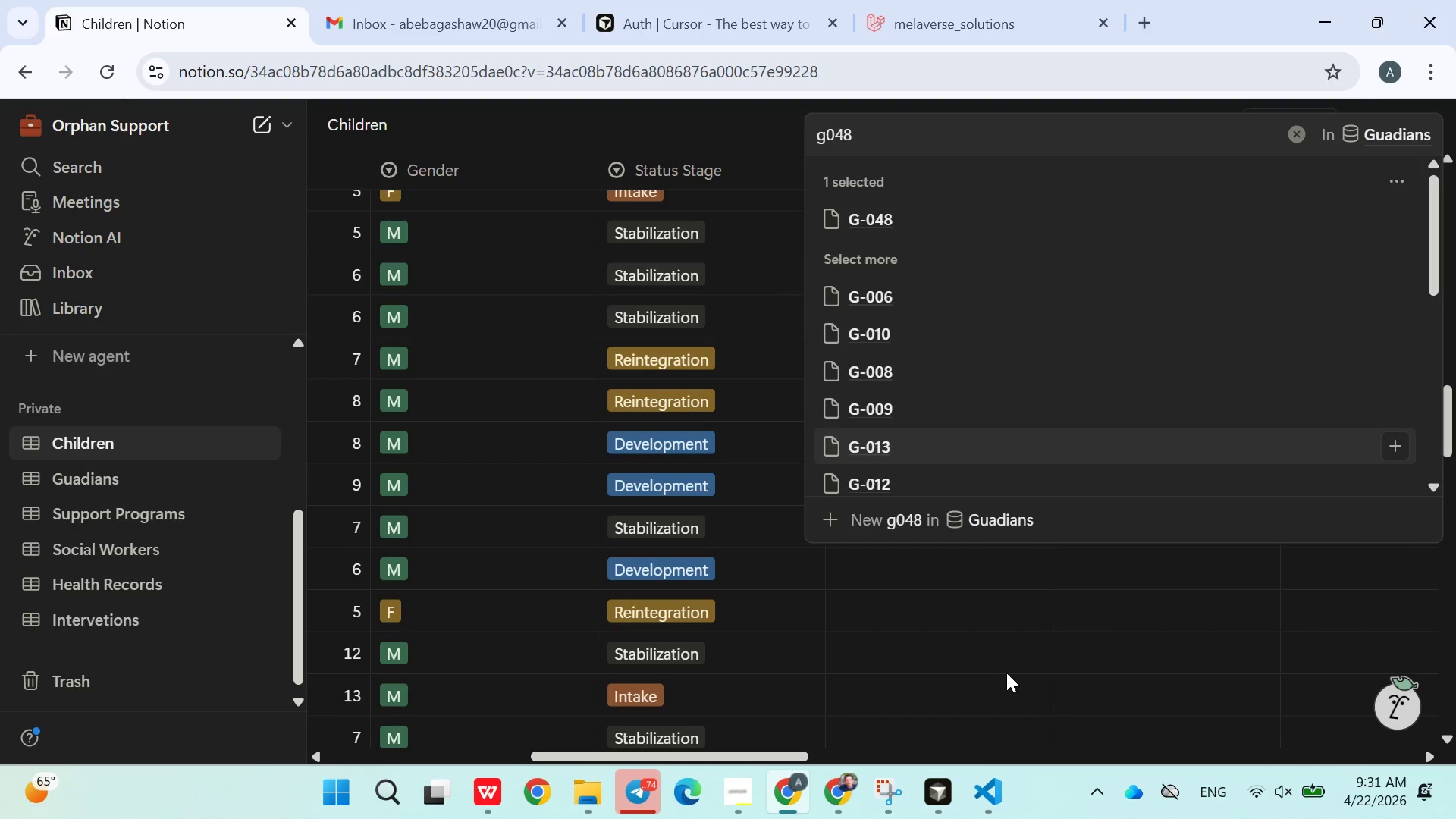 
left_click([1006, 673])
 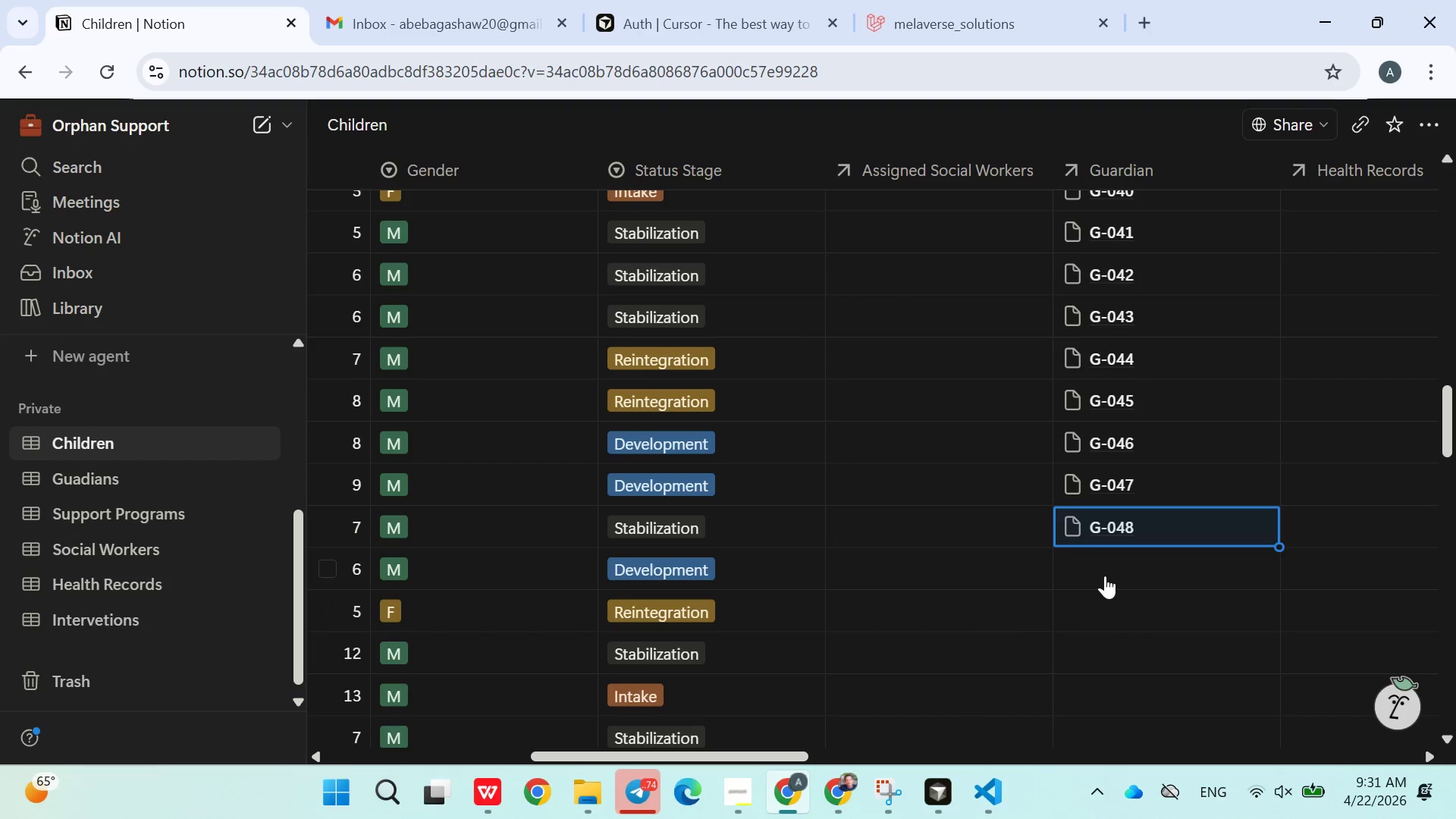 
left_click([1117, 570])
 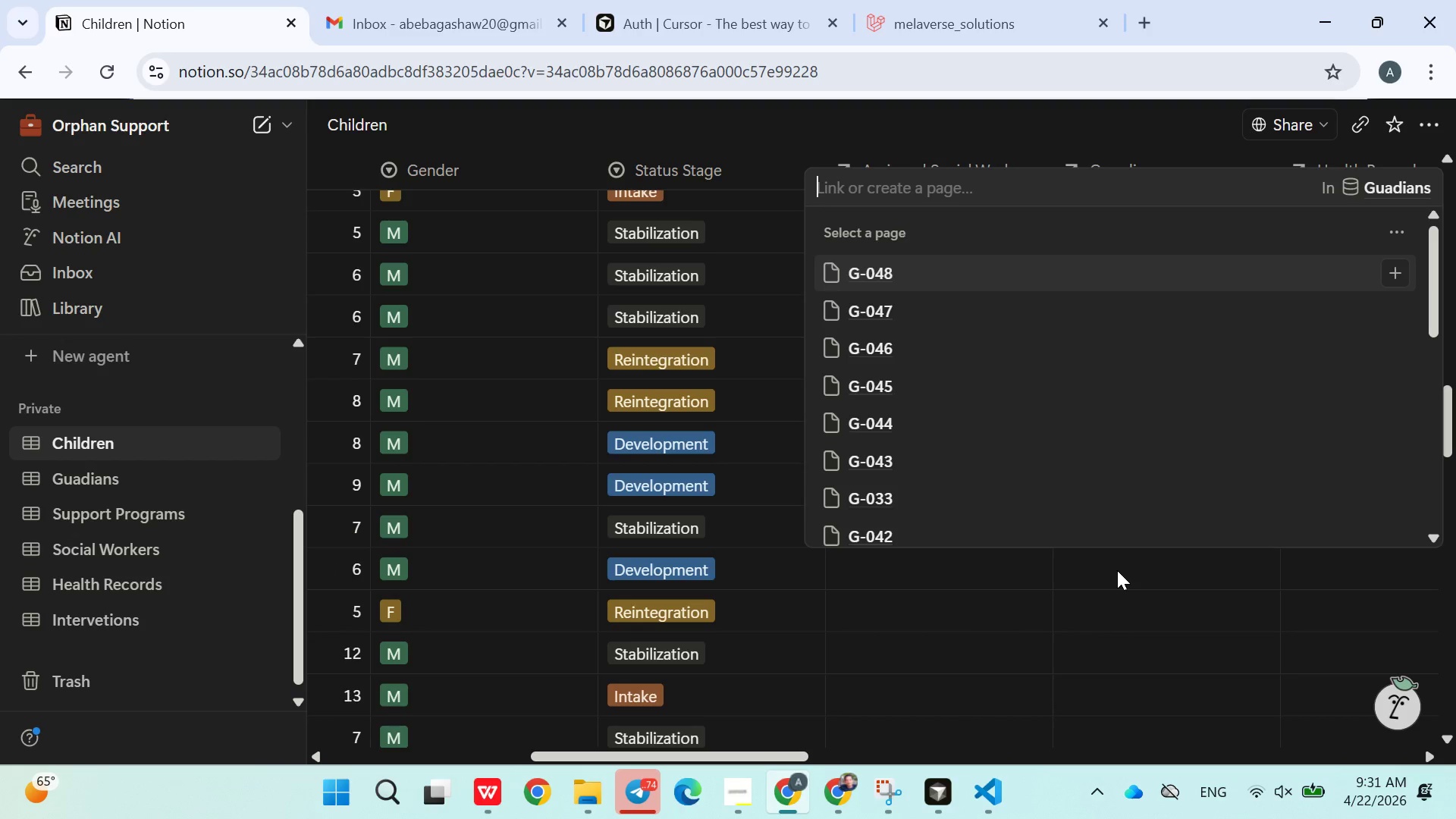 
type(g049)
 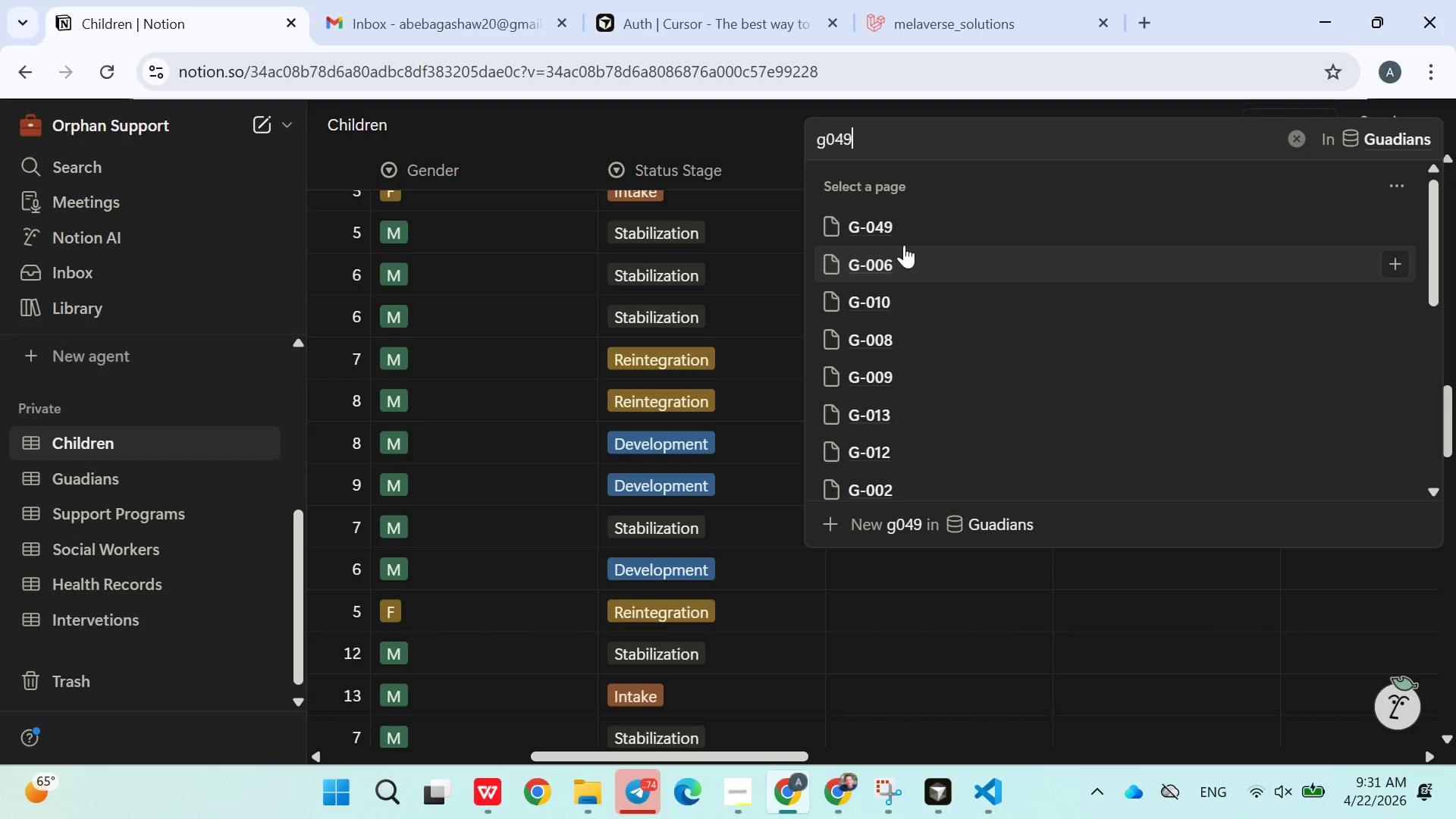 
left_click([902, 234])
 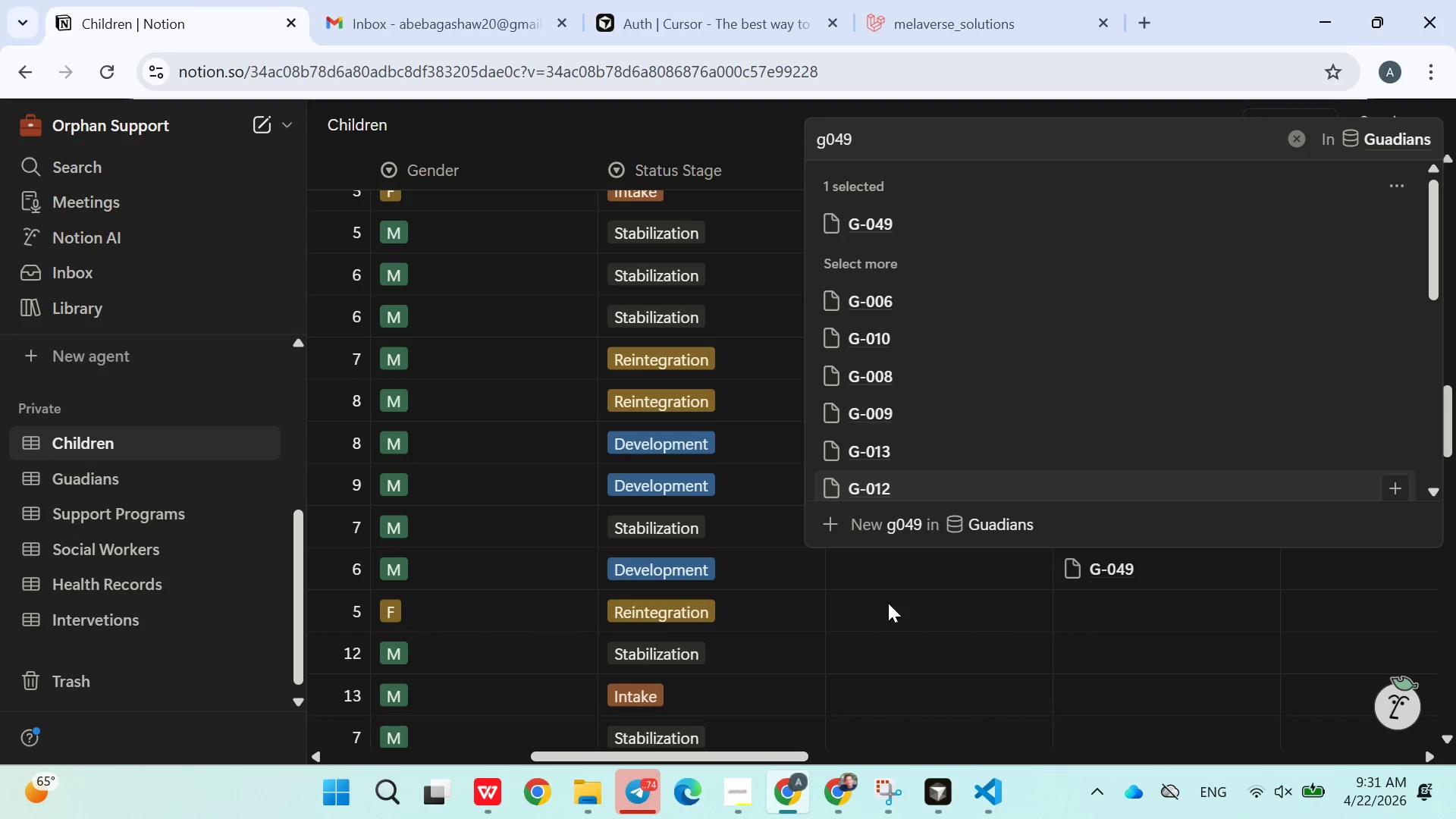 
left_click([886, 607])
 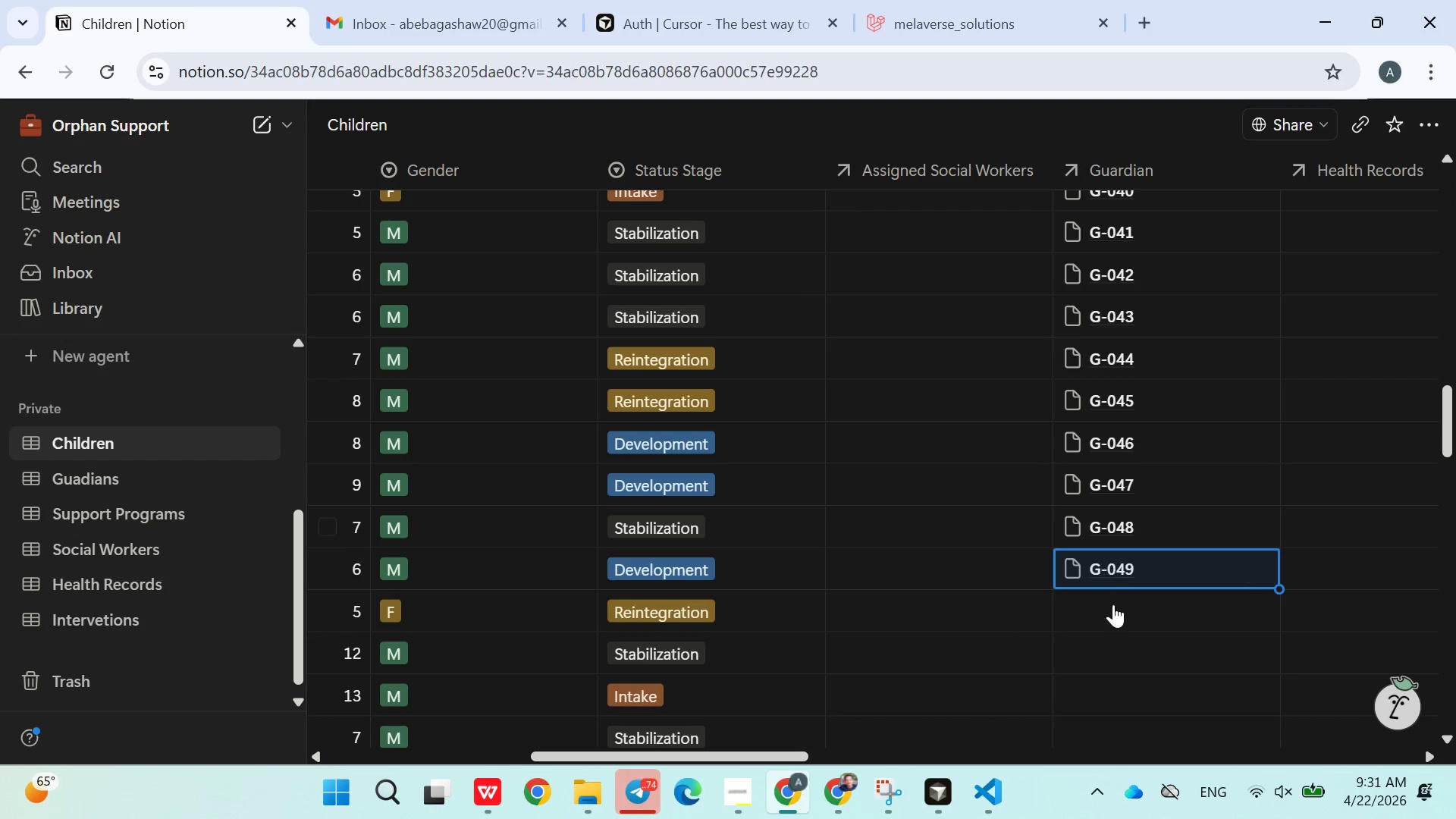 
left_click([1113, 606])
 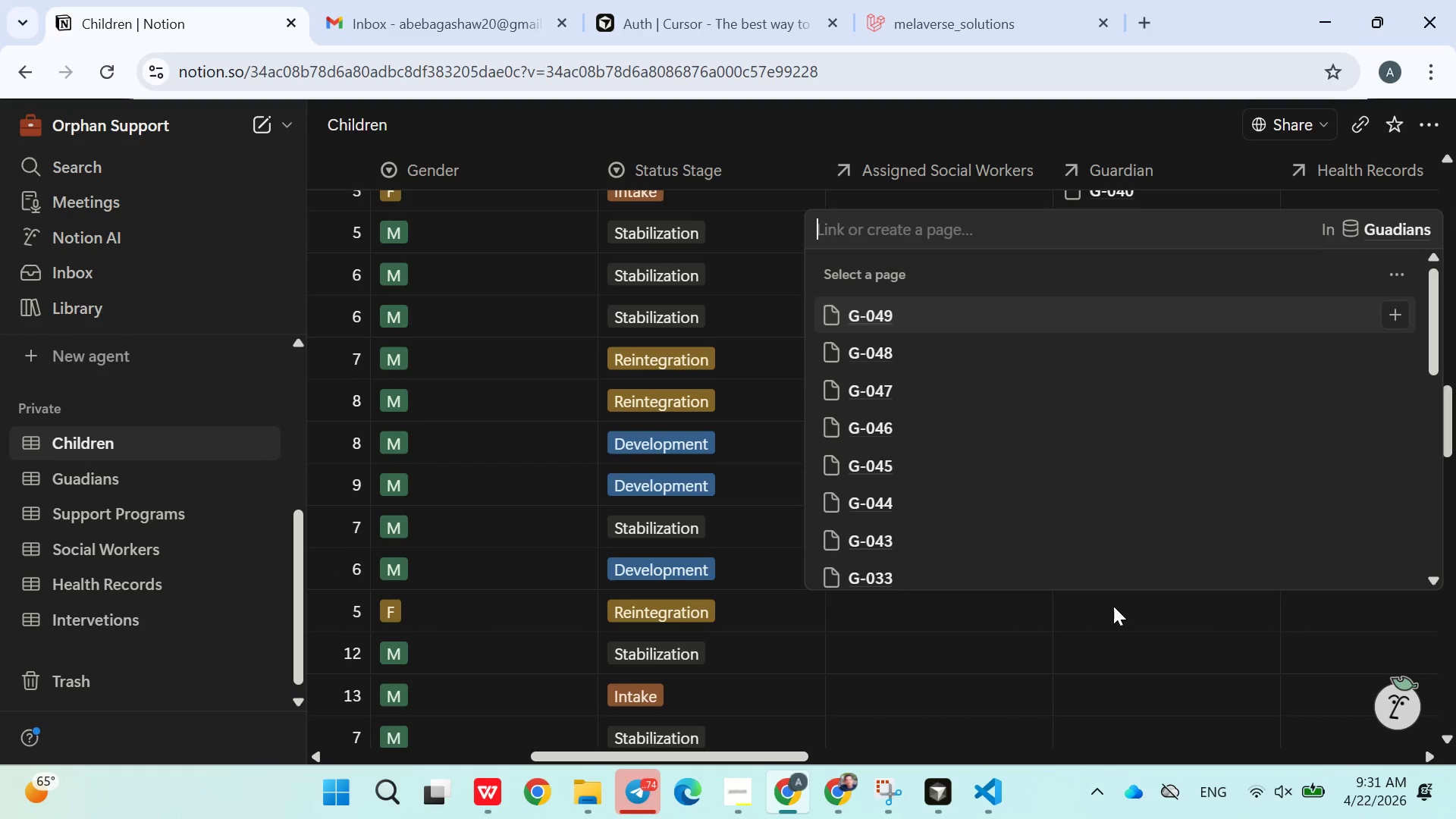 
type(g050)
 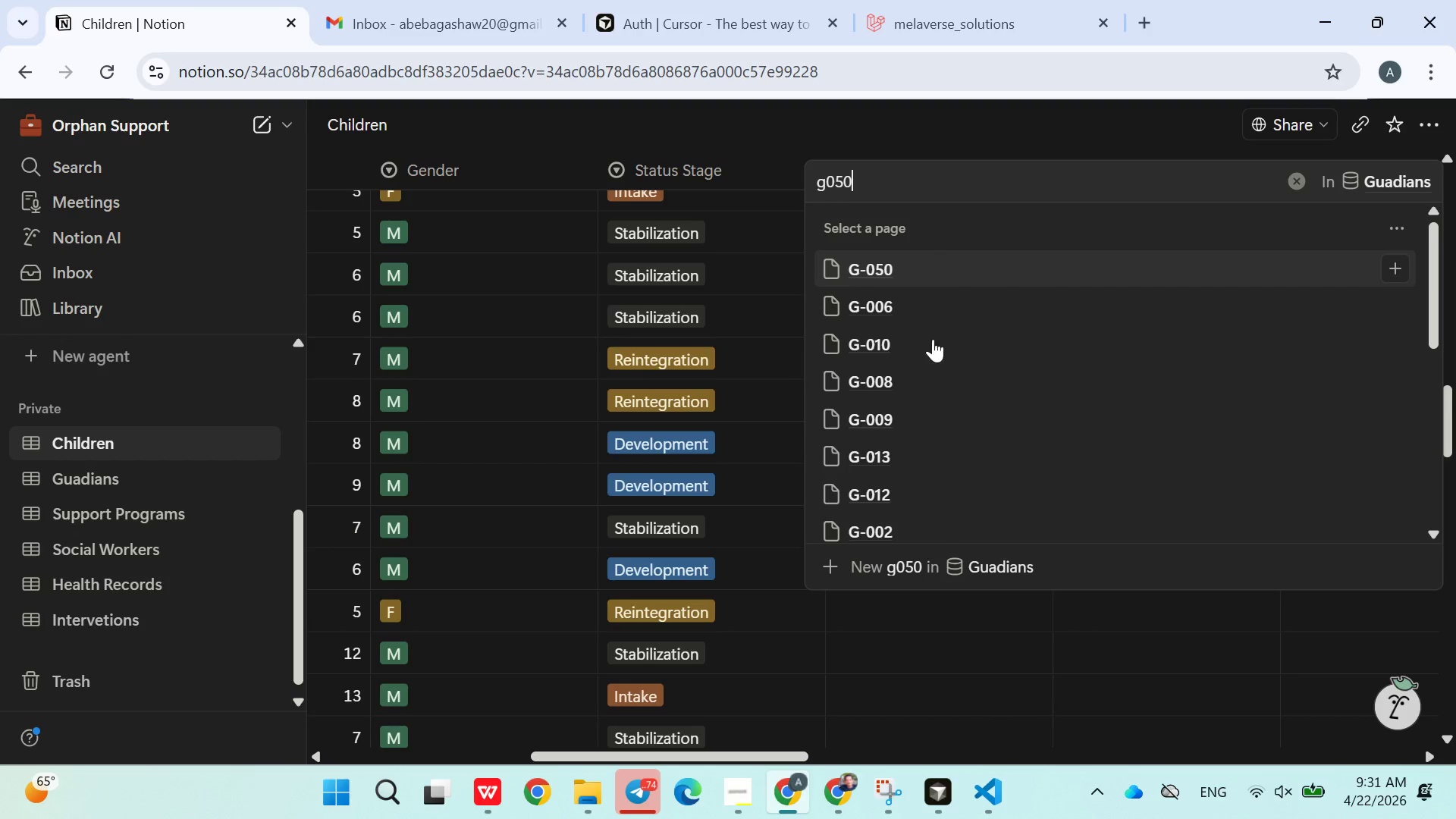 
left_click([897, 265])
 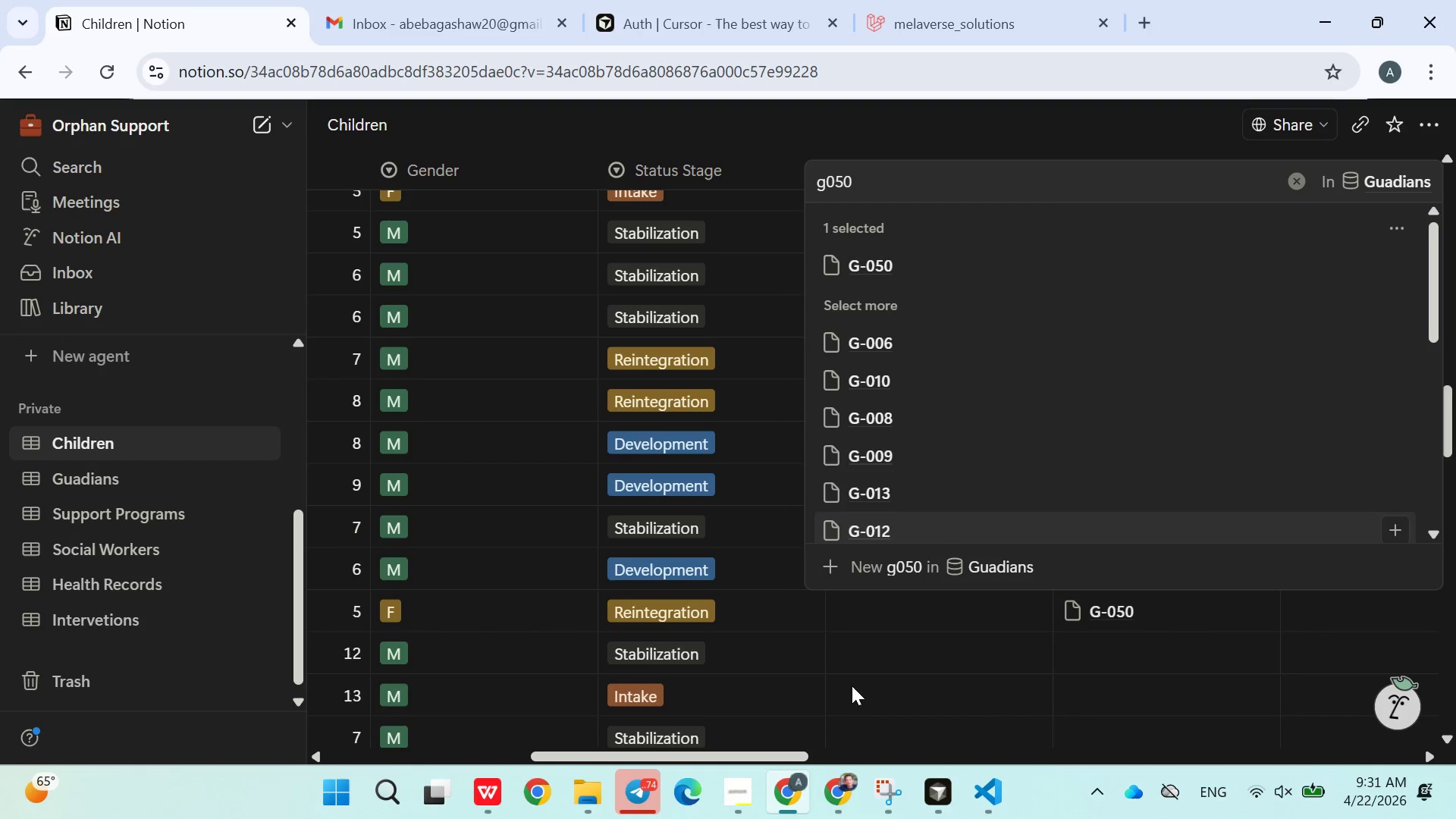 
left_click([853, 667])
 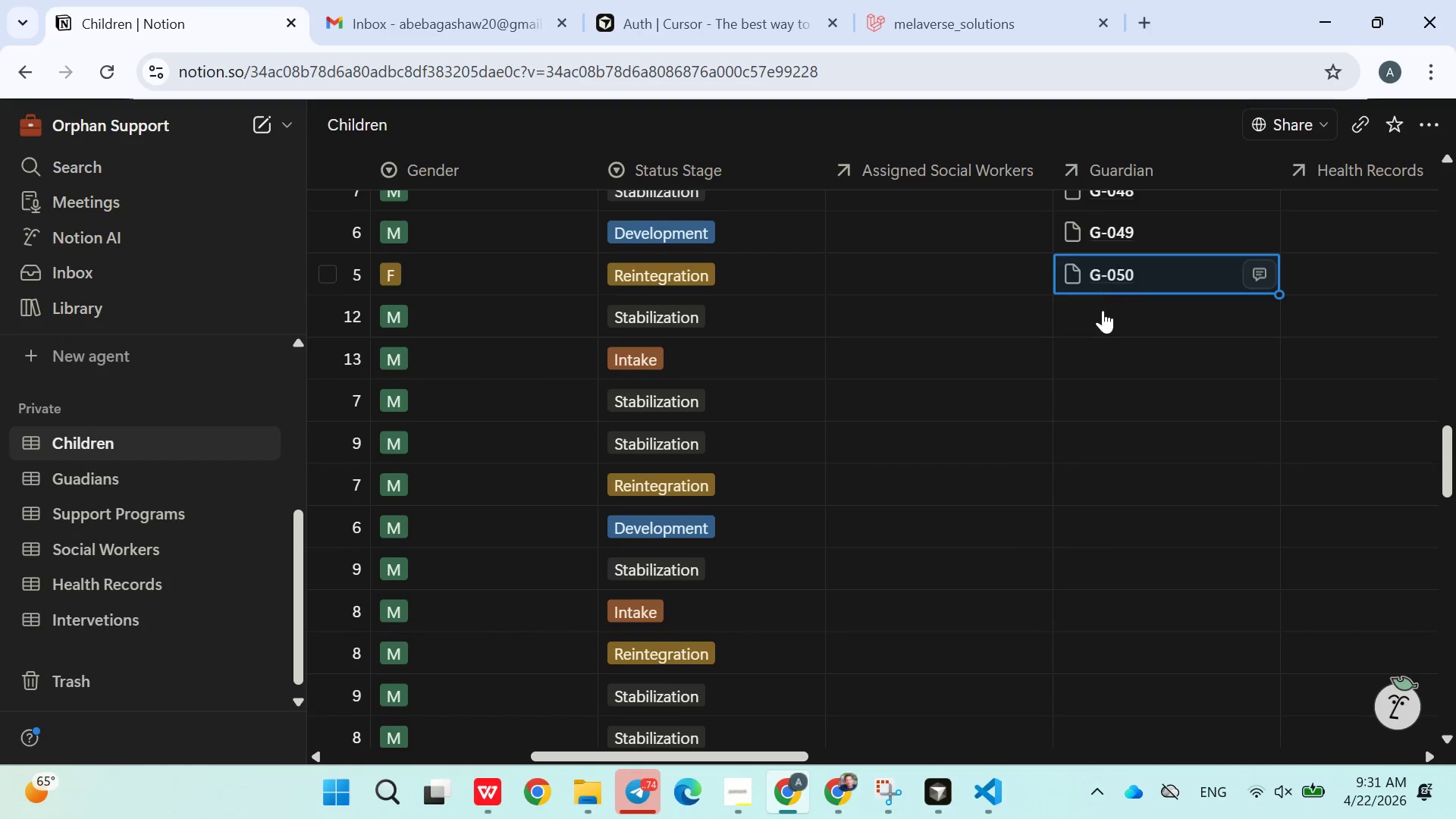 
left_click([1101, 319])
 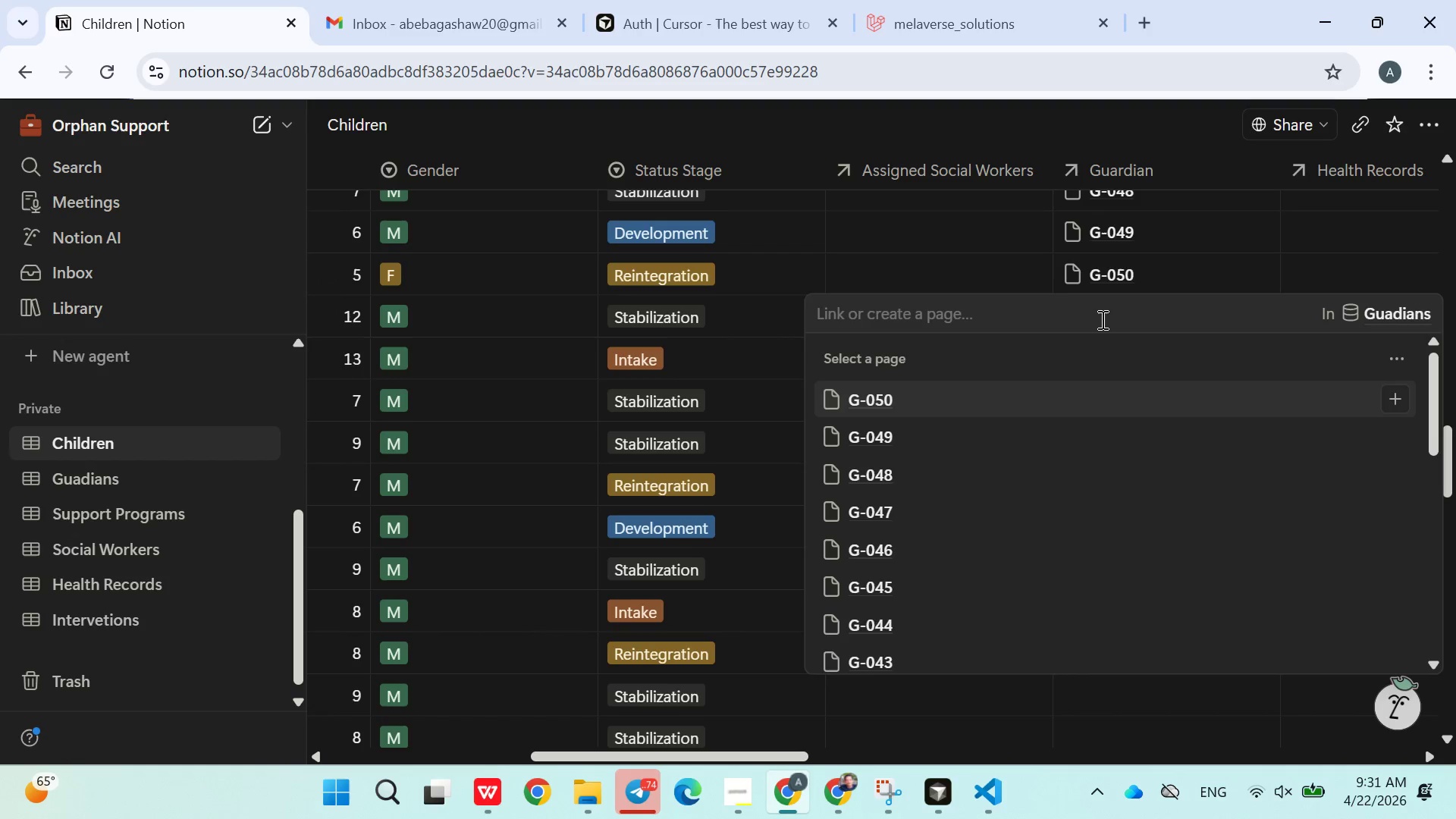 
type(g051)
 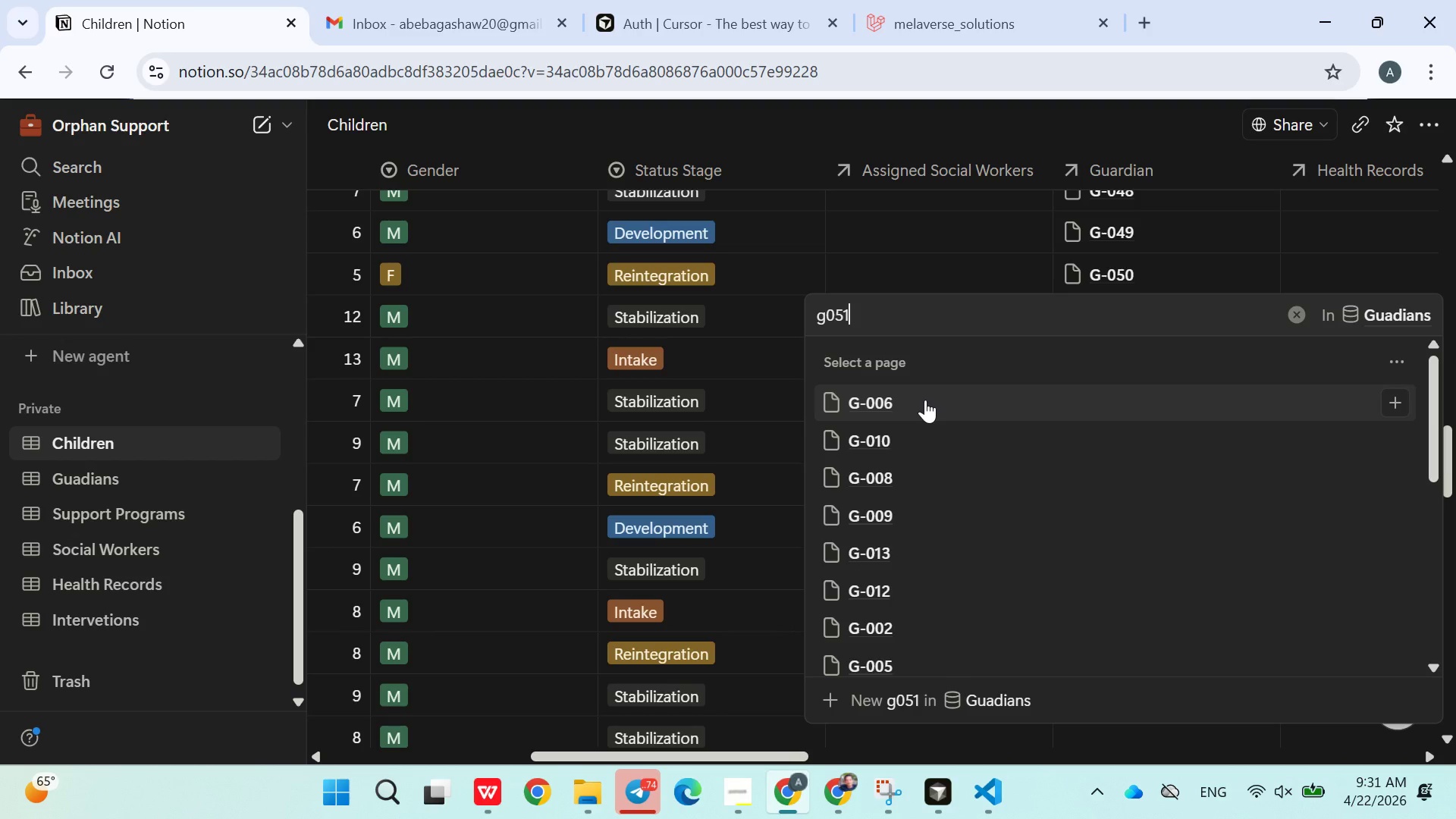 
key(Backspace)
 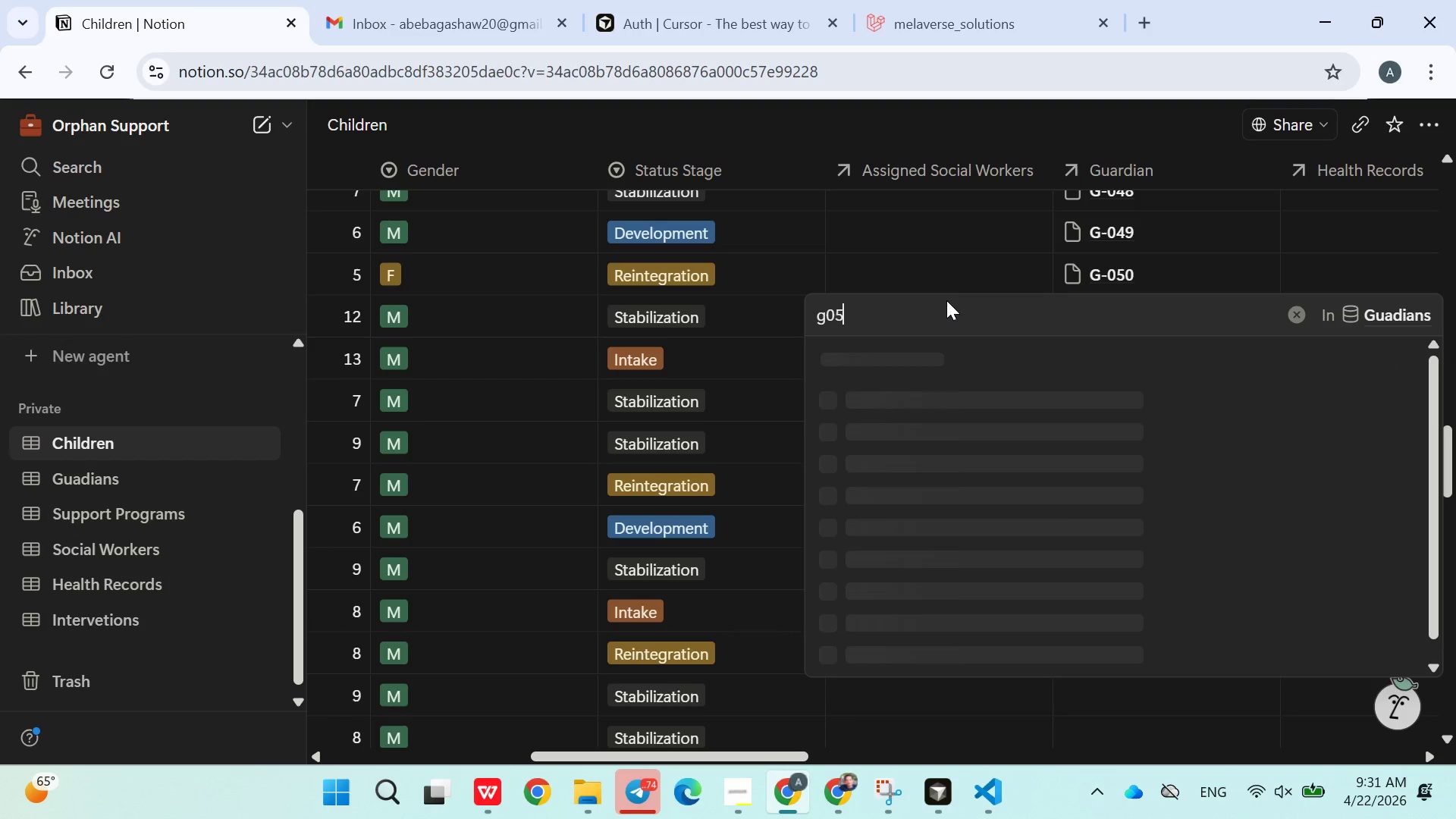 
key(Backspace)
 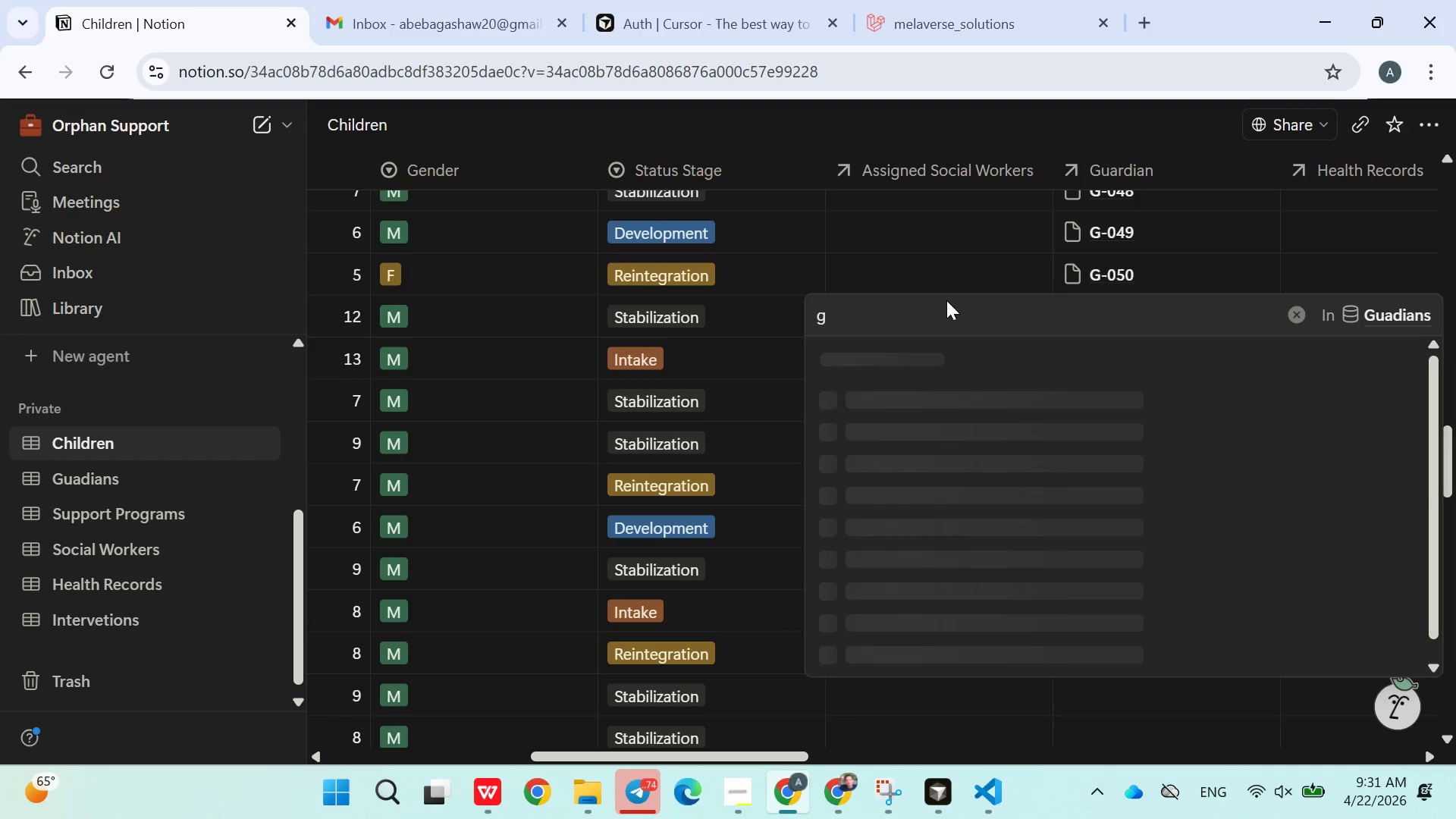 
key(Backspace)
 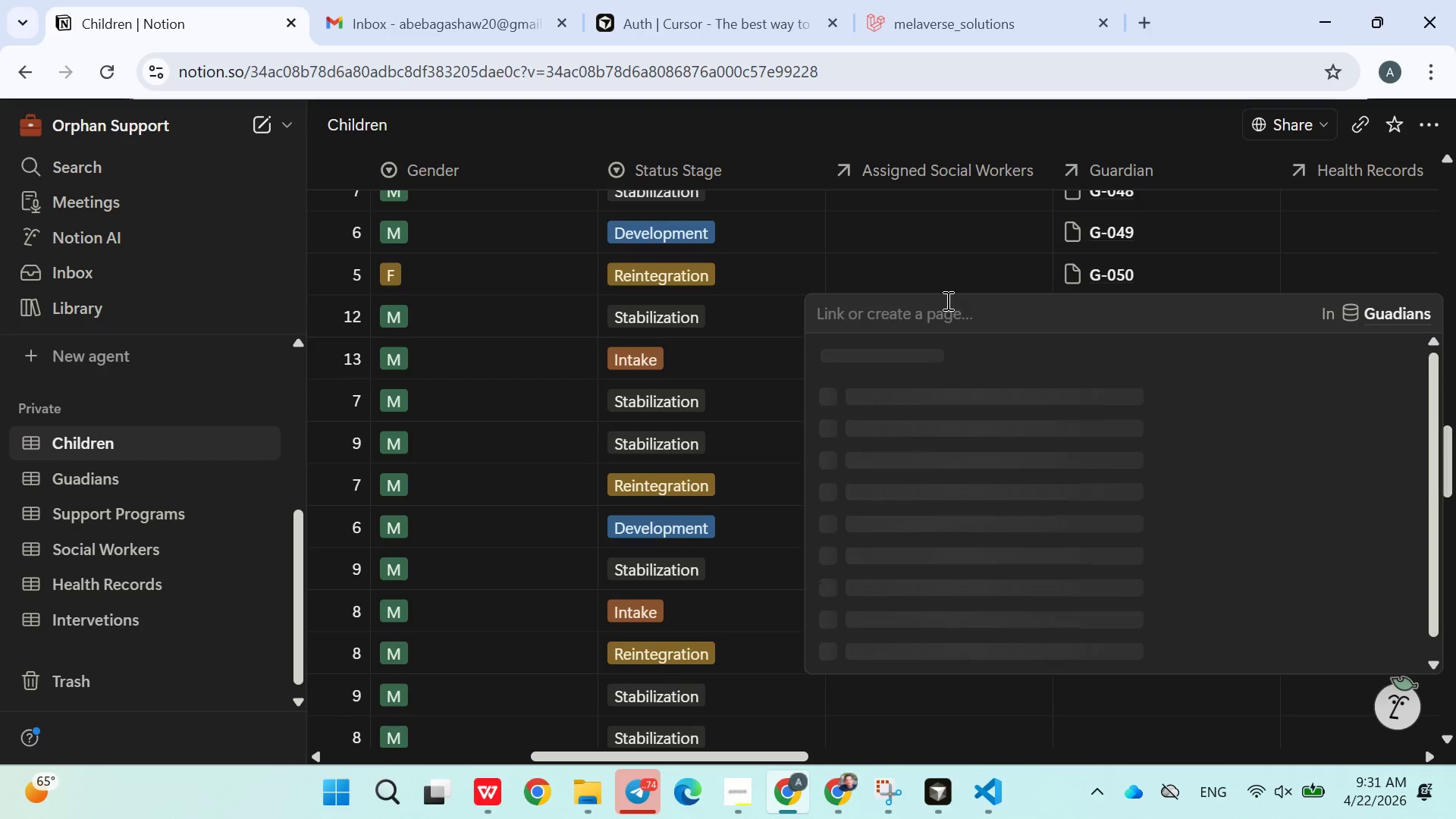 
key(Backspace)
 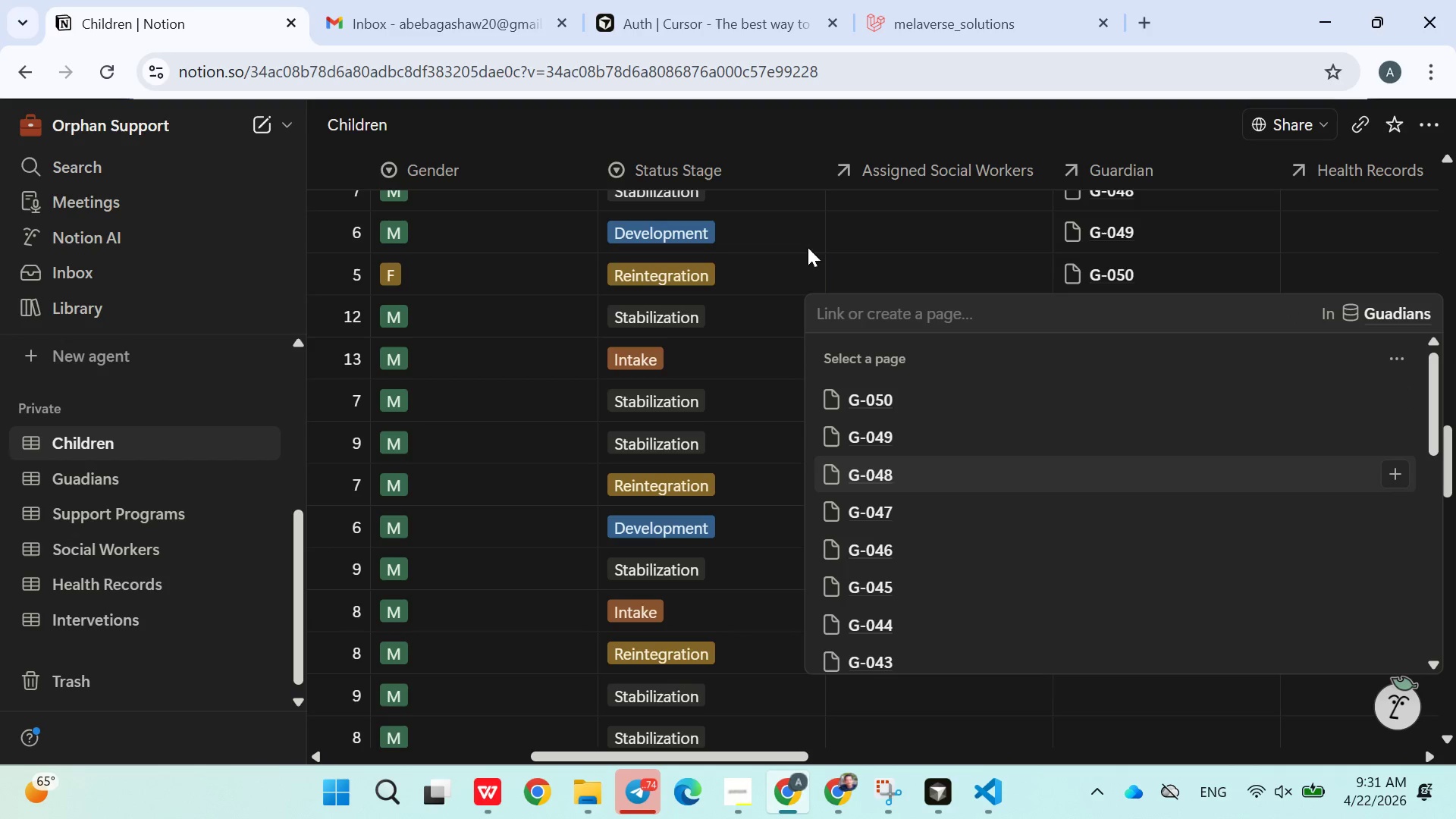 
left_click([844, 250])
 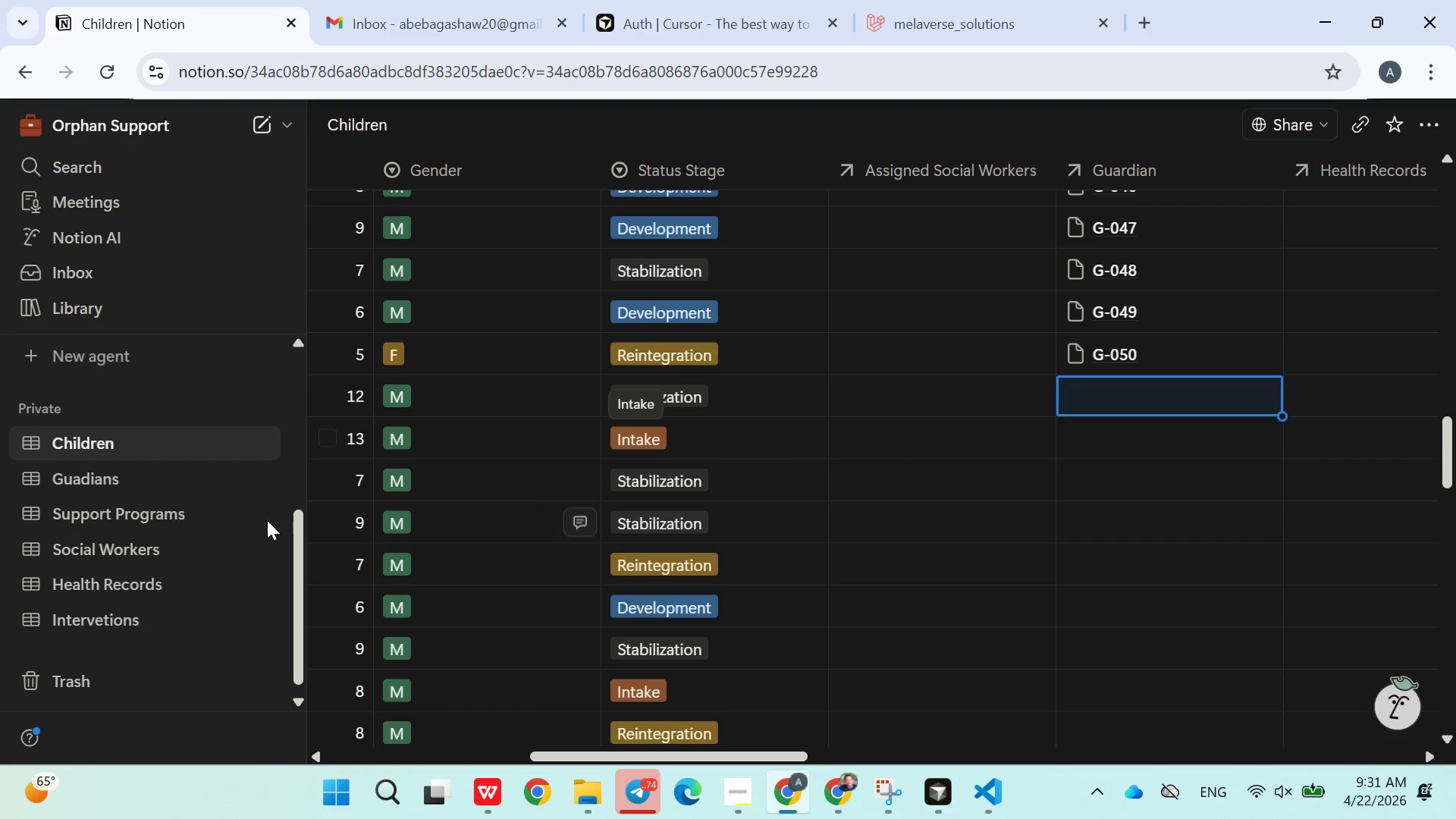 
left_click([88, 472])
 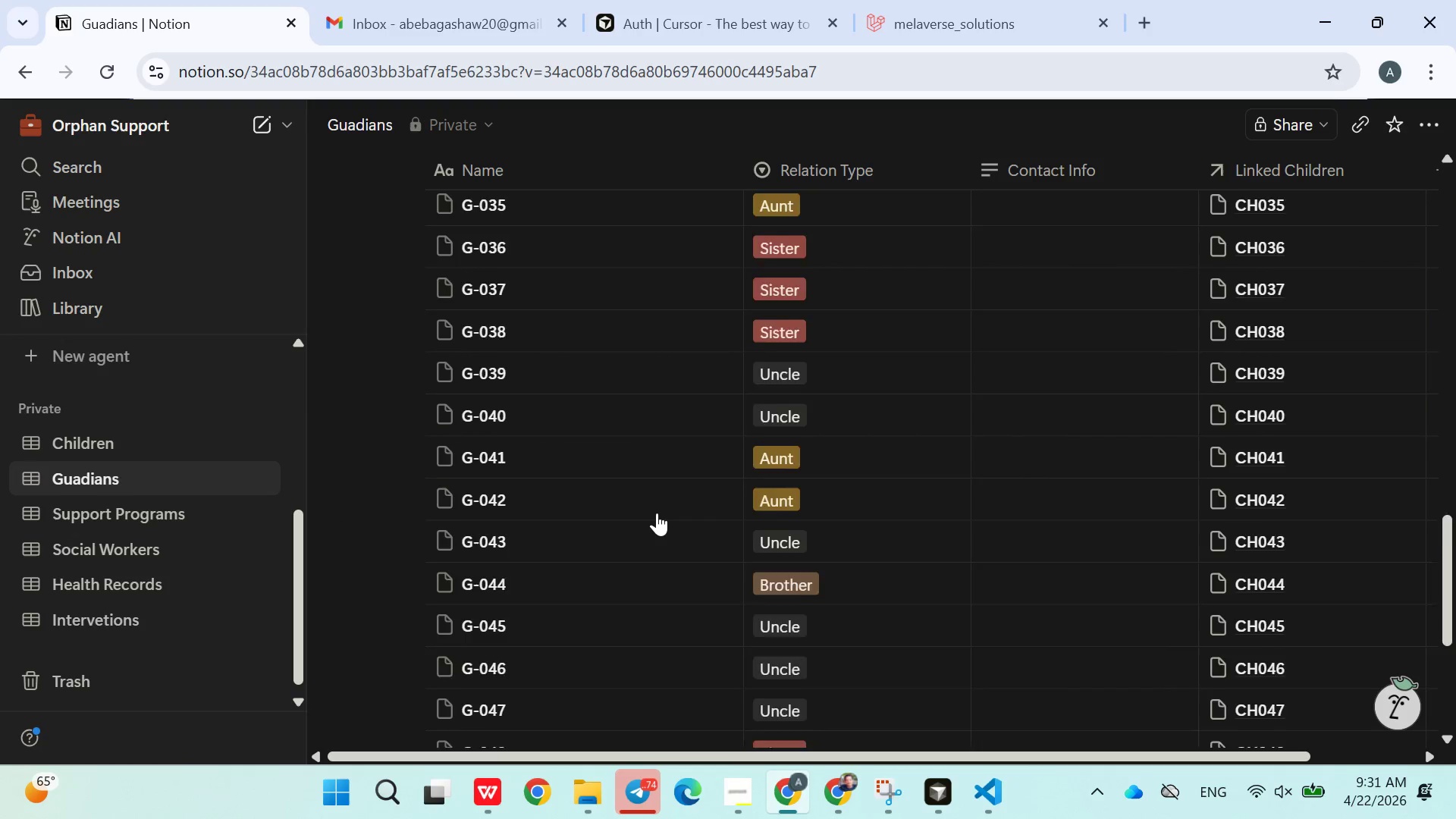 
wait(6.61)
 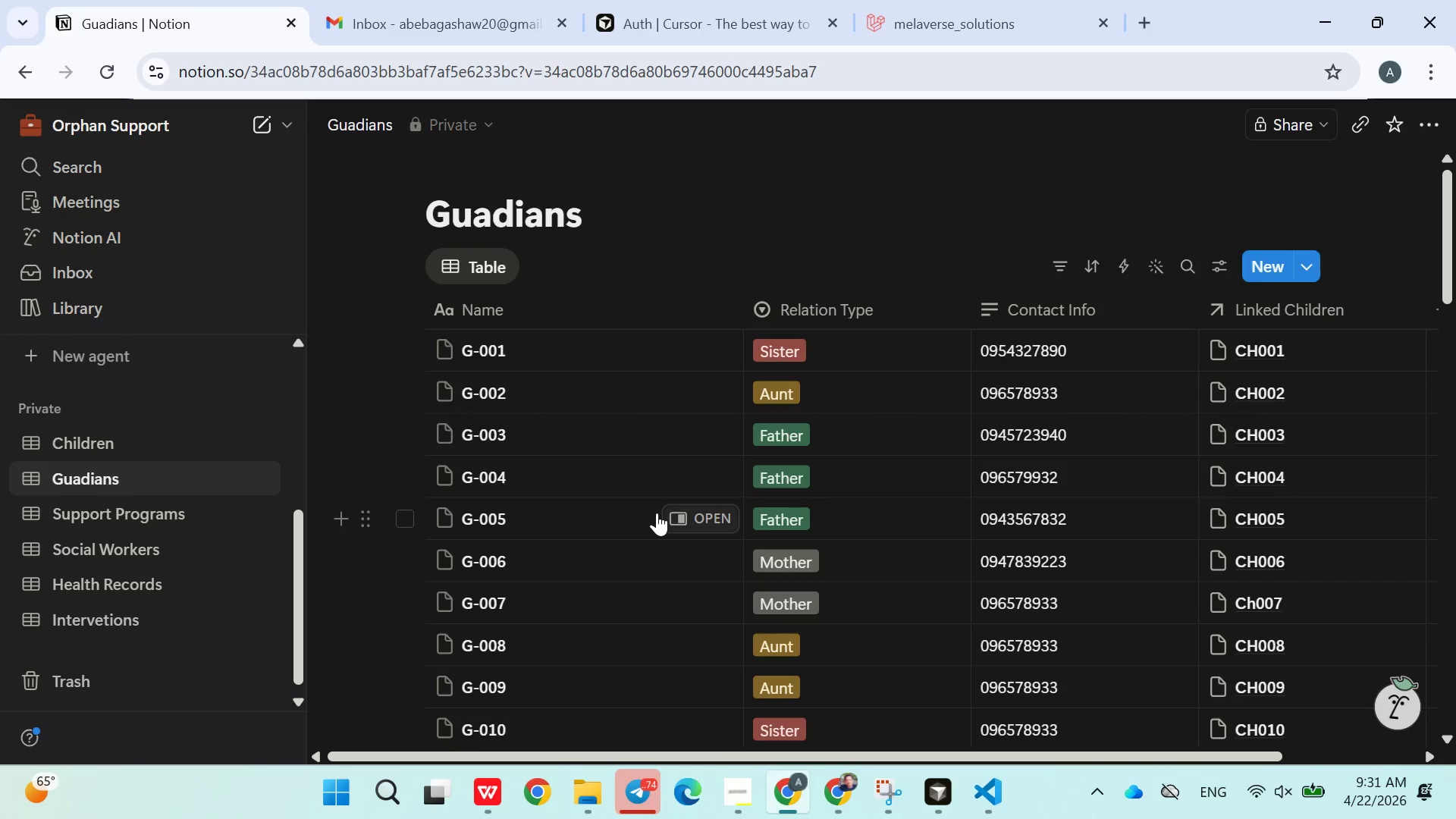 
left_click([482, 504])
 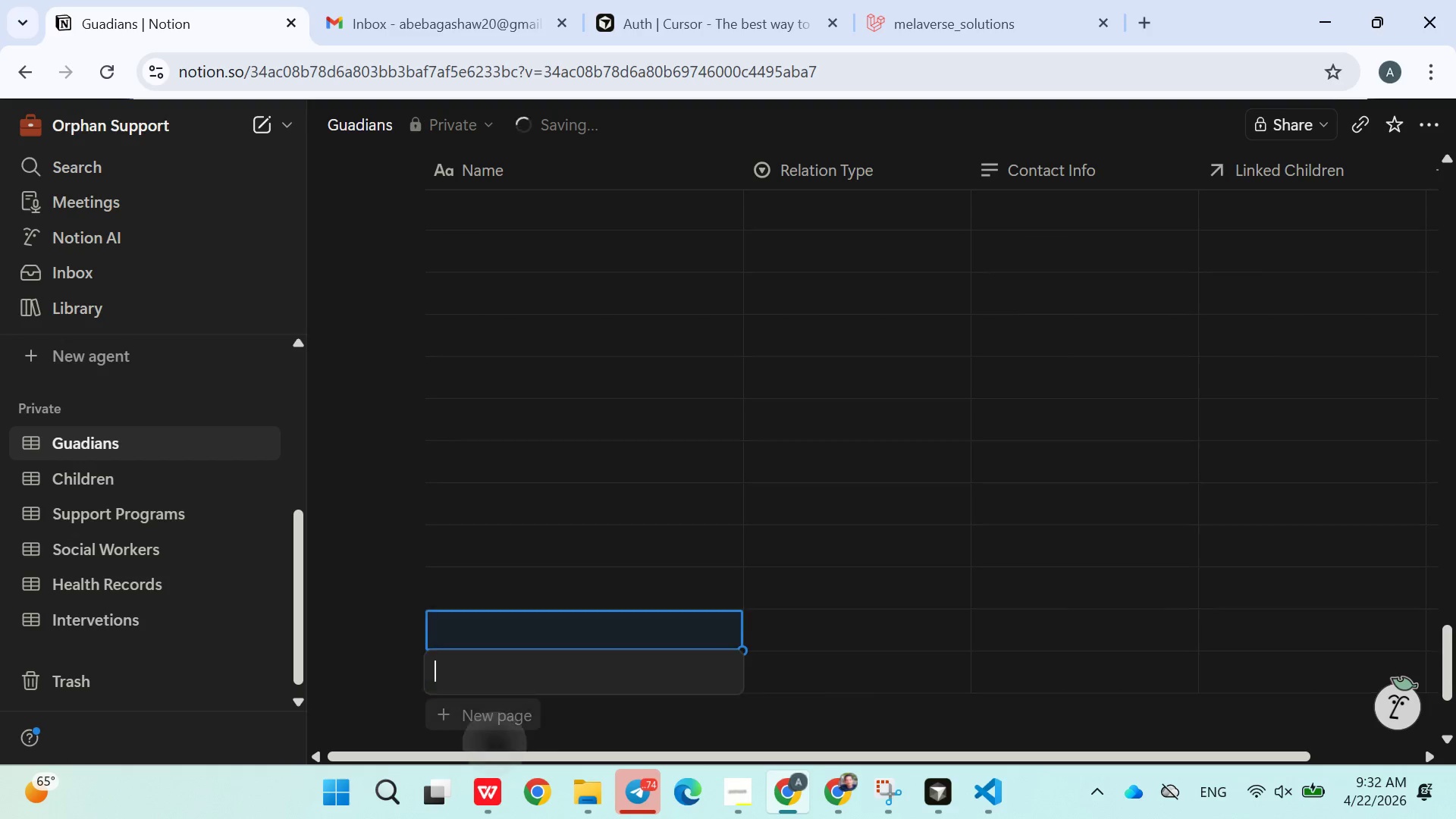 
wait(29.08)
 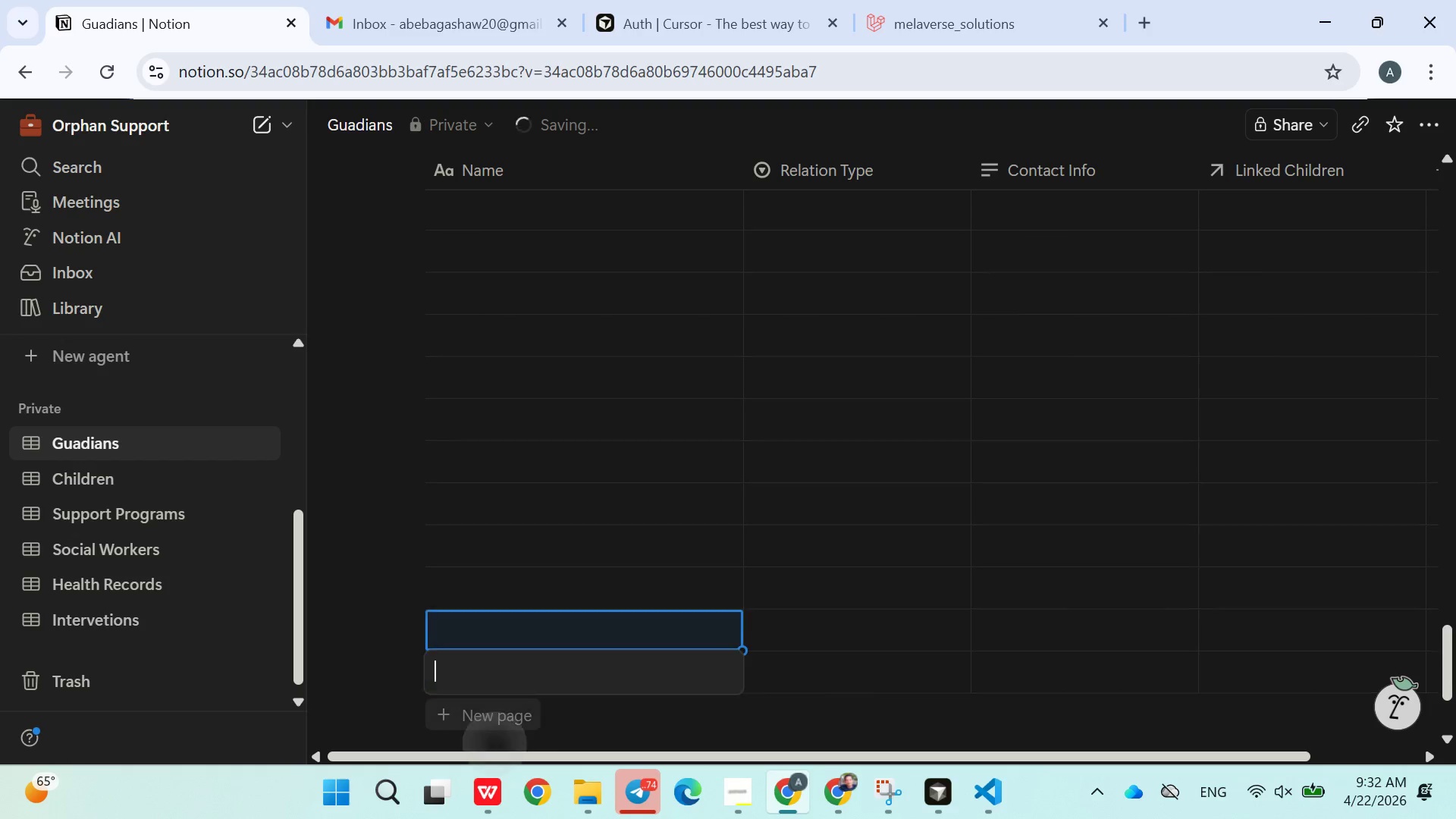 
left_click([356, 624])
 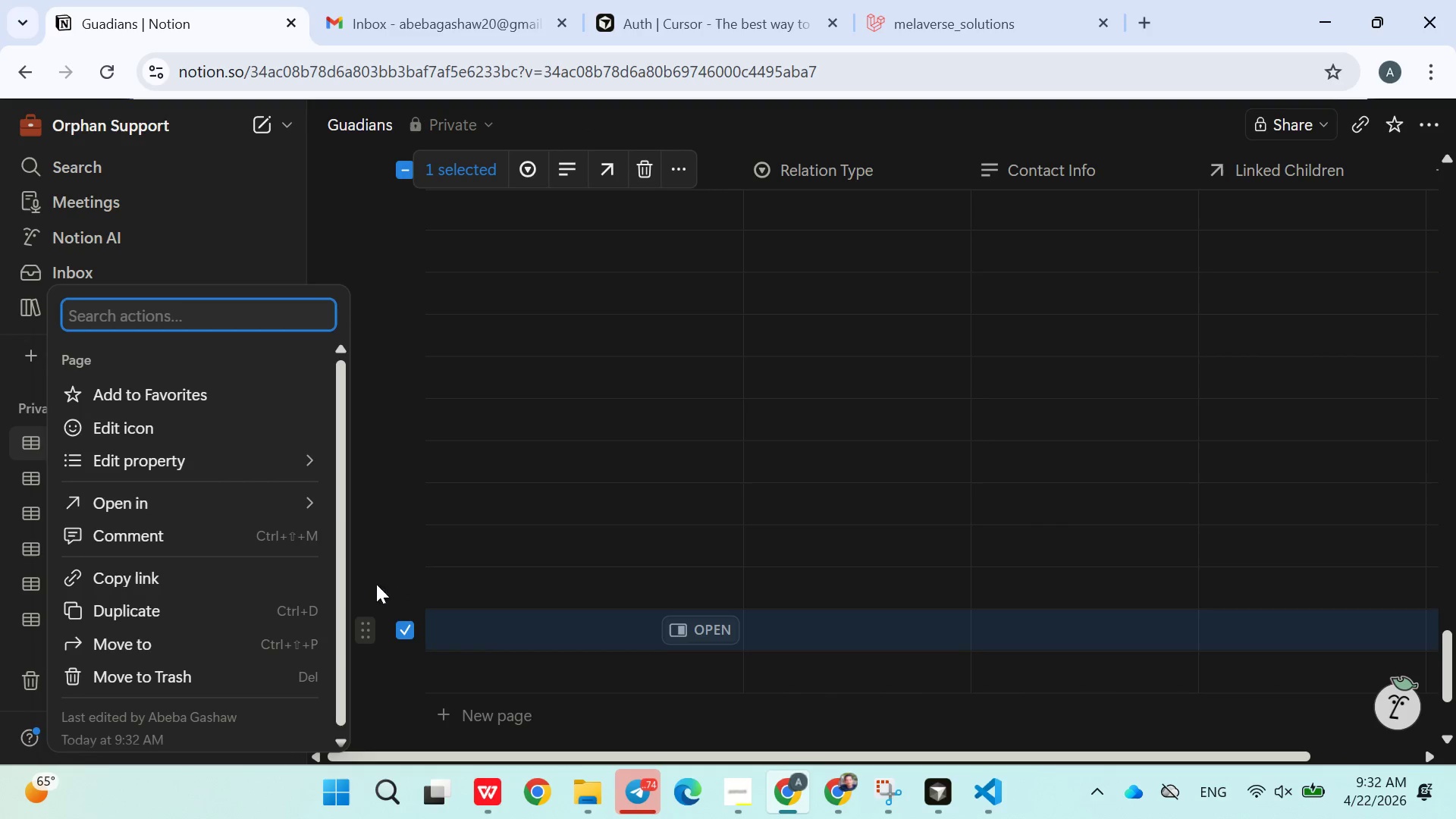 
left_click([388, 554])
 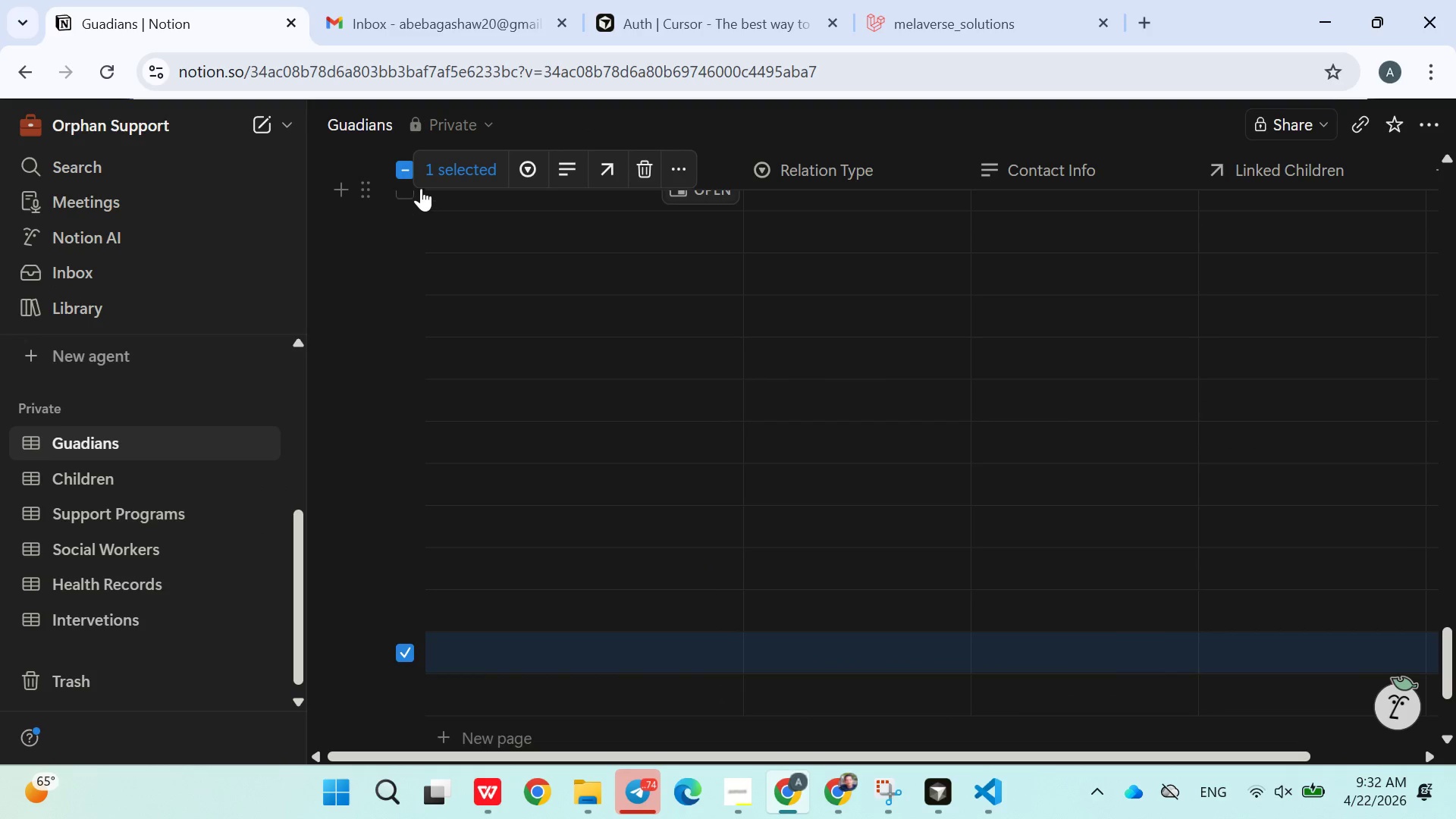 
left_click([406, 162])
 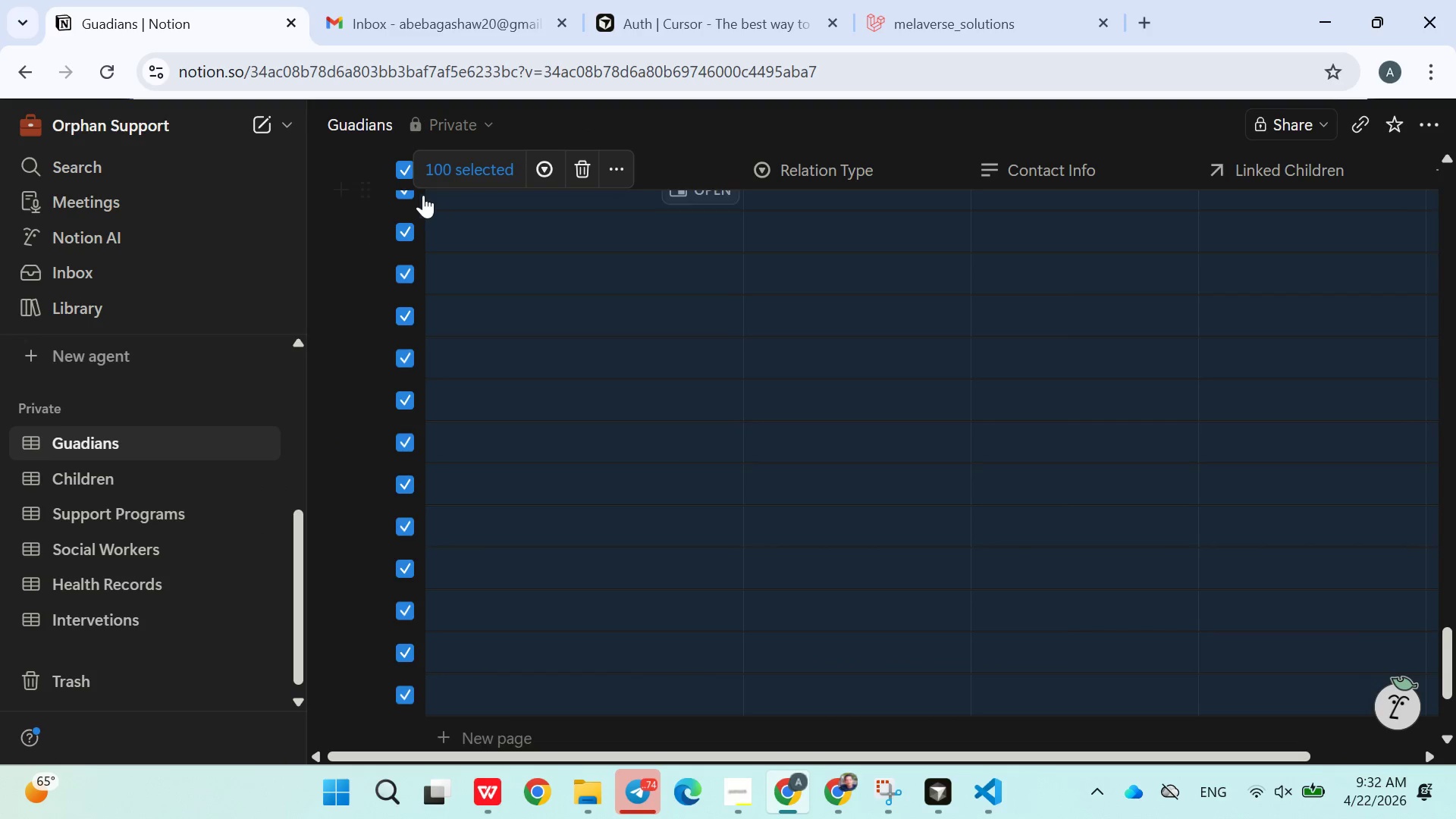 
left_click([411, 160])
 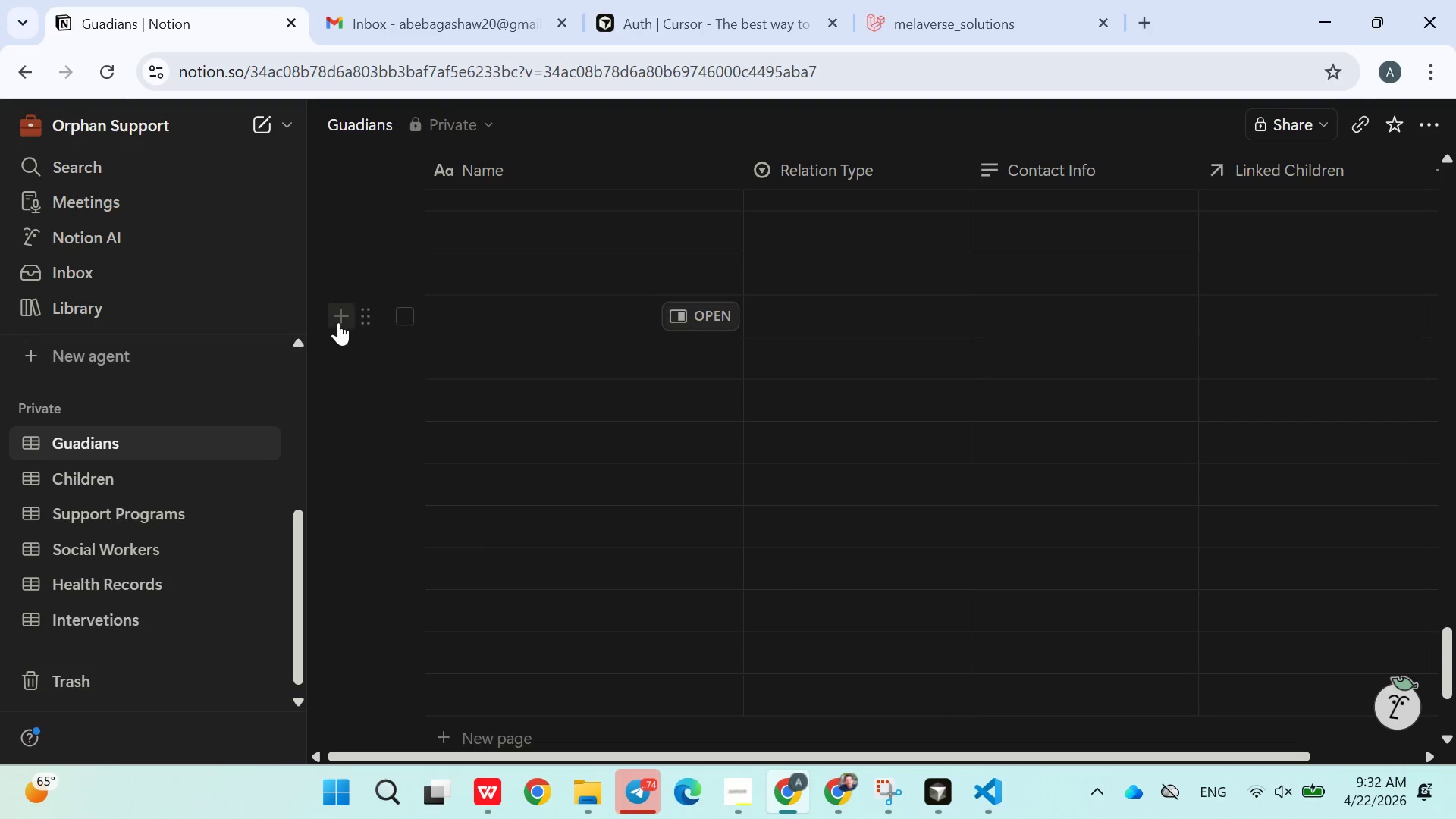 
mouse_move([527, 324])
 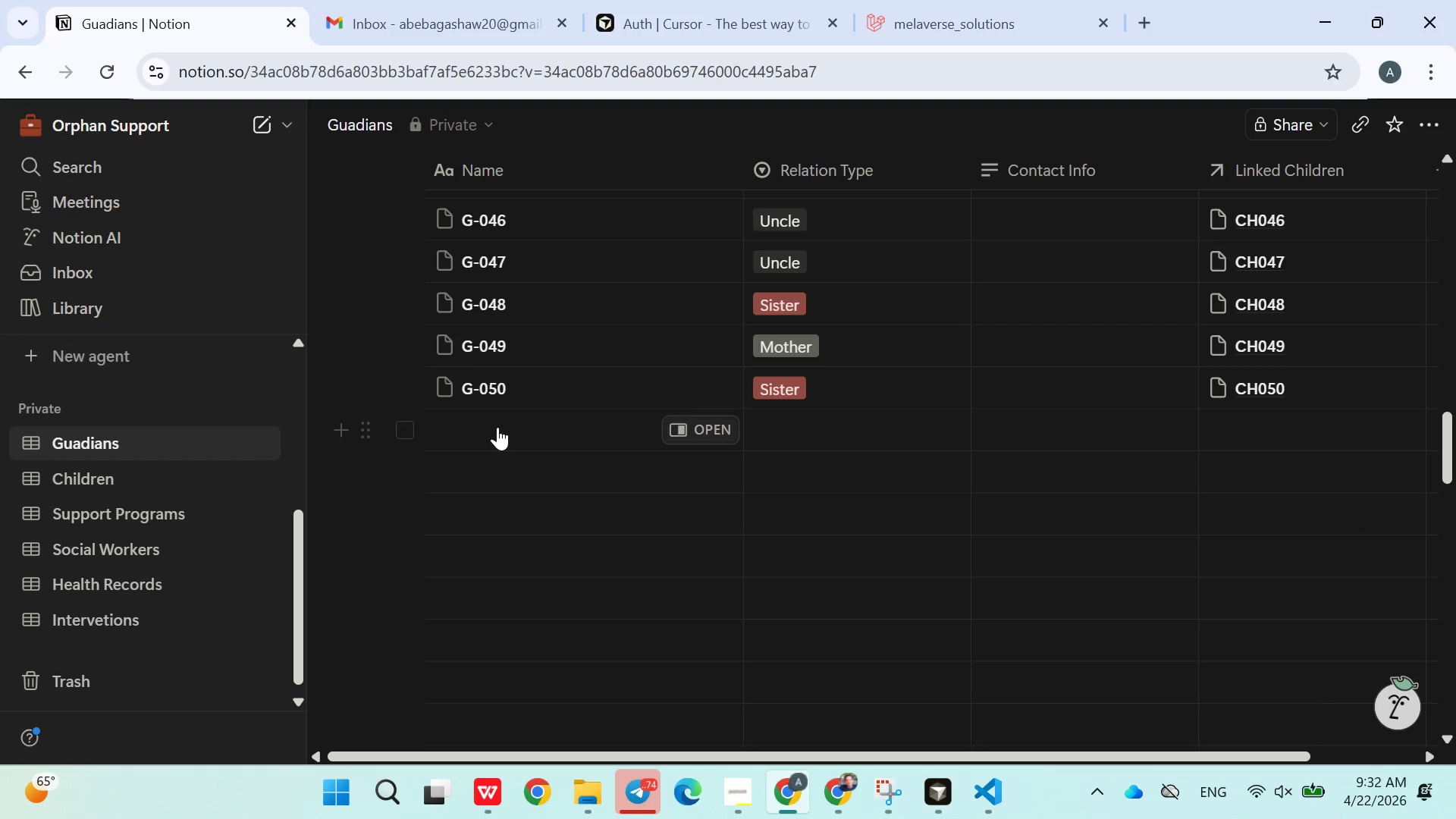 
left_click([497, 427])
 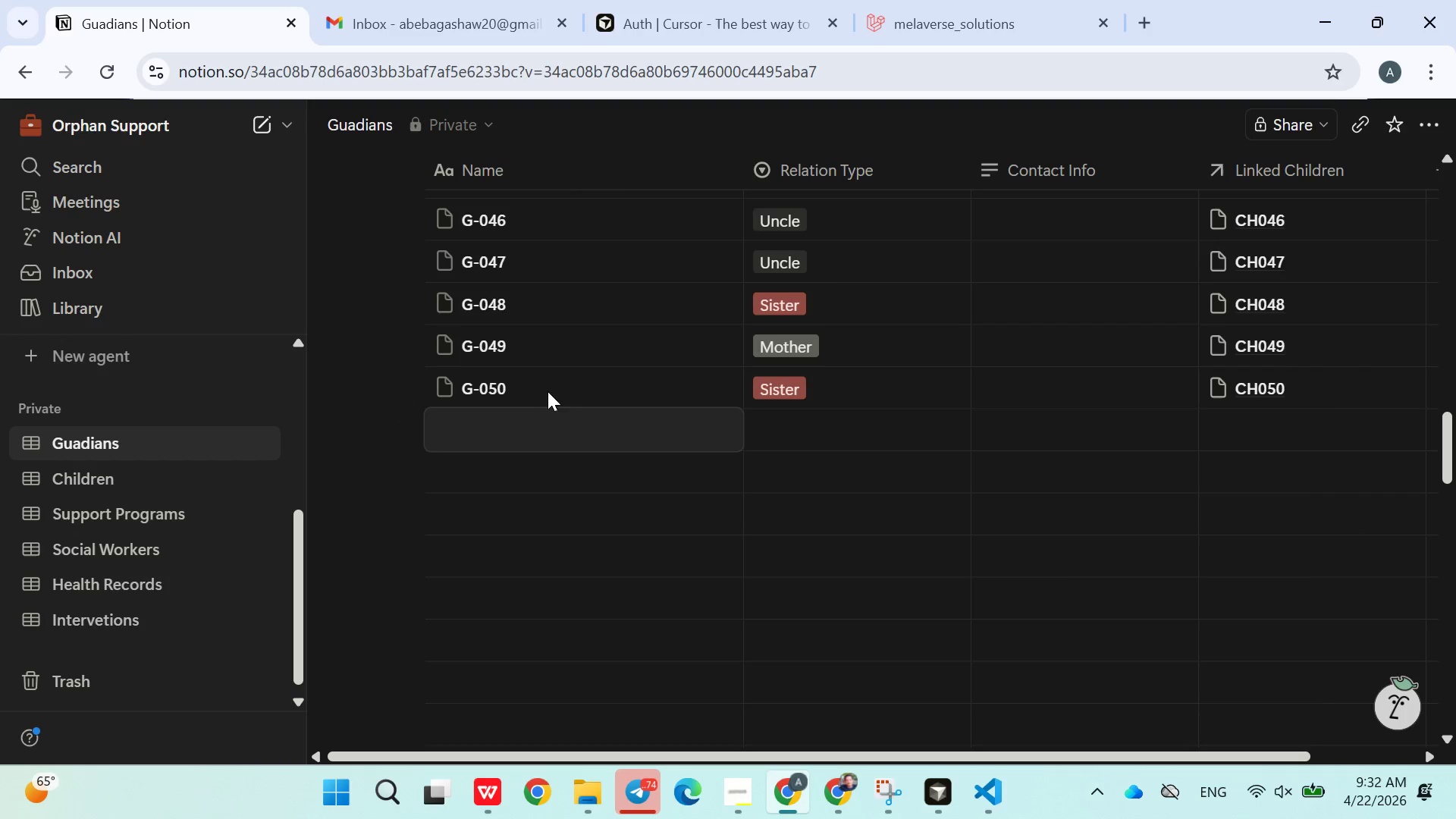 
left_click([551, 388])
 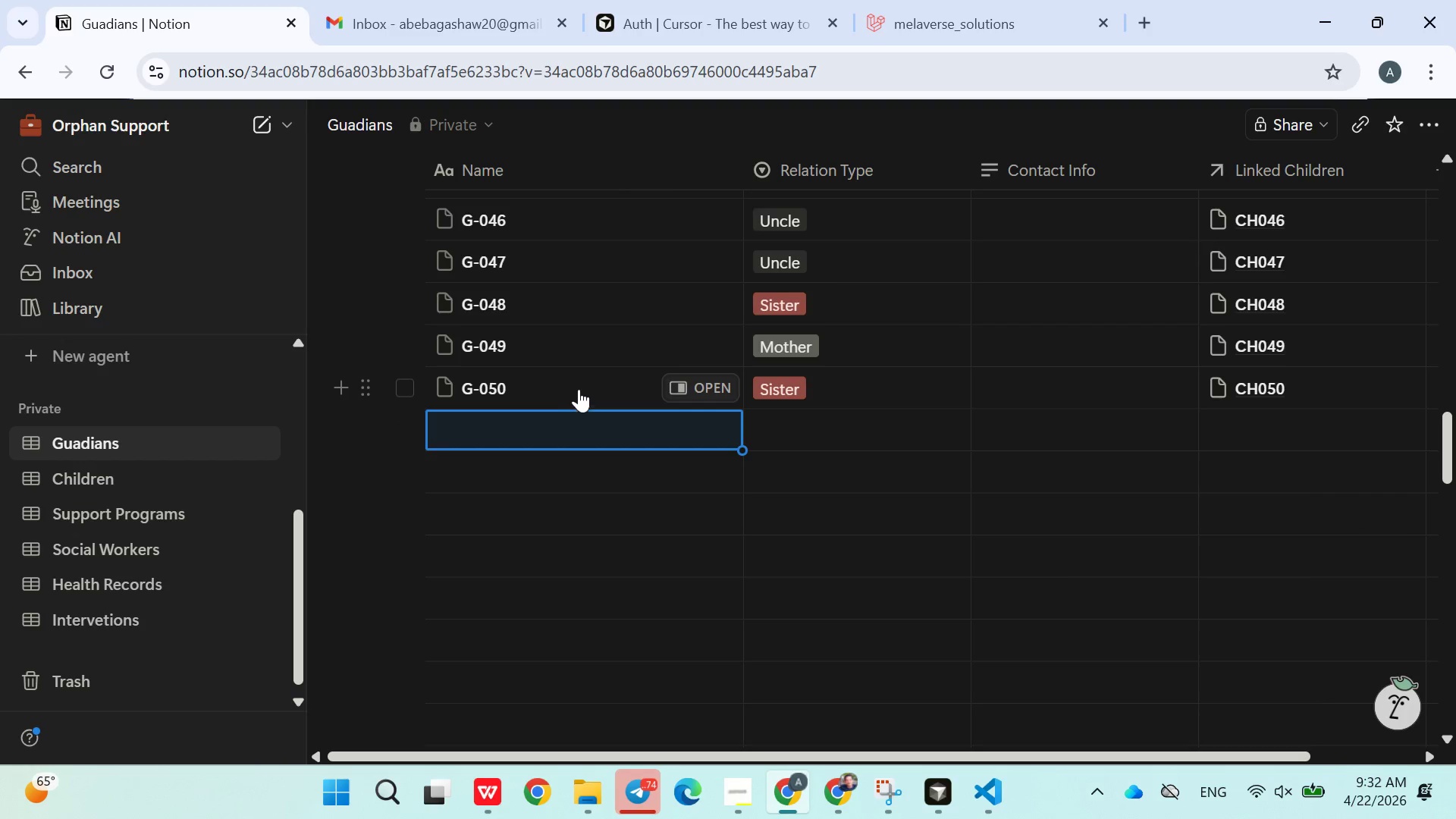 
left_click([578, 386])
 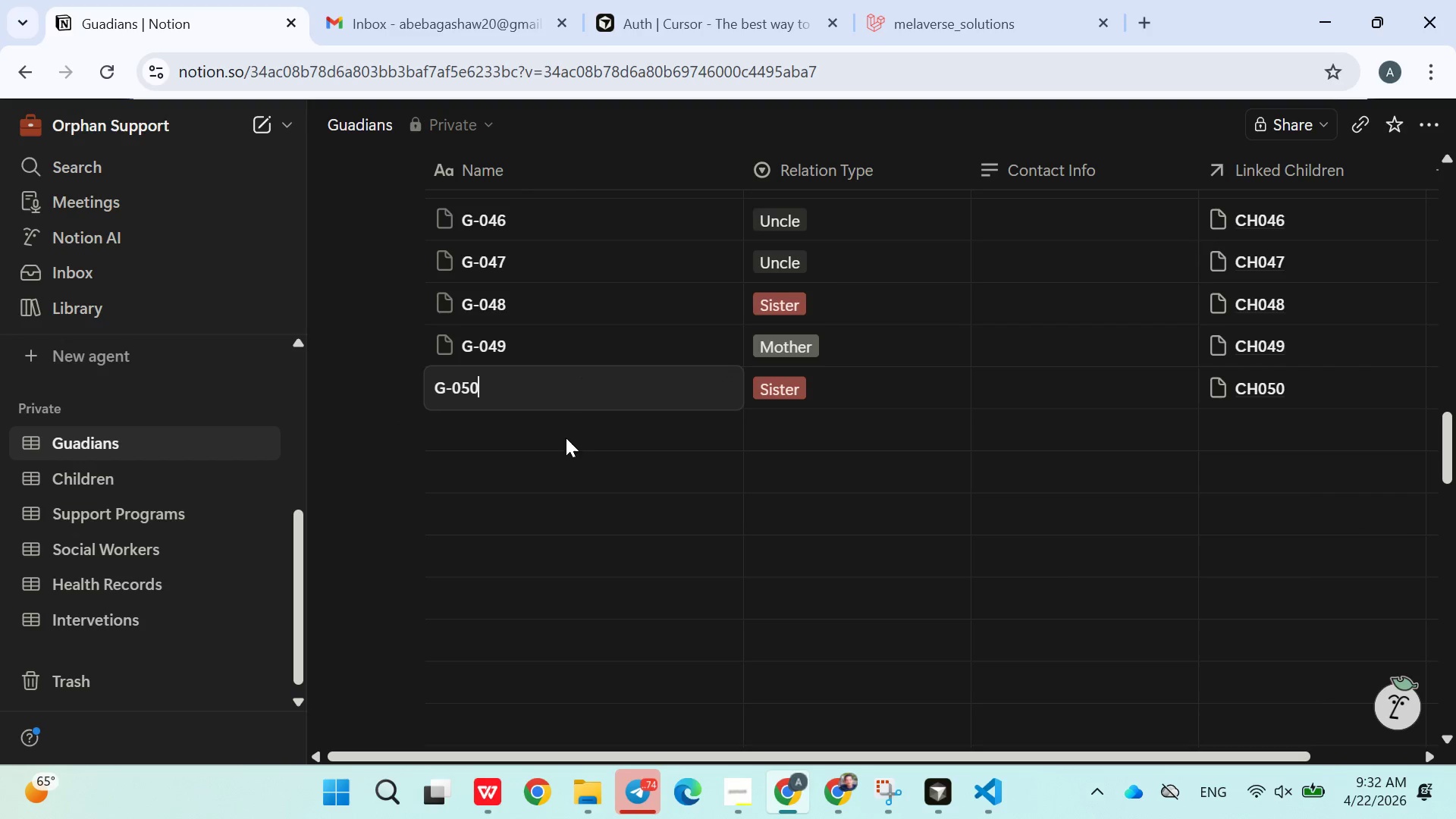 
left_click([565, 443])
 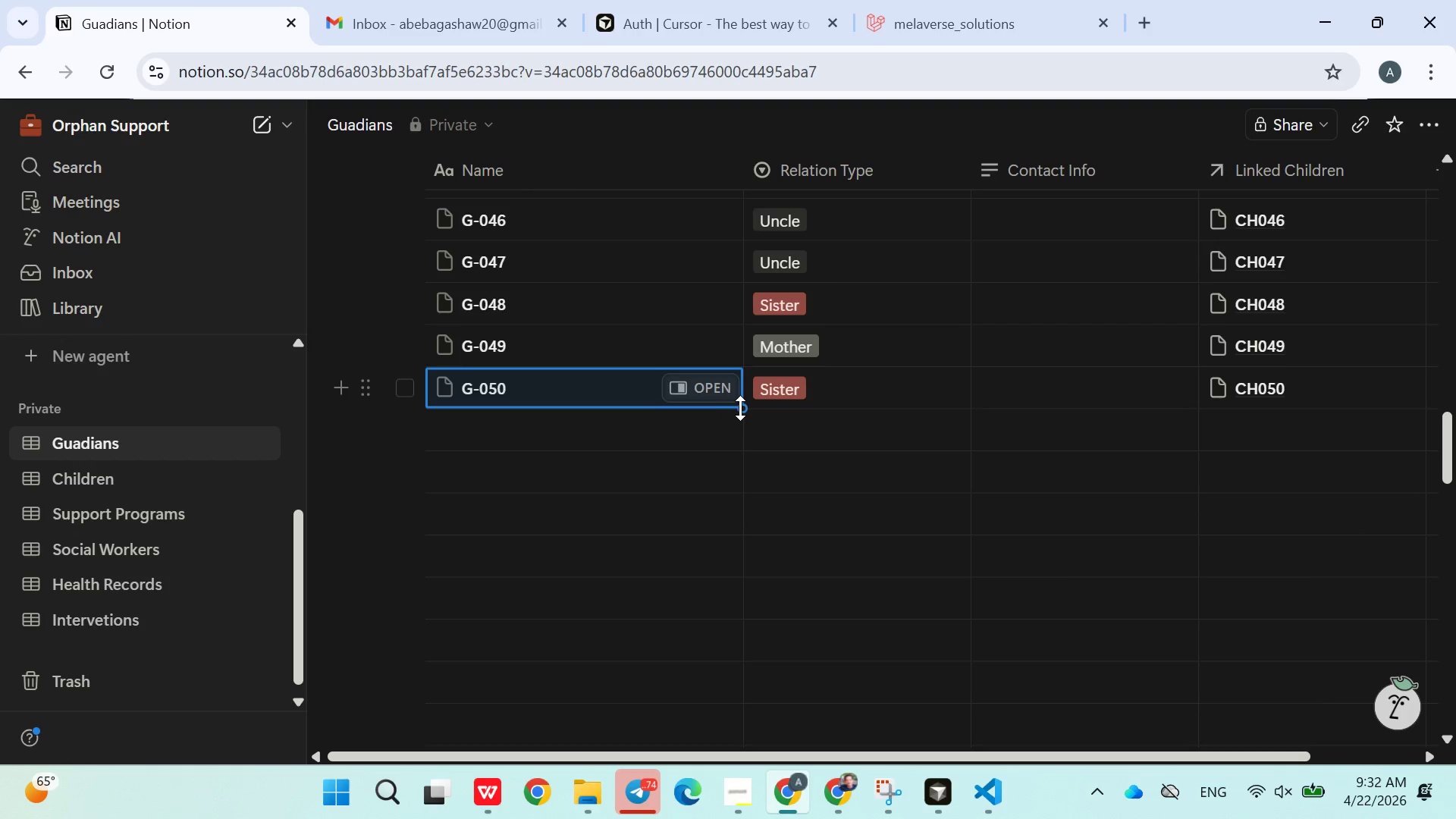 
left_click_drag(start_coordinate=[741, 408], to_coordinate=[702, 719])
 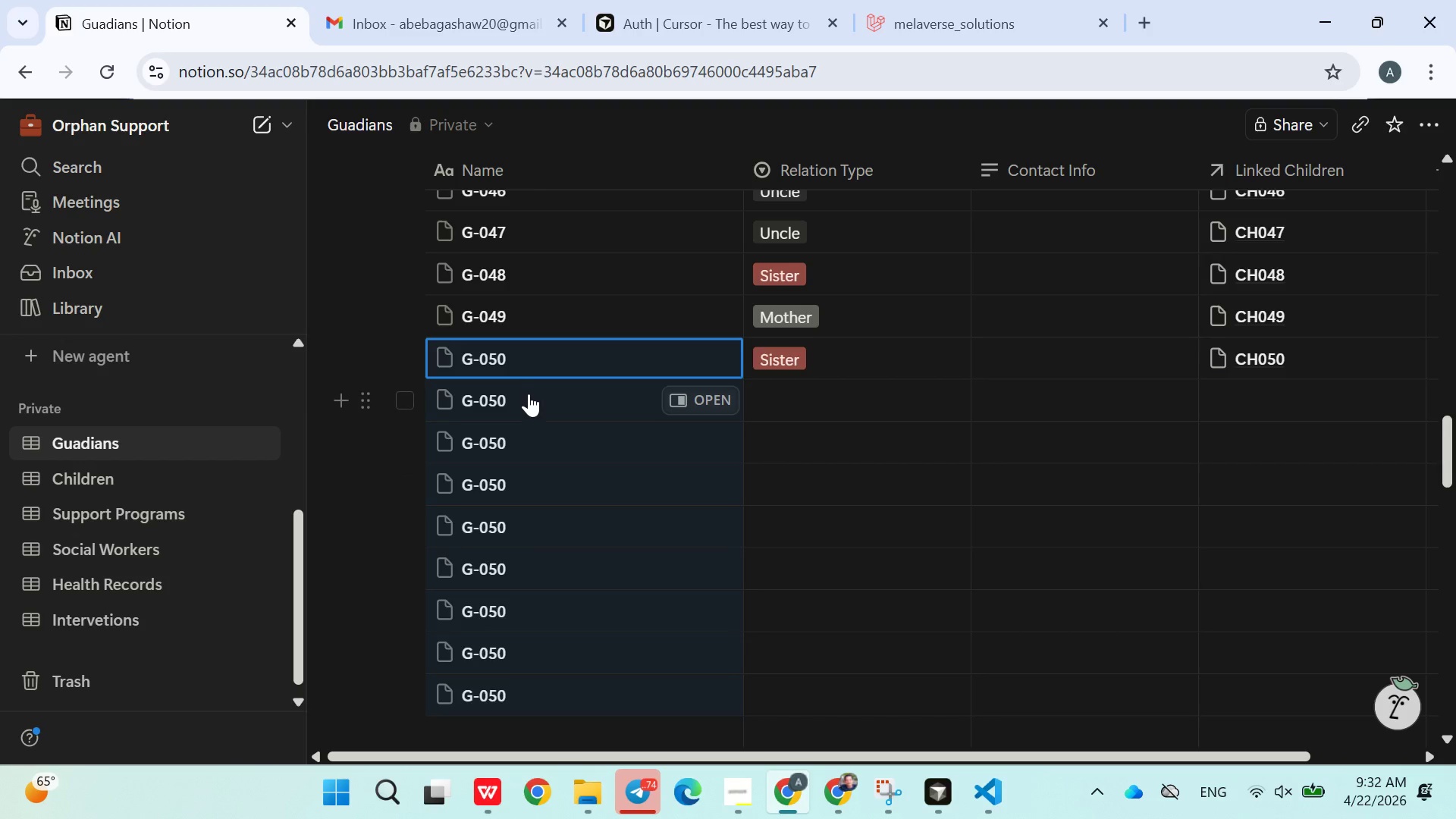 
double_click([529, 400])
 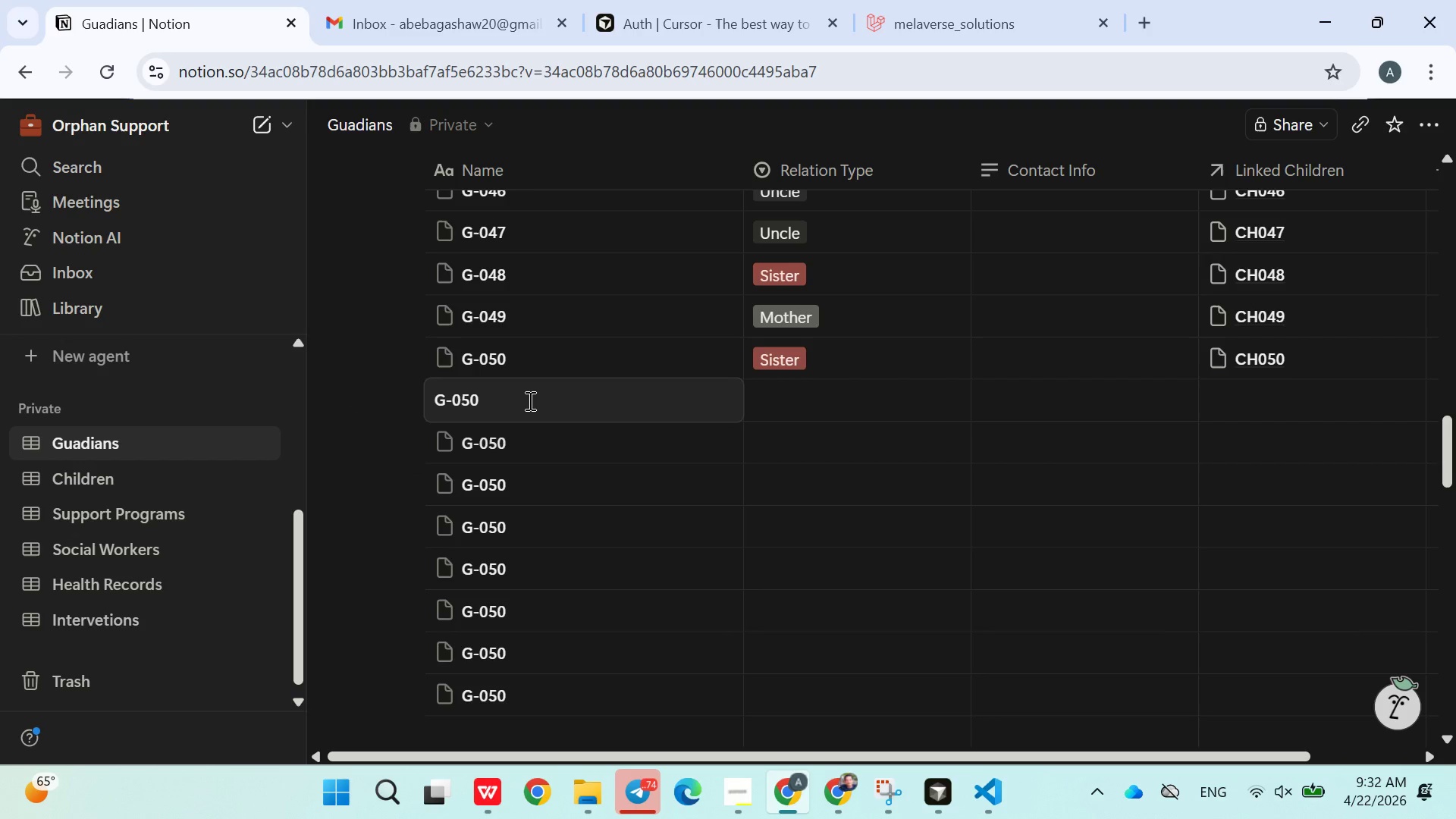 
key(Backspace)
 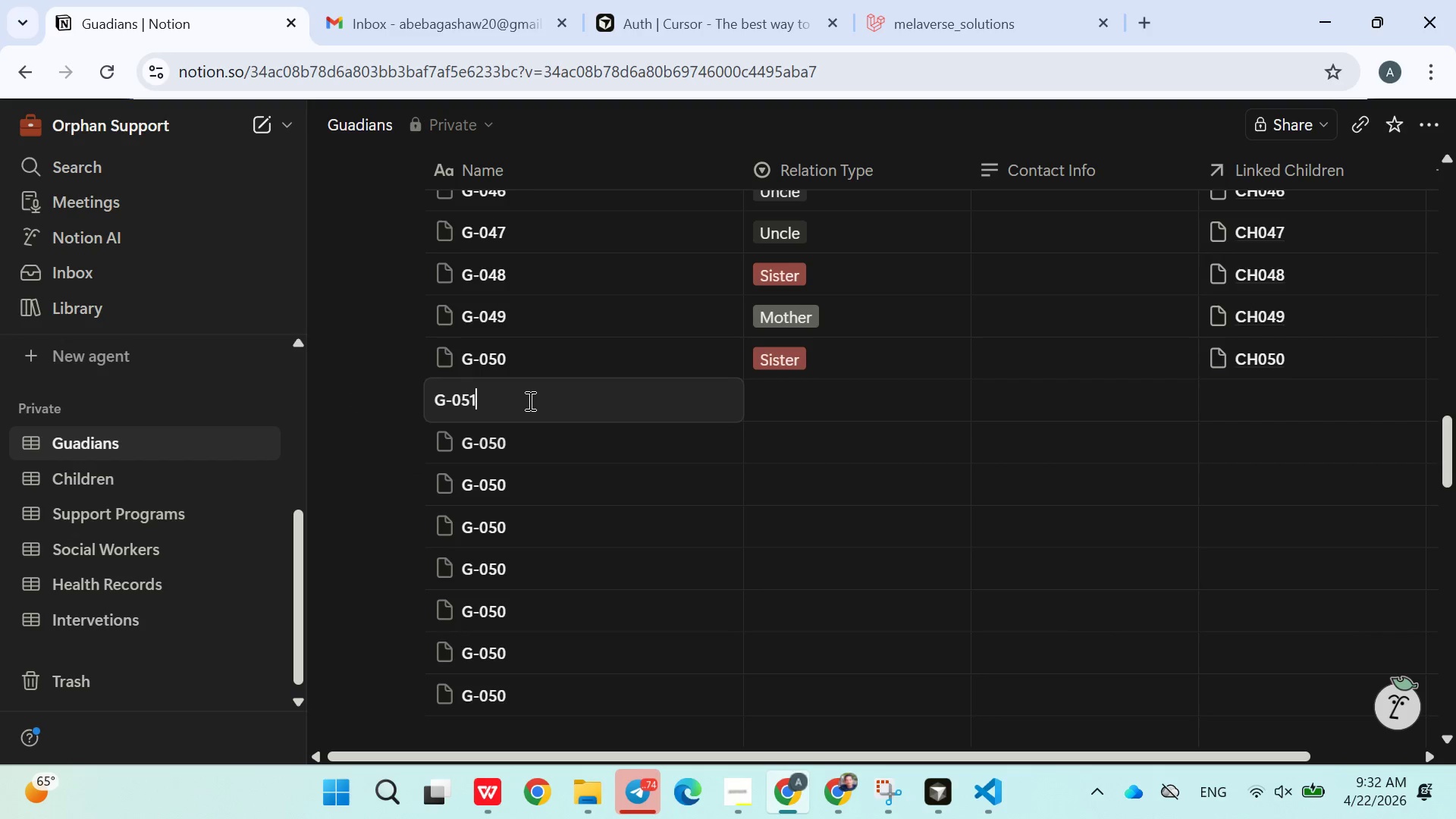 
key(1)
 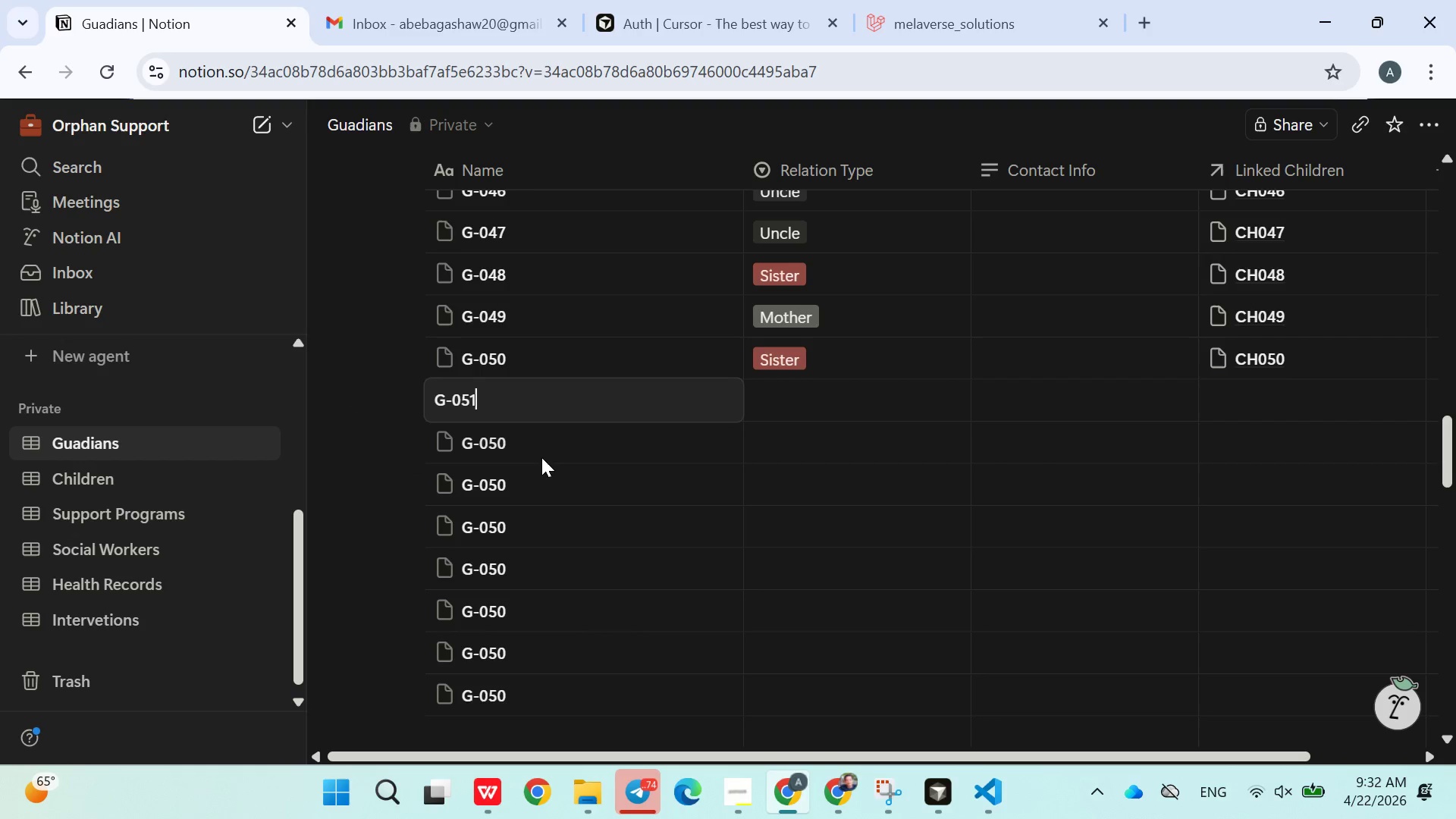 
double_click([541, 449])
 